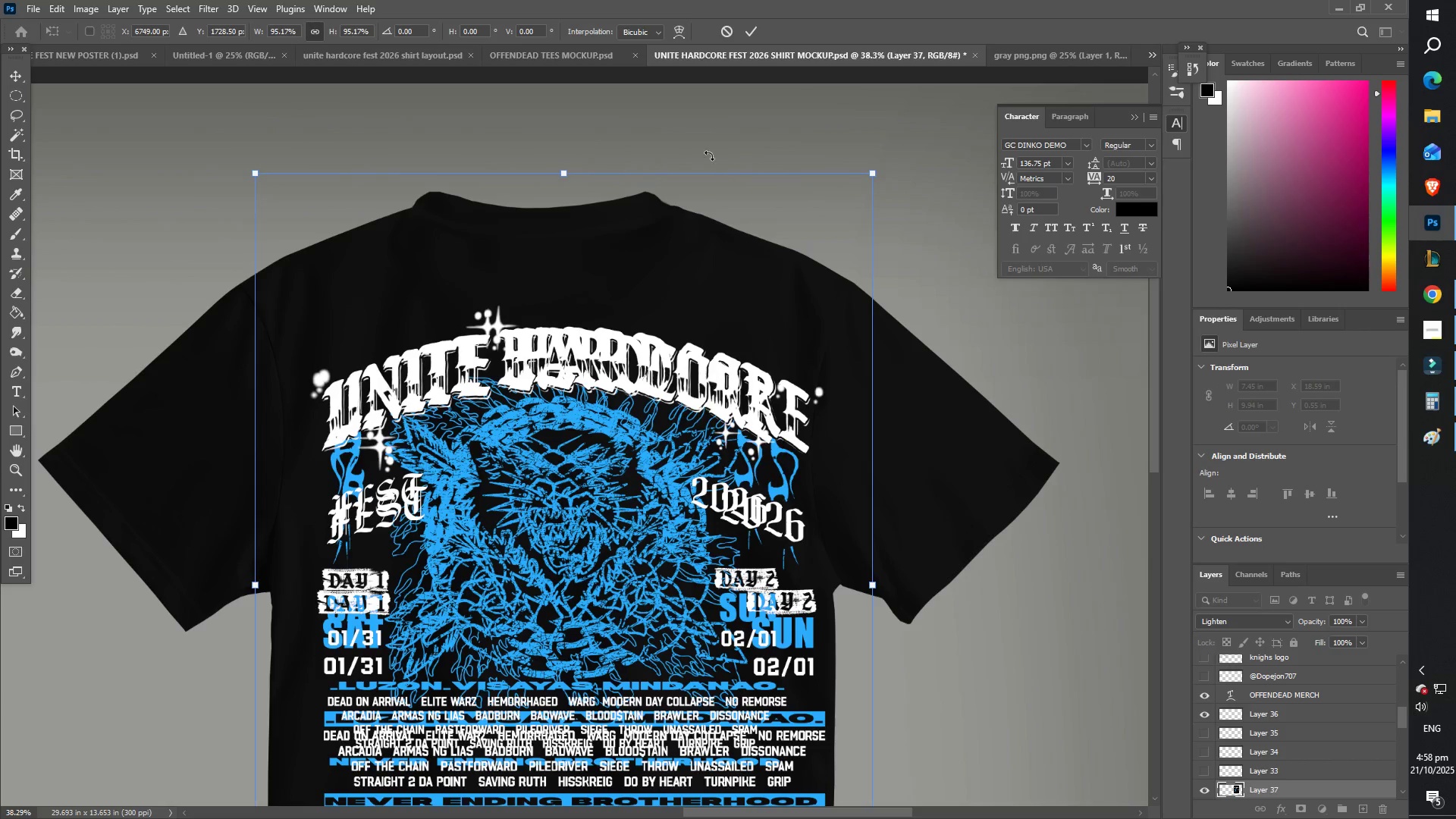 
wait(8.19)
 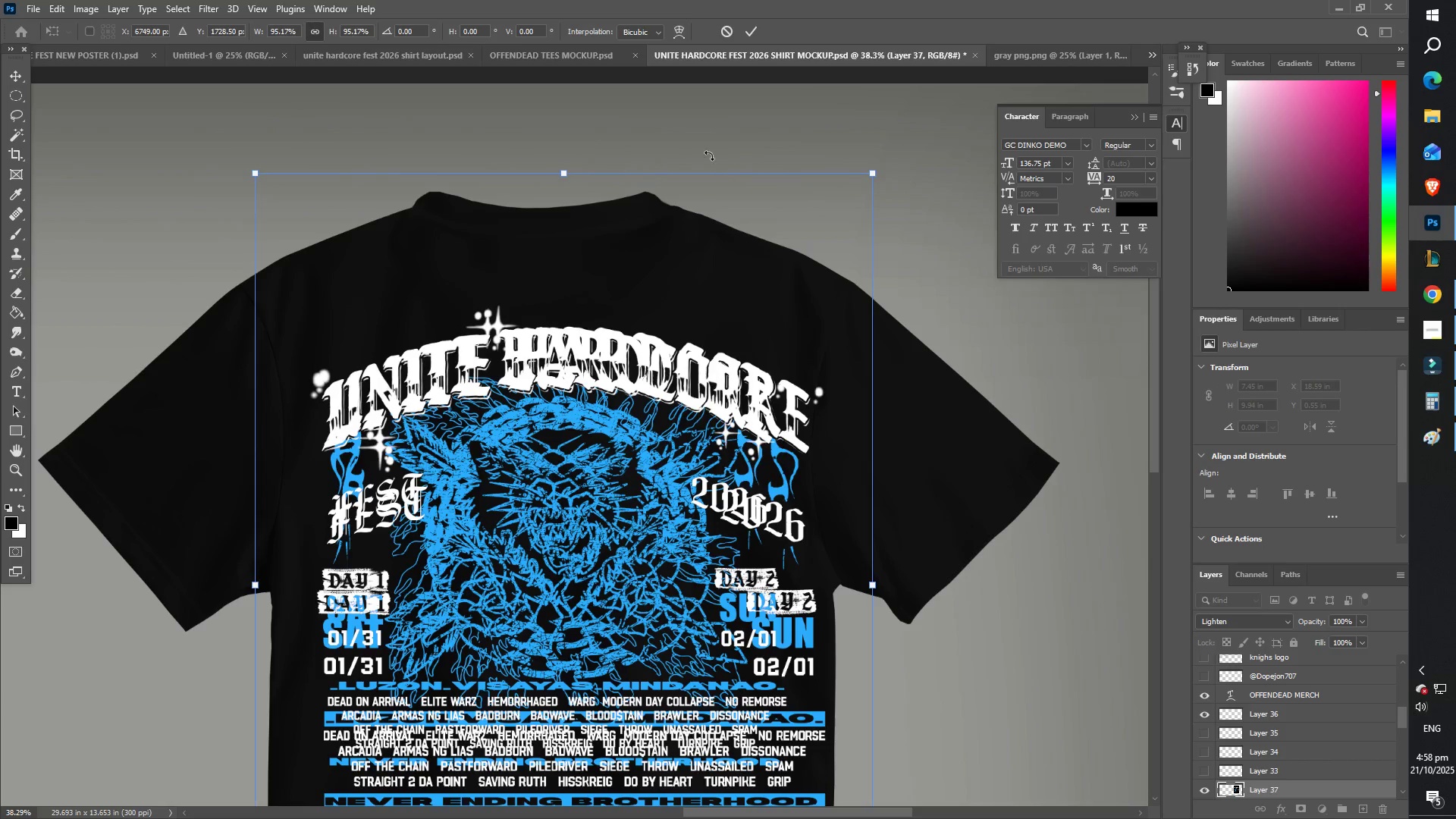 
key(ArrowUp)
 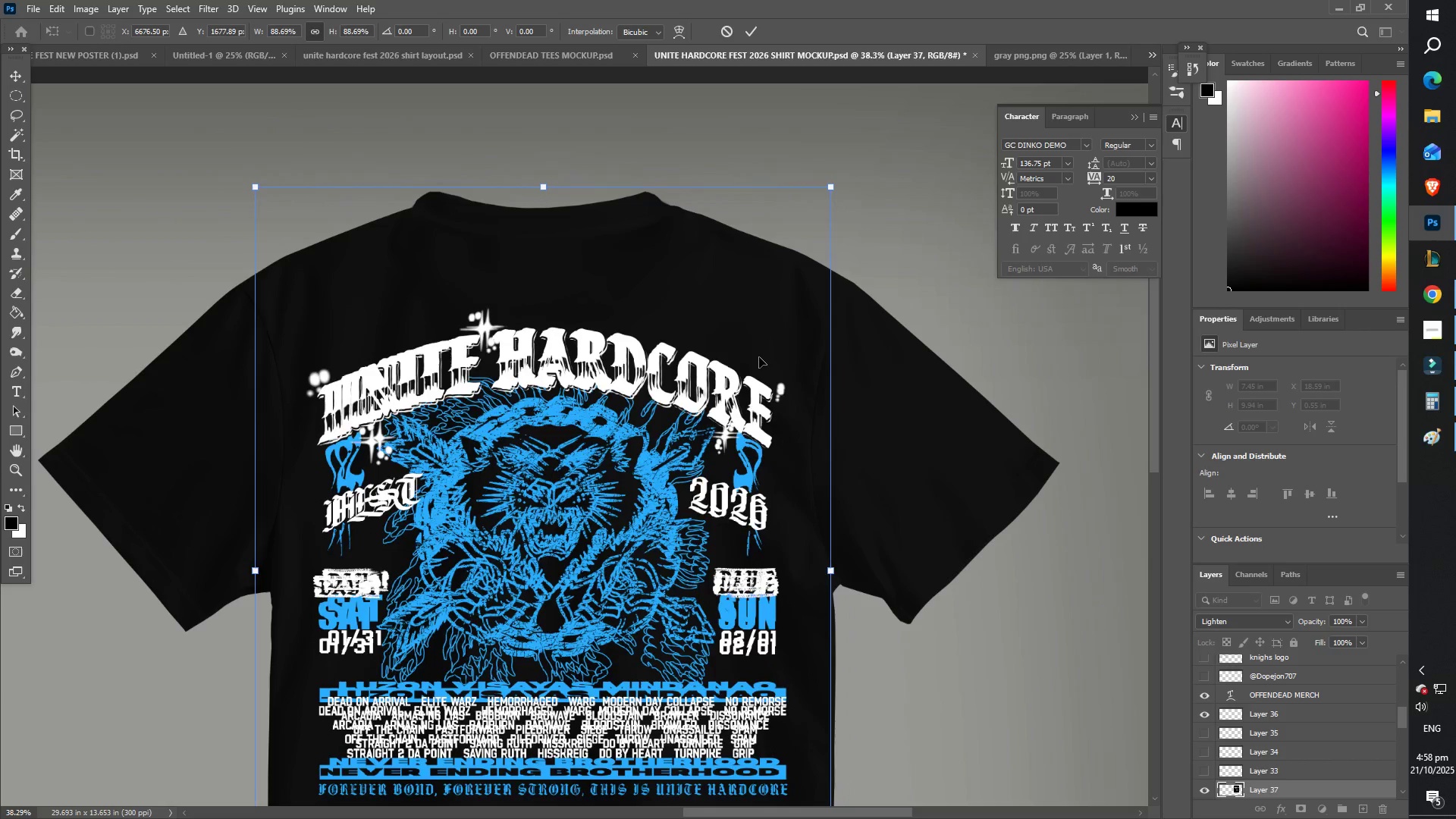 
key(ArrowUp)
 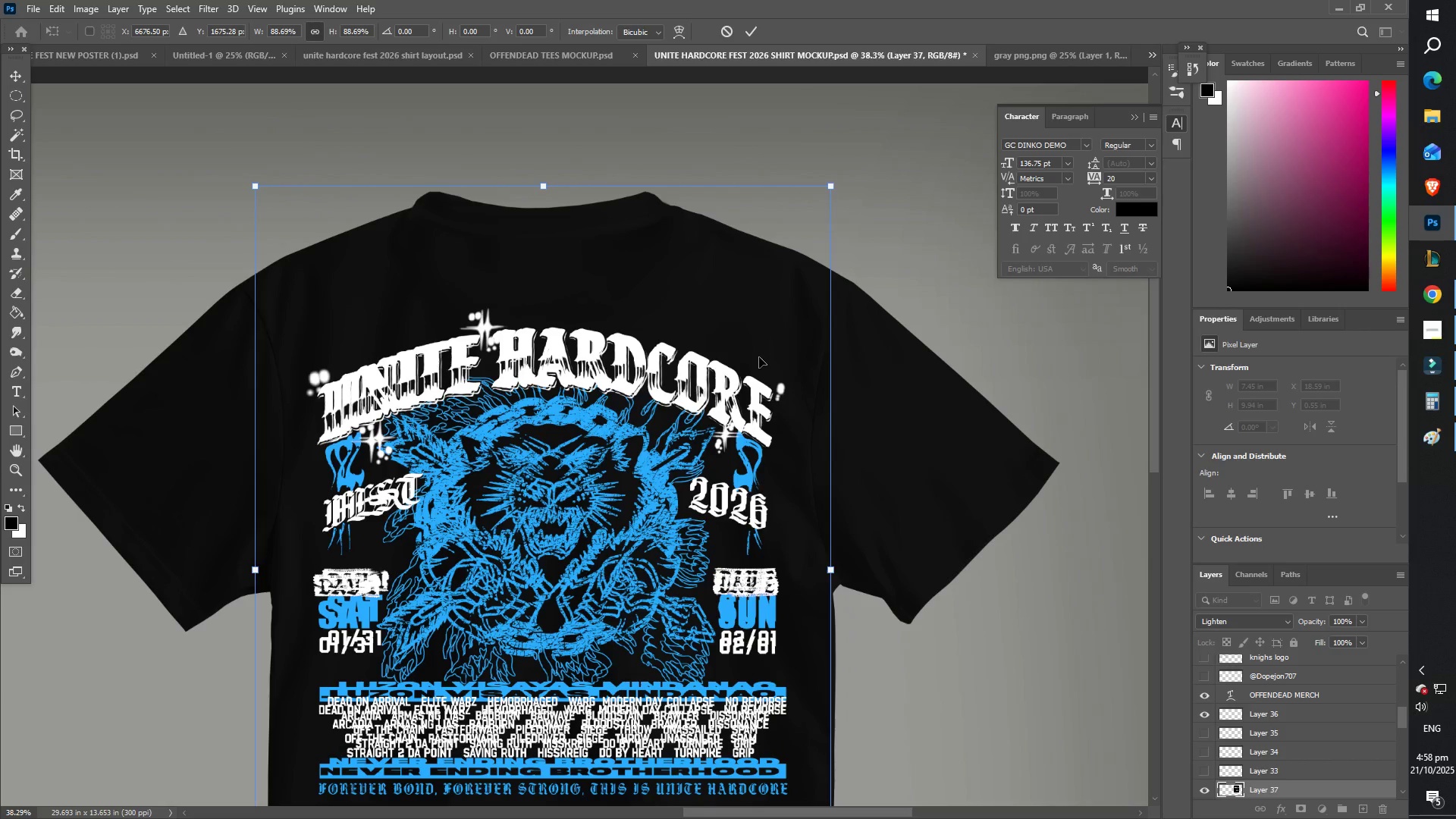 
key(ArrowDown)
 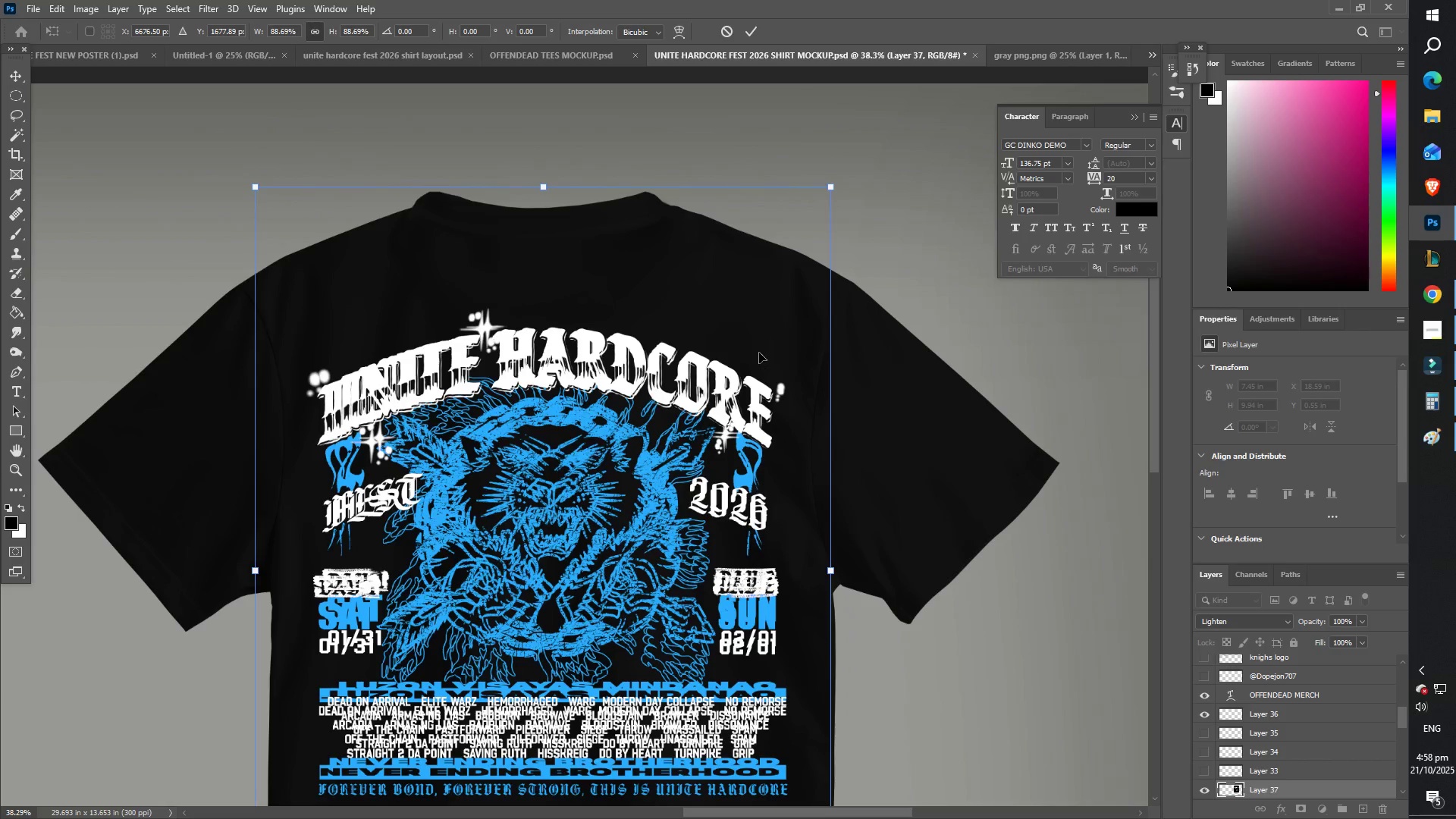 
key(ArrowDown)
 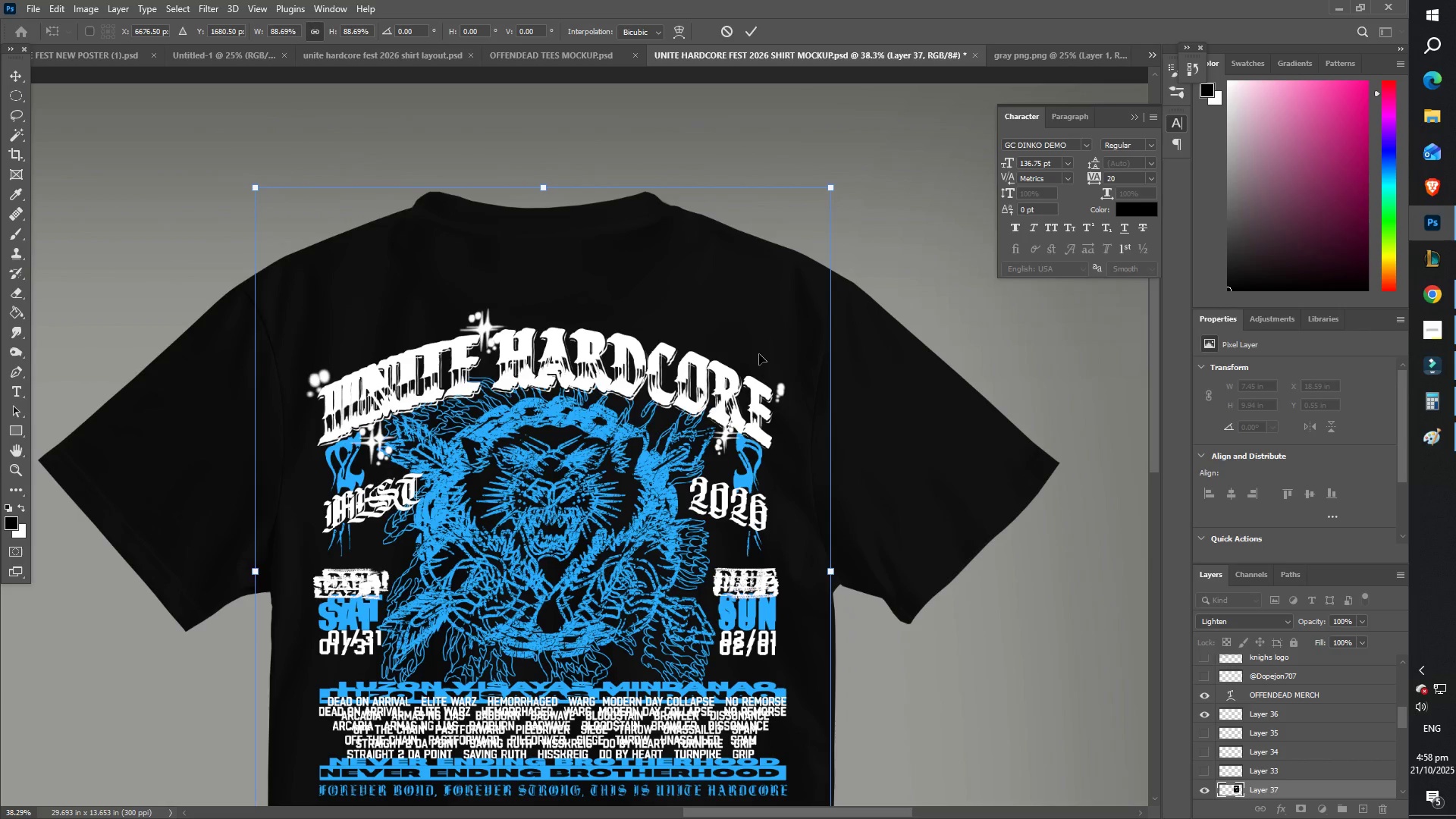 
key(Enter)
 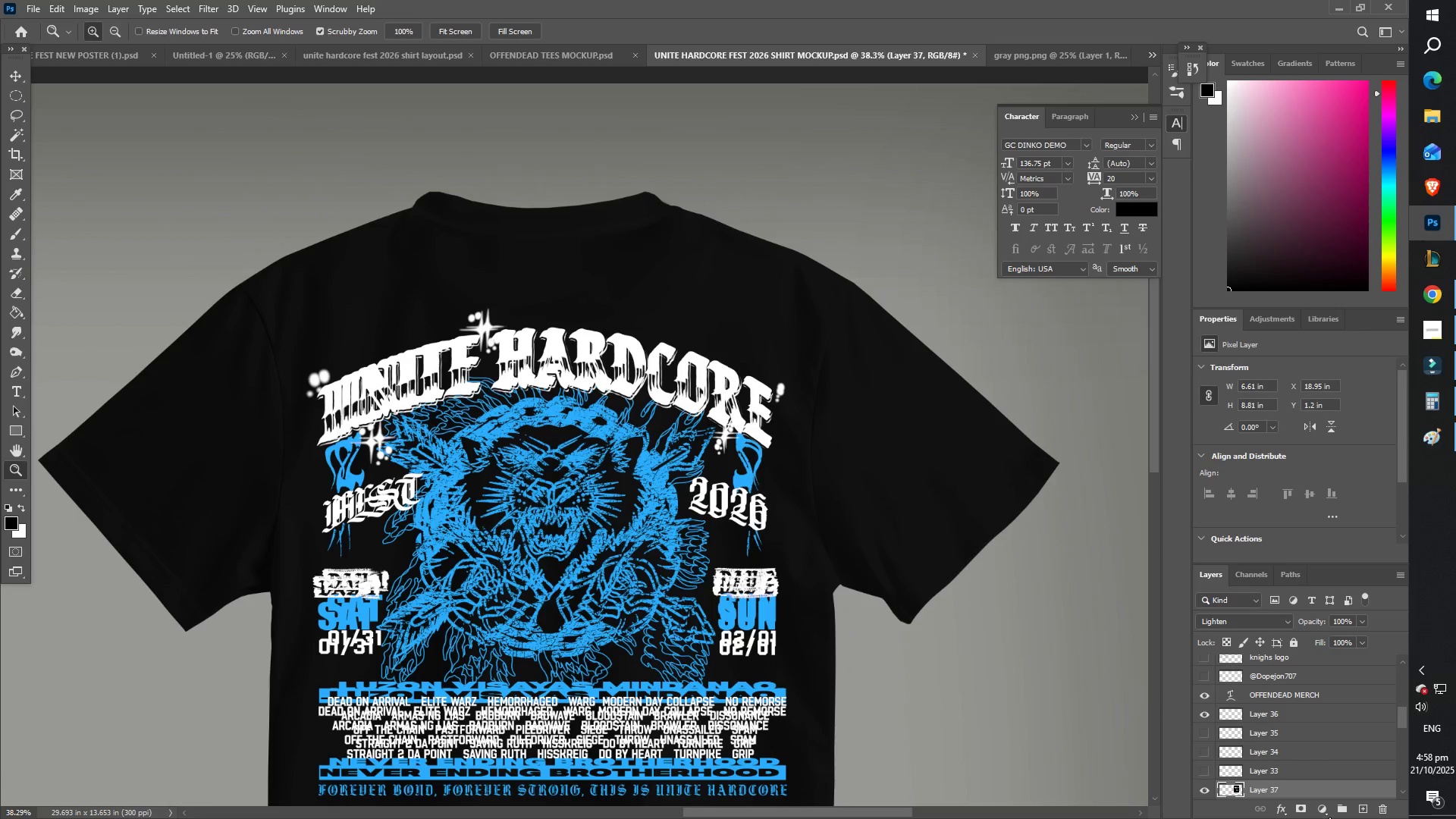 
scroll: coordinate [1300, 752], scroll_direction: down, amount: 3.0
 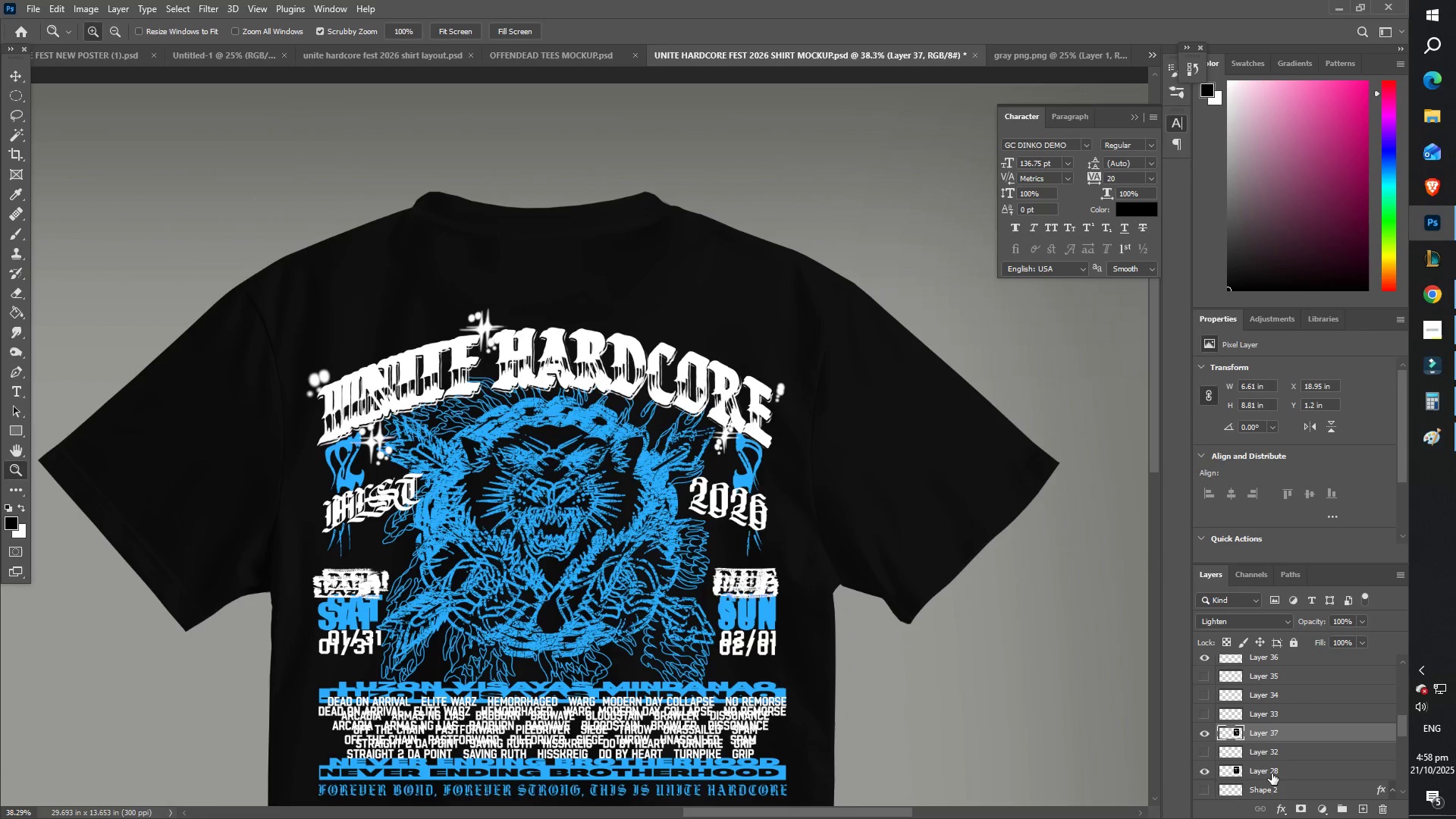 
left_click([1272, 774])
 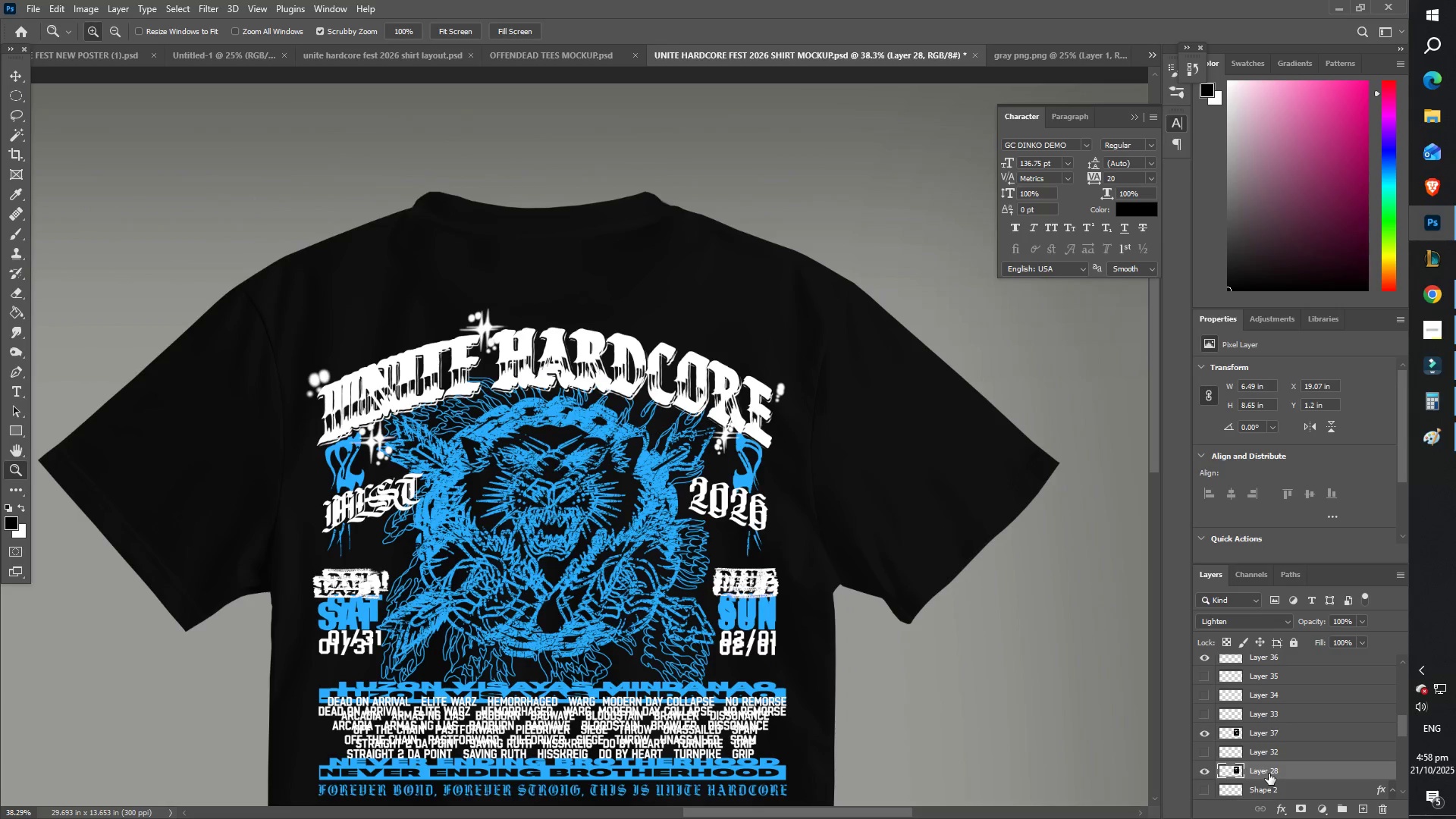 
type([Delete]zzzfffz)
 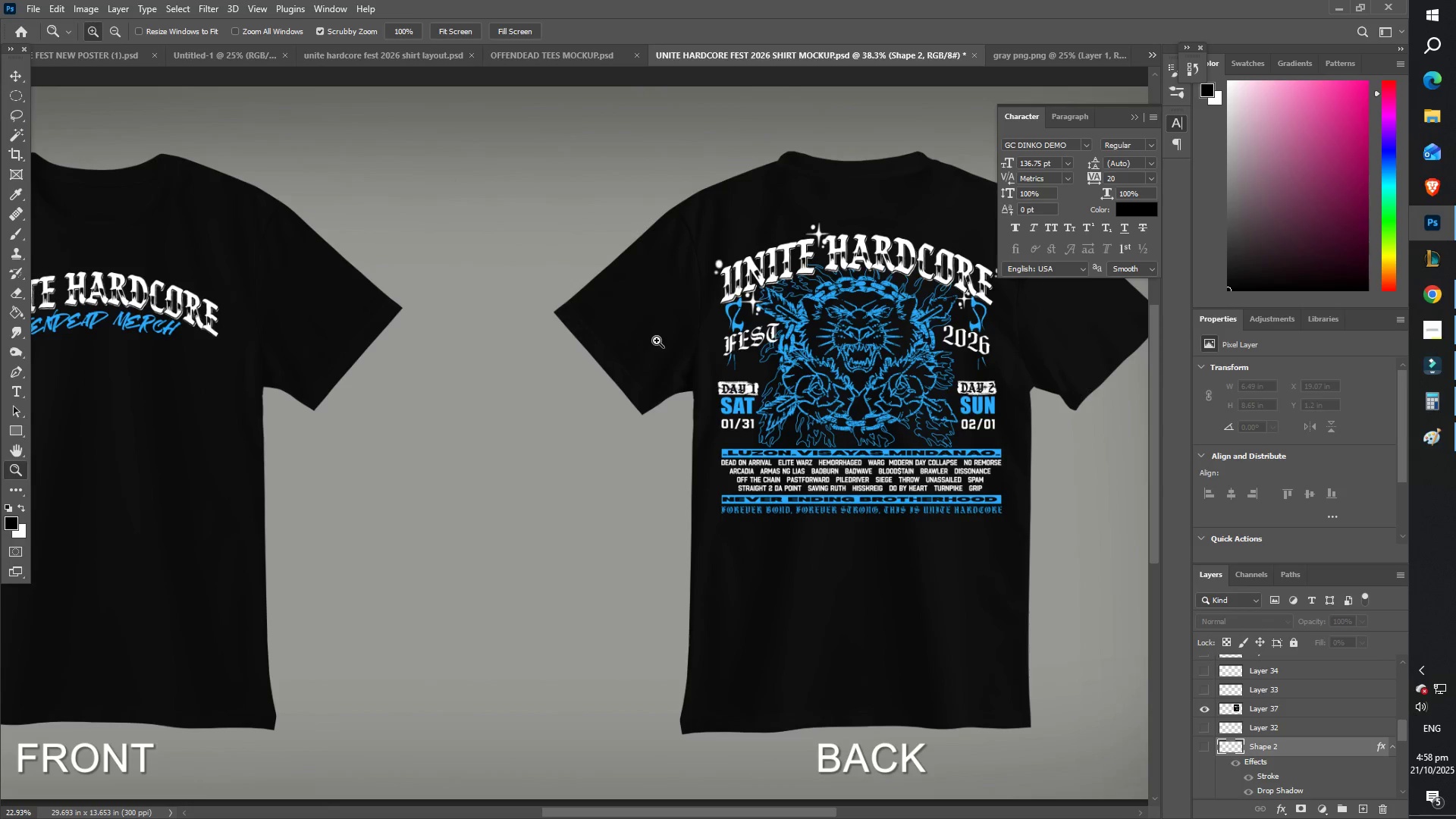 
scroll: coordinate [610, 511], scroll_direction: down, amount: 12.0
 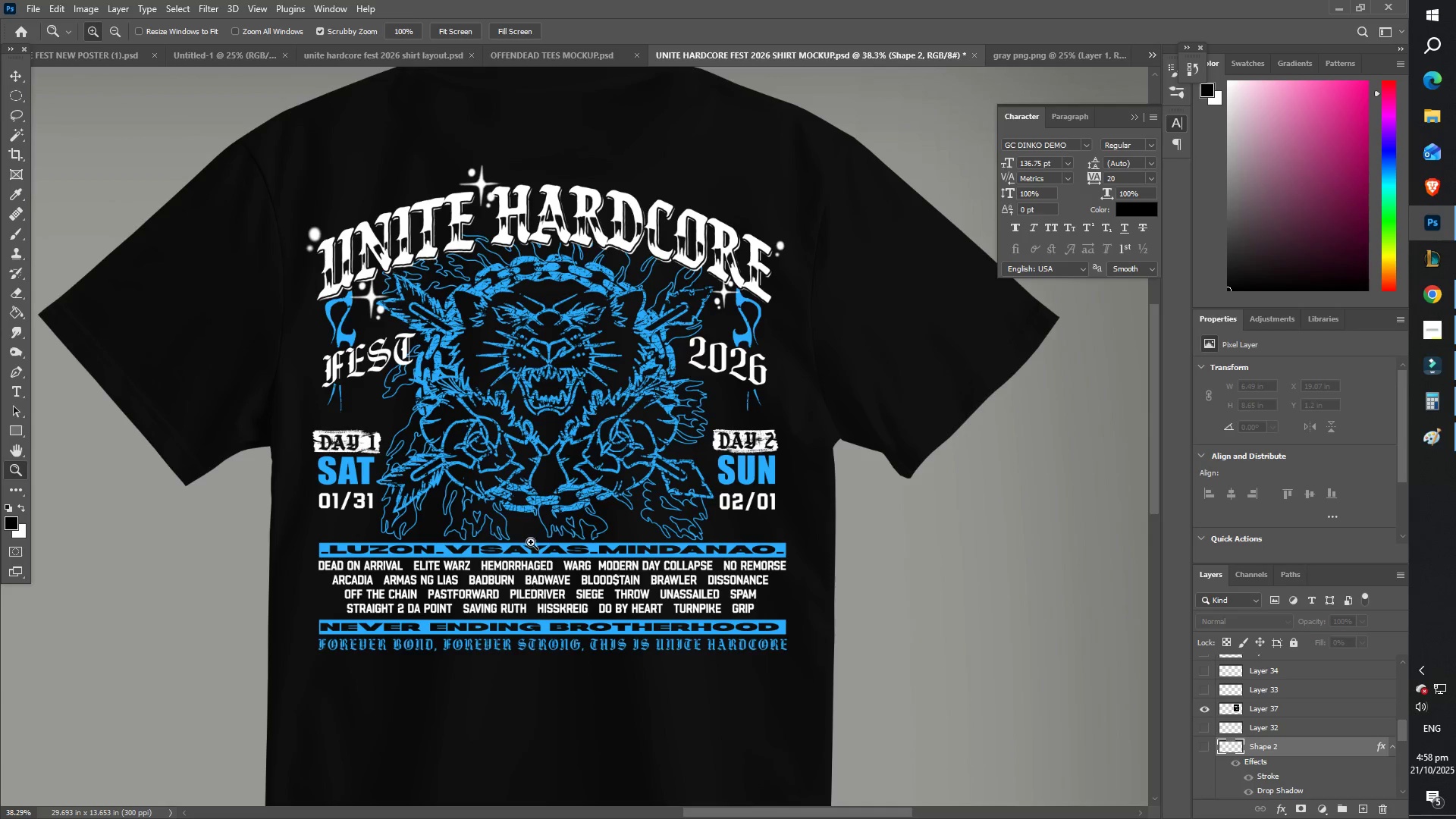 
hold_key(key=Space, duration=0.69)
 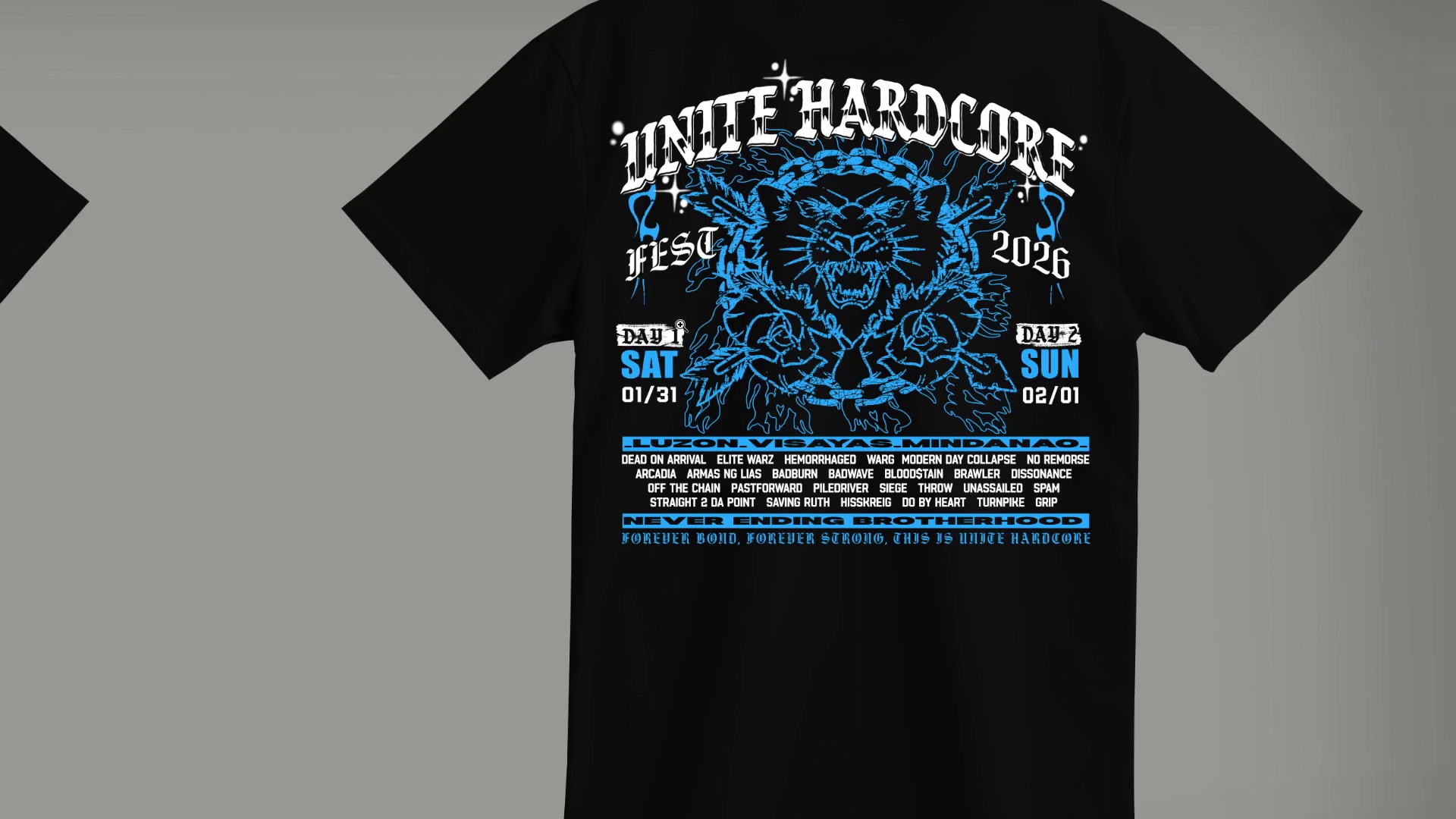 
hold_key(key=Space, duration=0.38)
 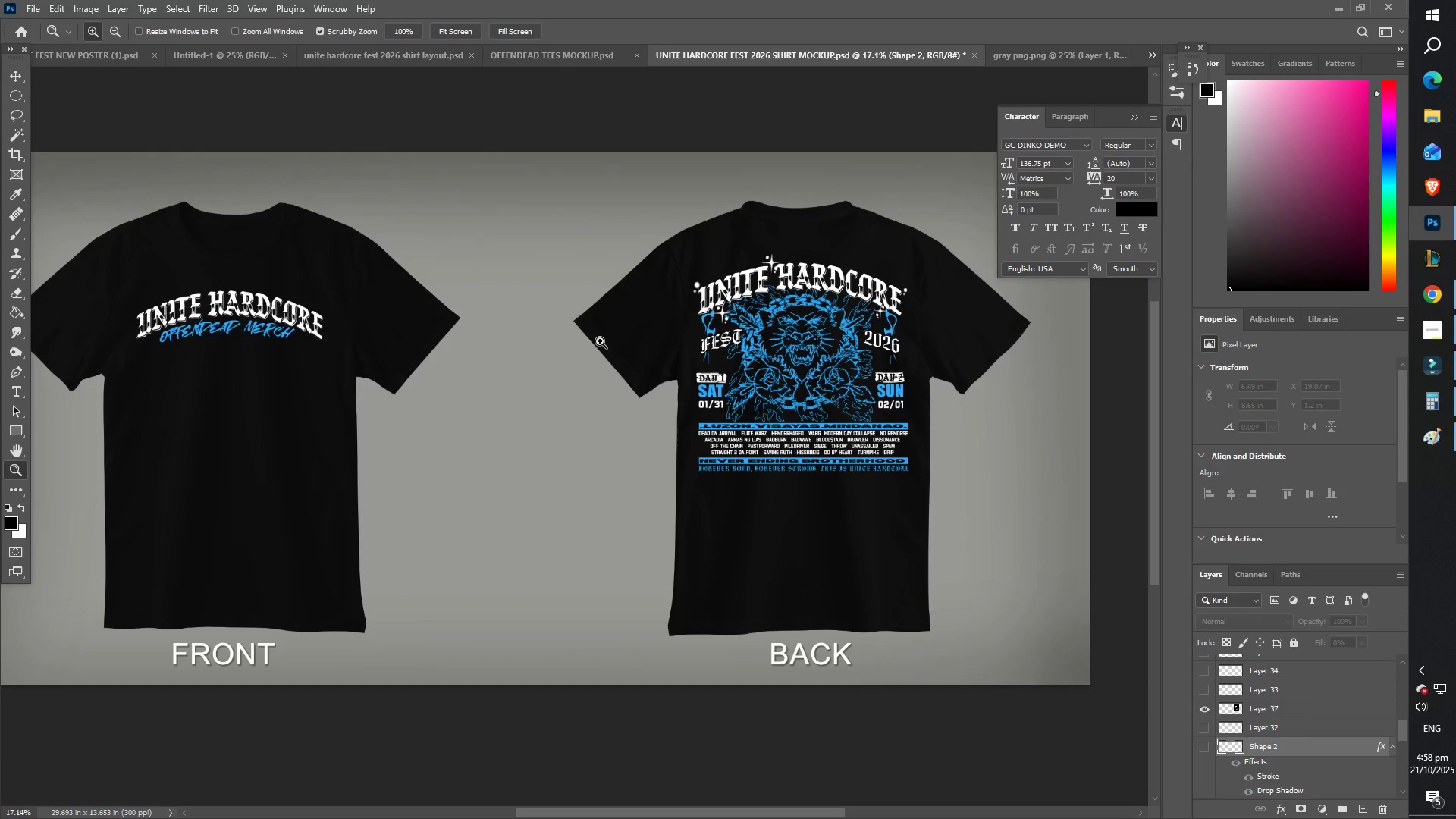 
type(zfffff)
 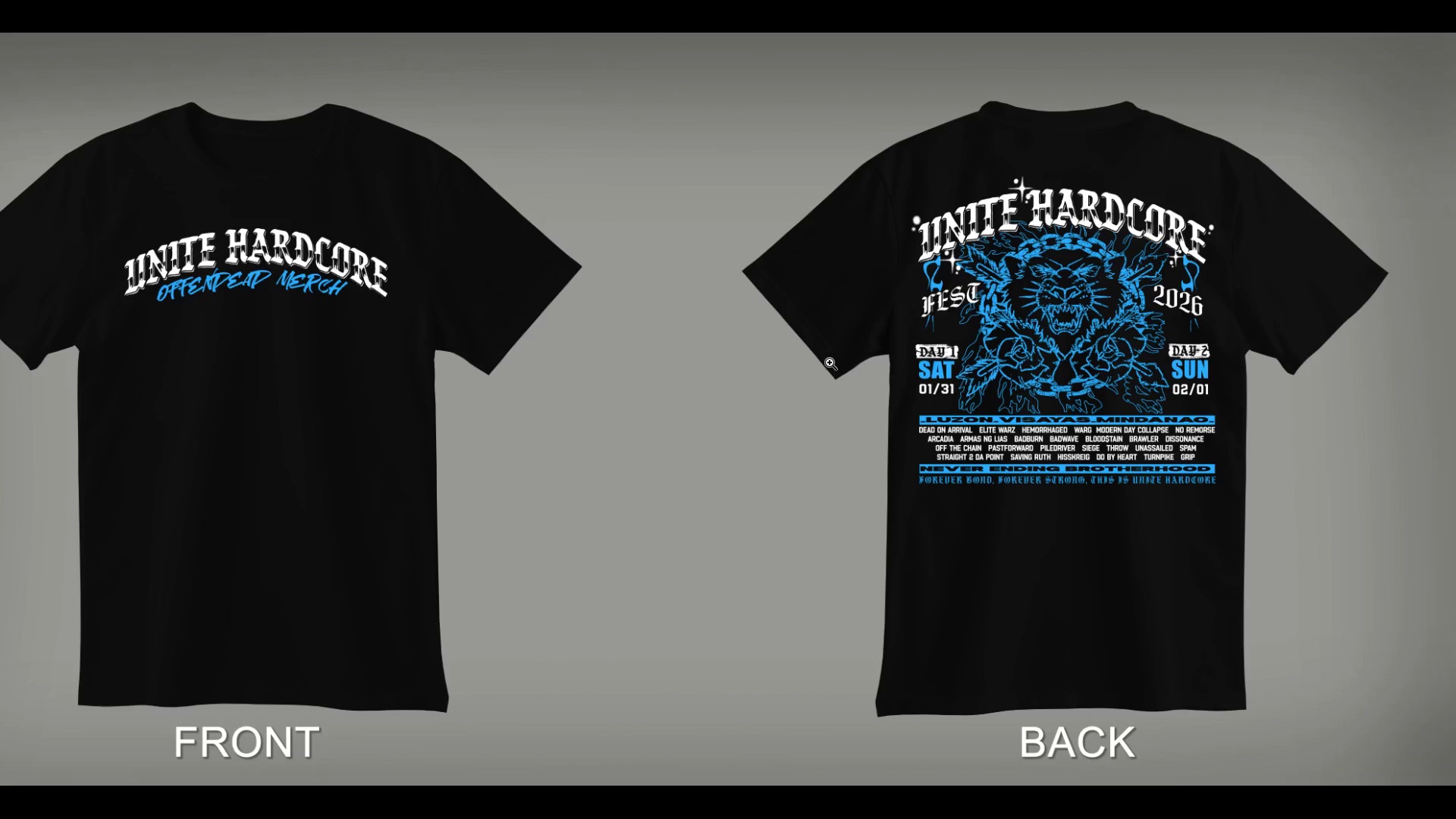 
scroll: coordinate [770, 390], scroll_direction: up, amount: 4.0
 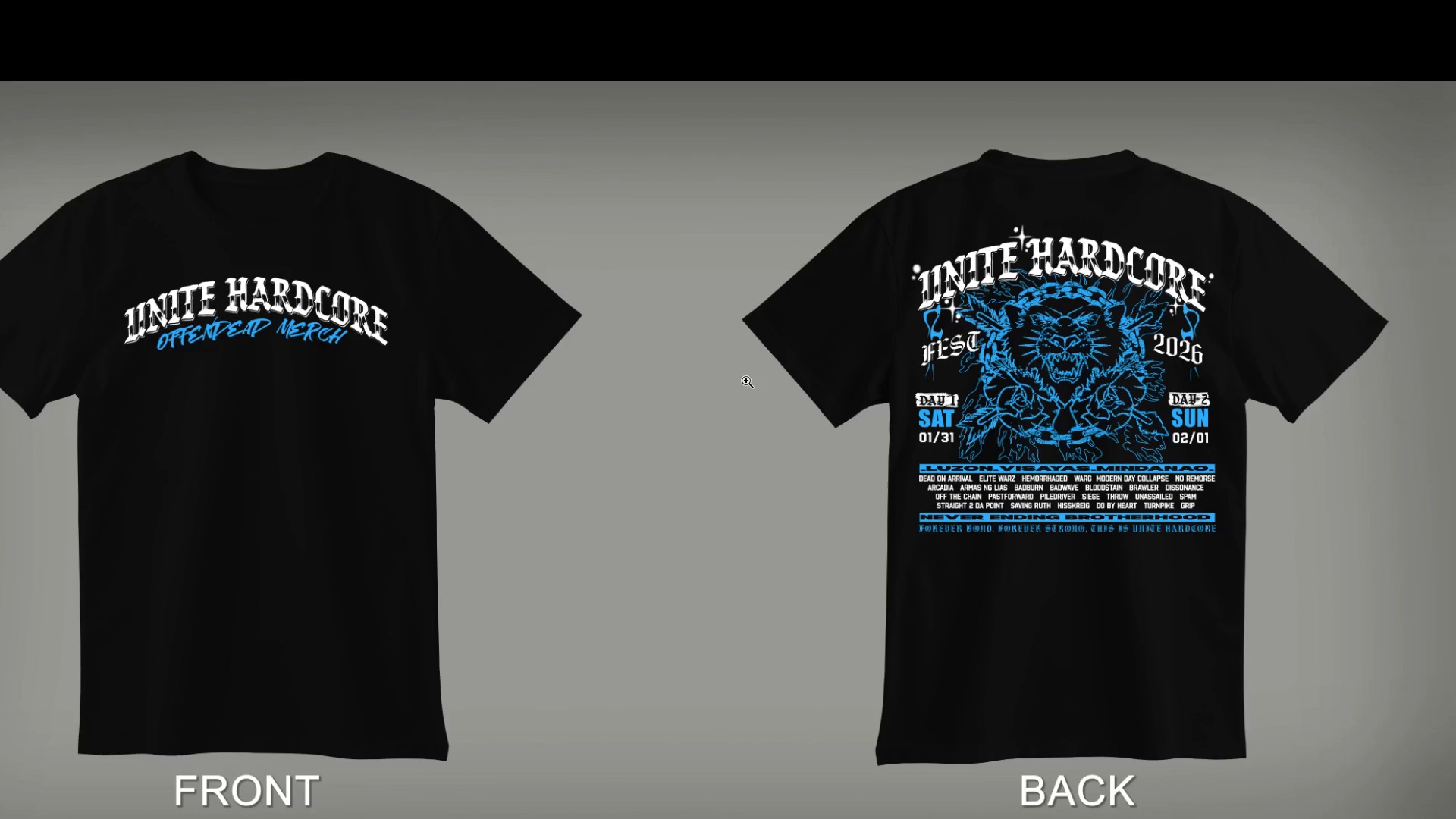 
wait(5.03)
 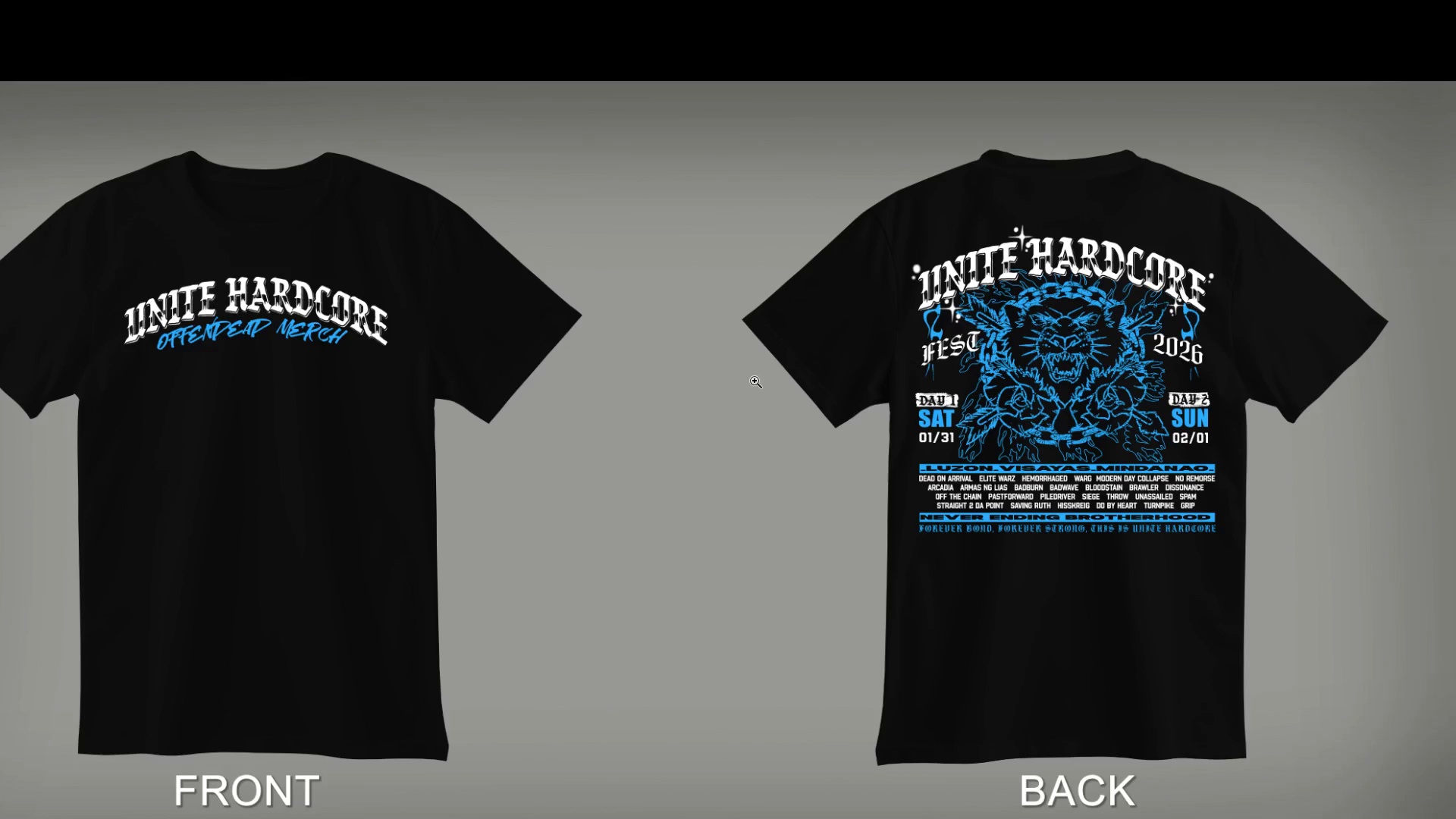 
hold_key(key=Space, duration=0.86)
 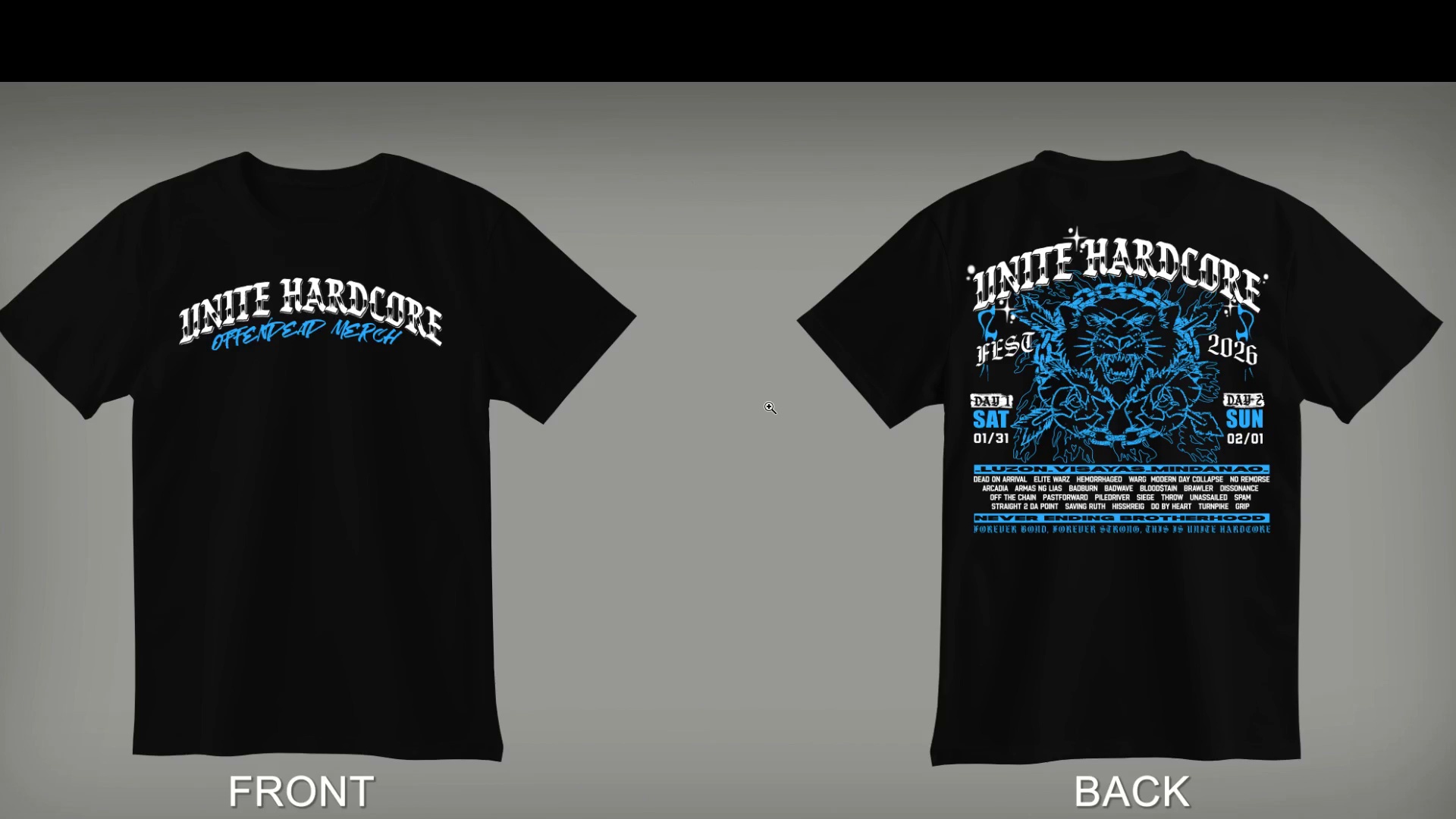 
type(fzffff)
 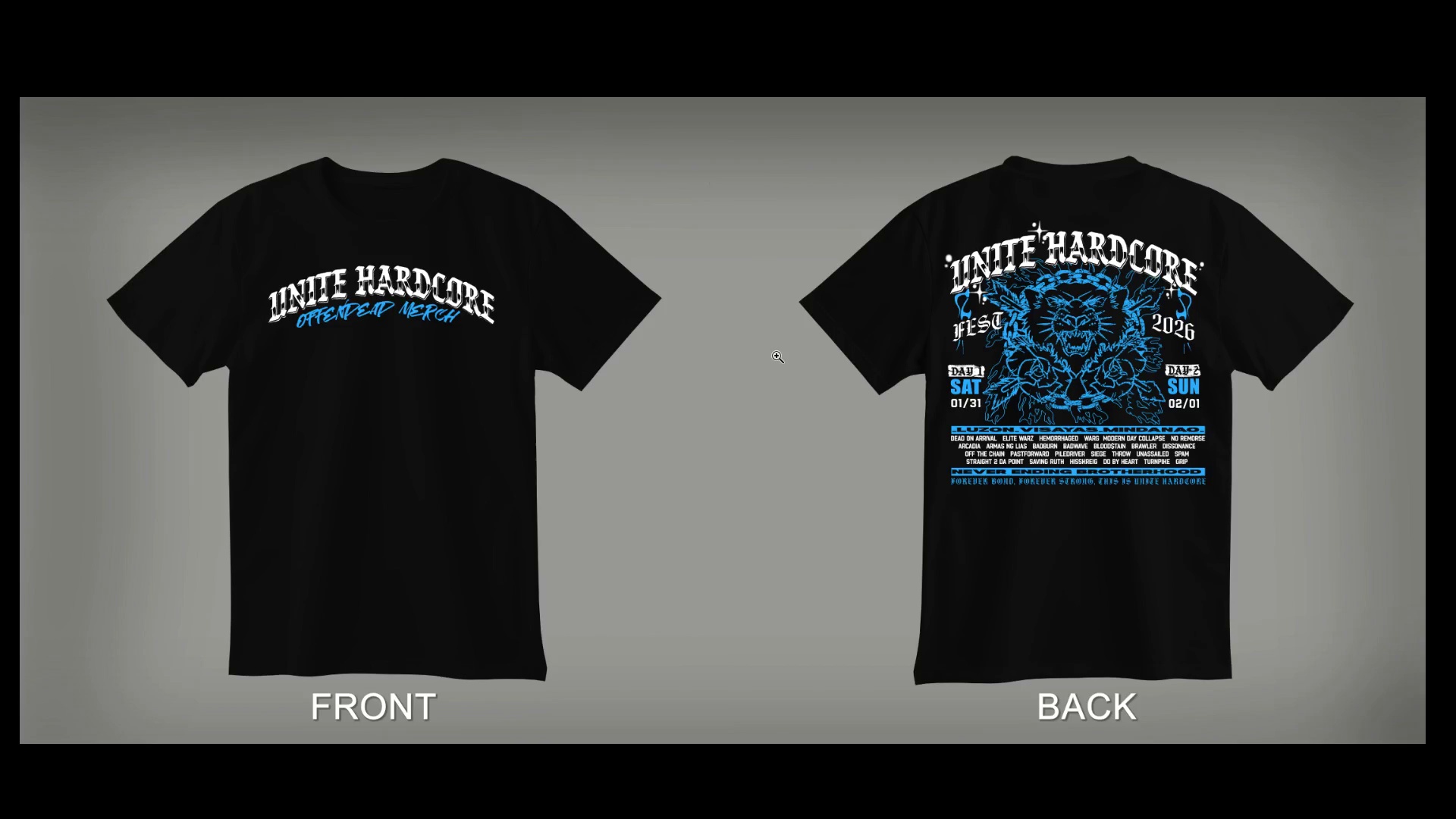 
wait(5.24)
 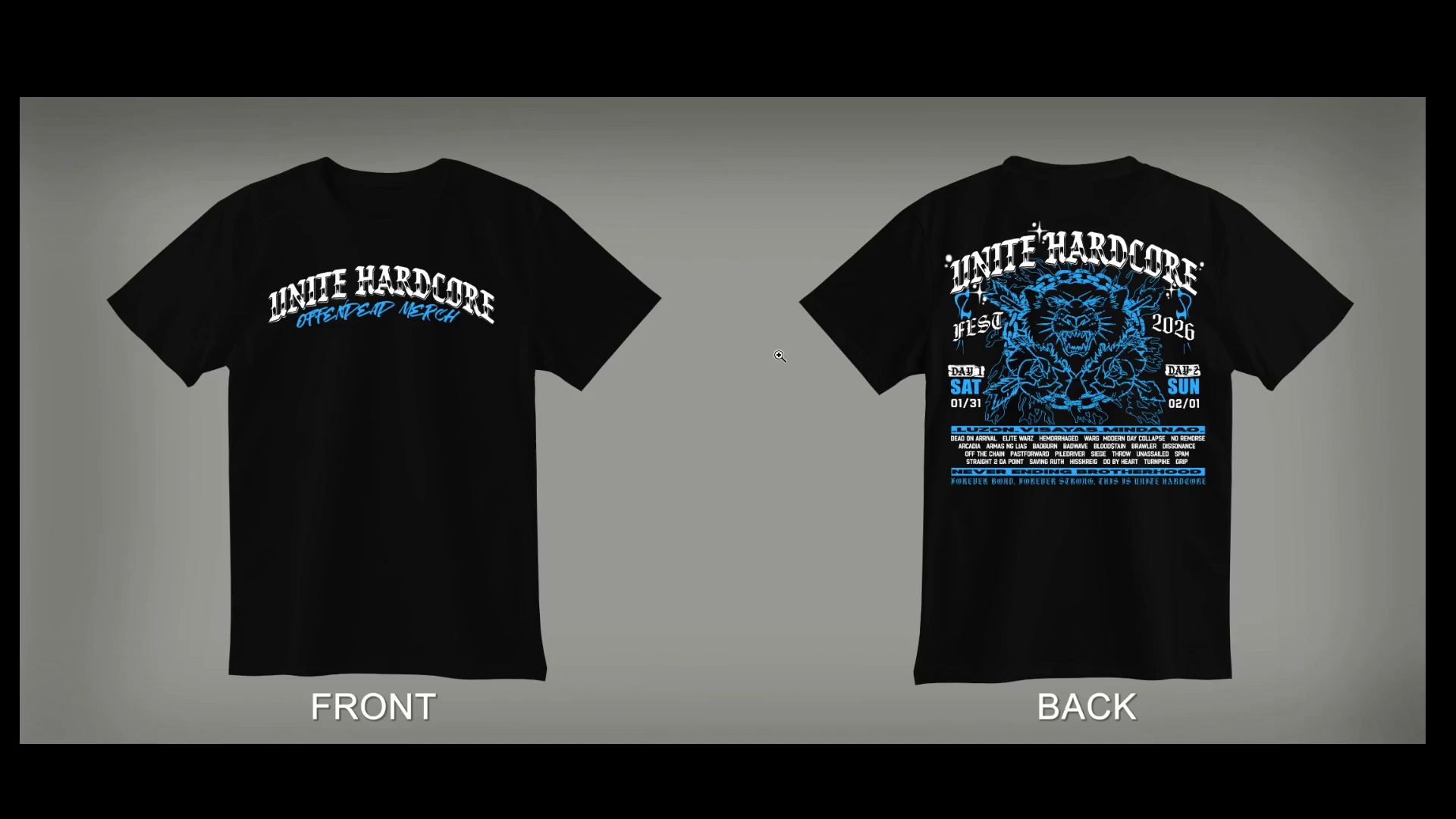 
key(F)
 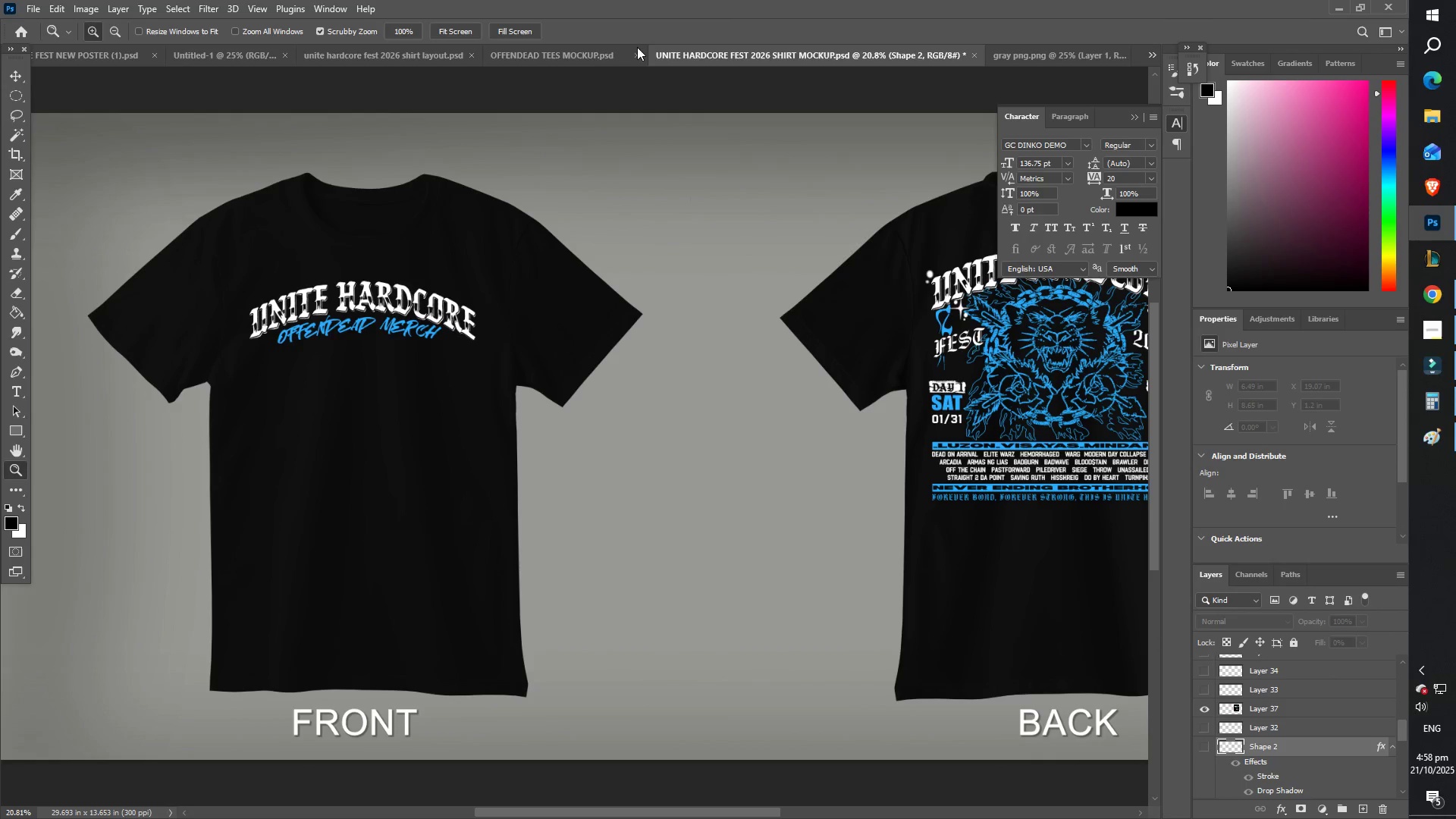 
left_click([557, 55])
 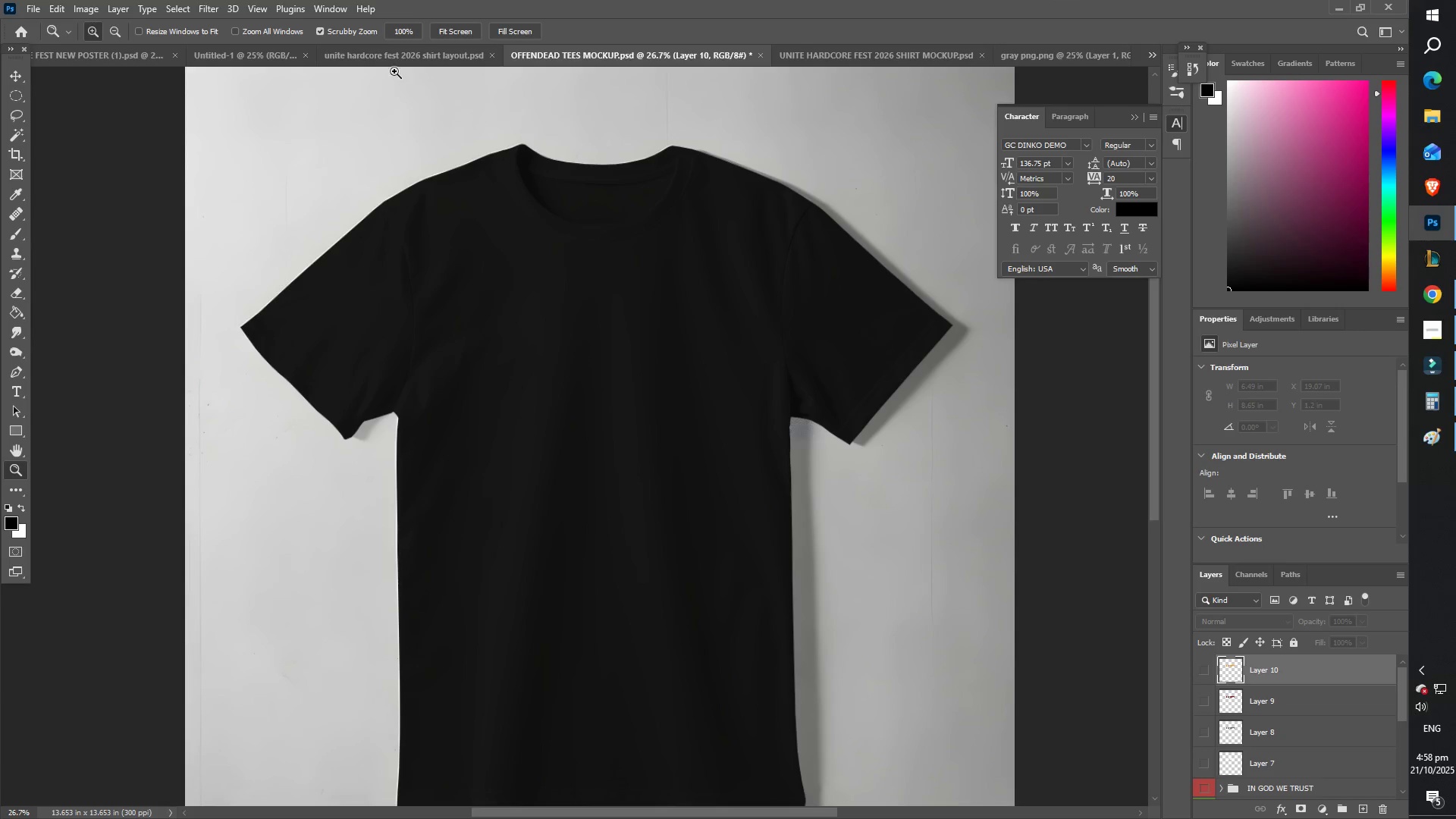 
left_click([386, 63])
 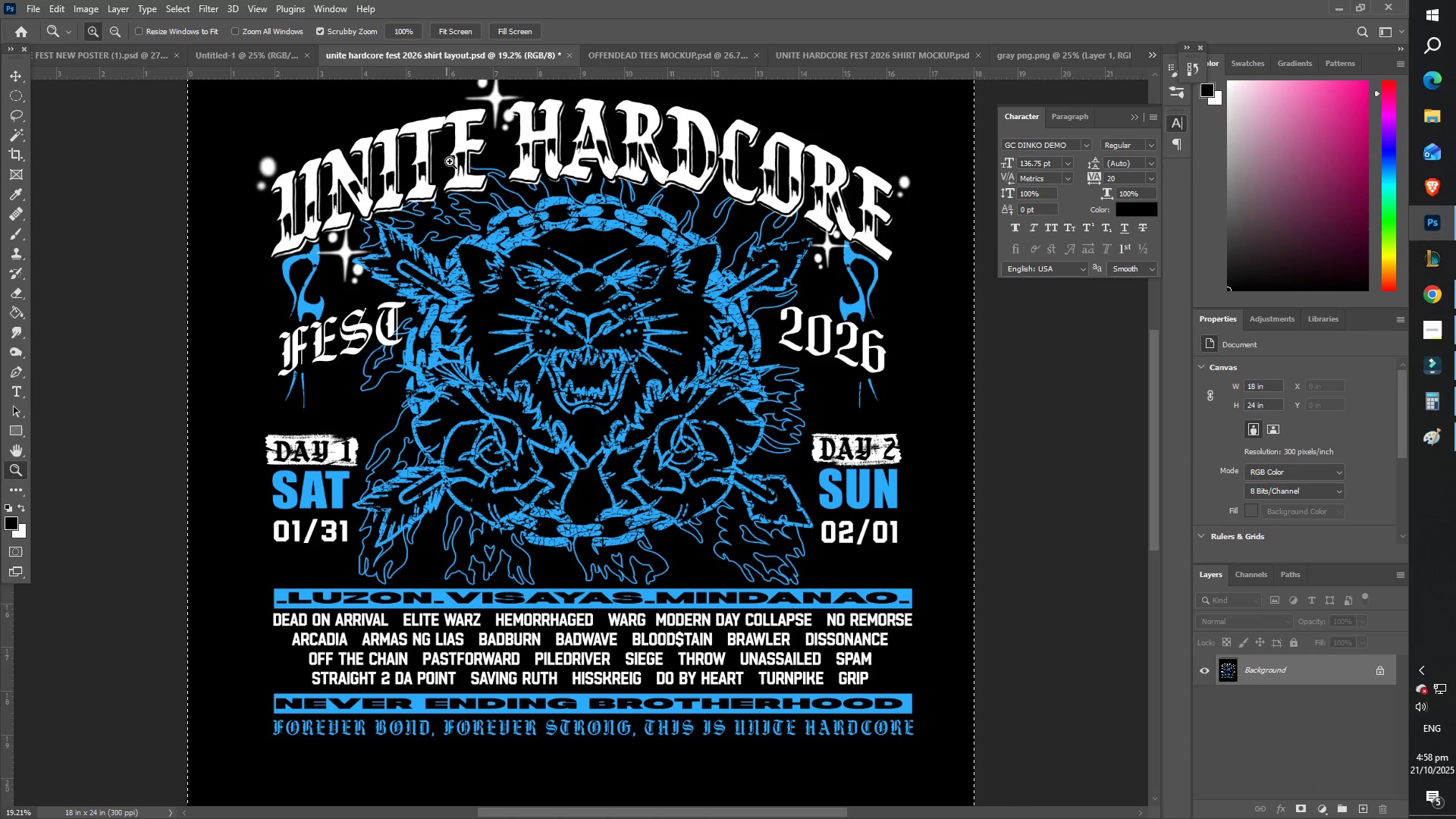 
scroll: coordinate [504, 234], scroll_direction: up, amount: 5.0
 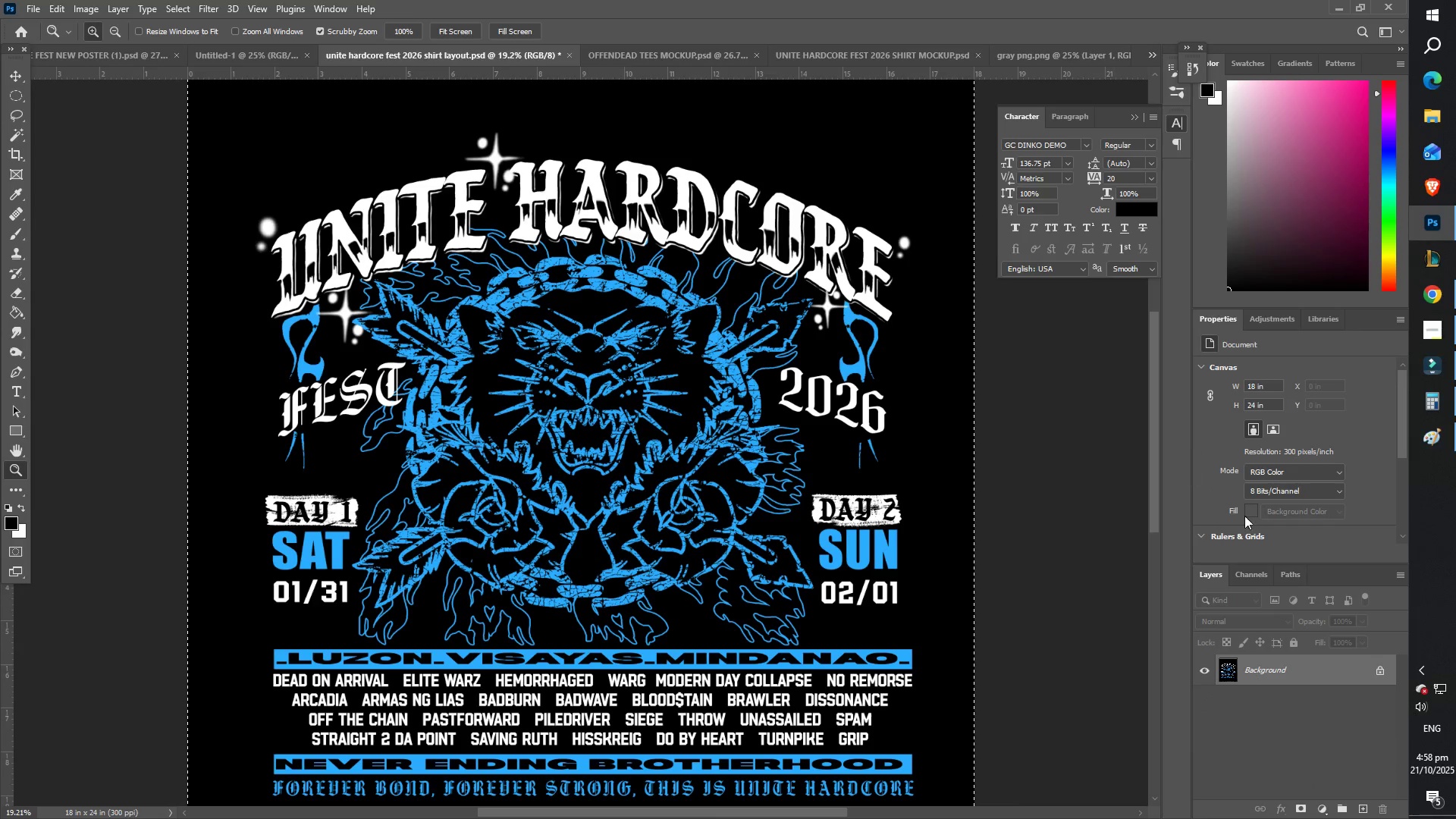 
key(Control+ControlLeft)
 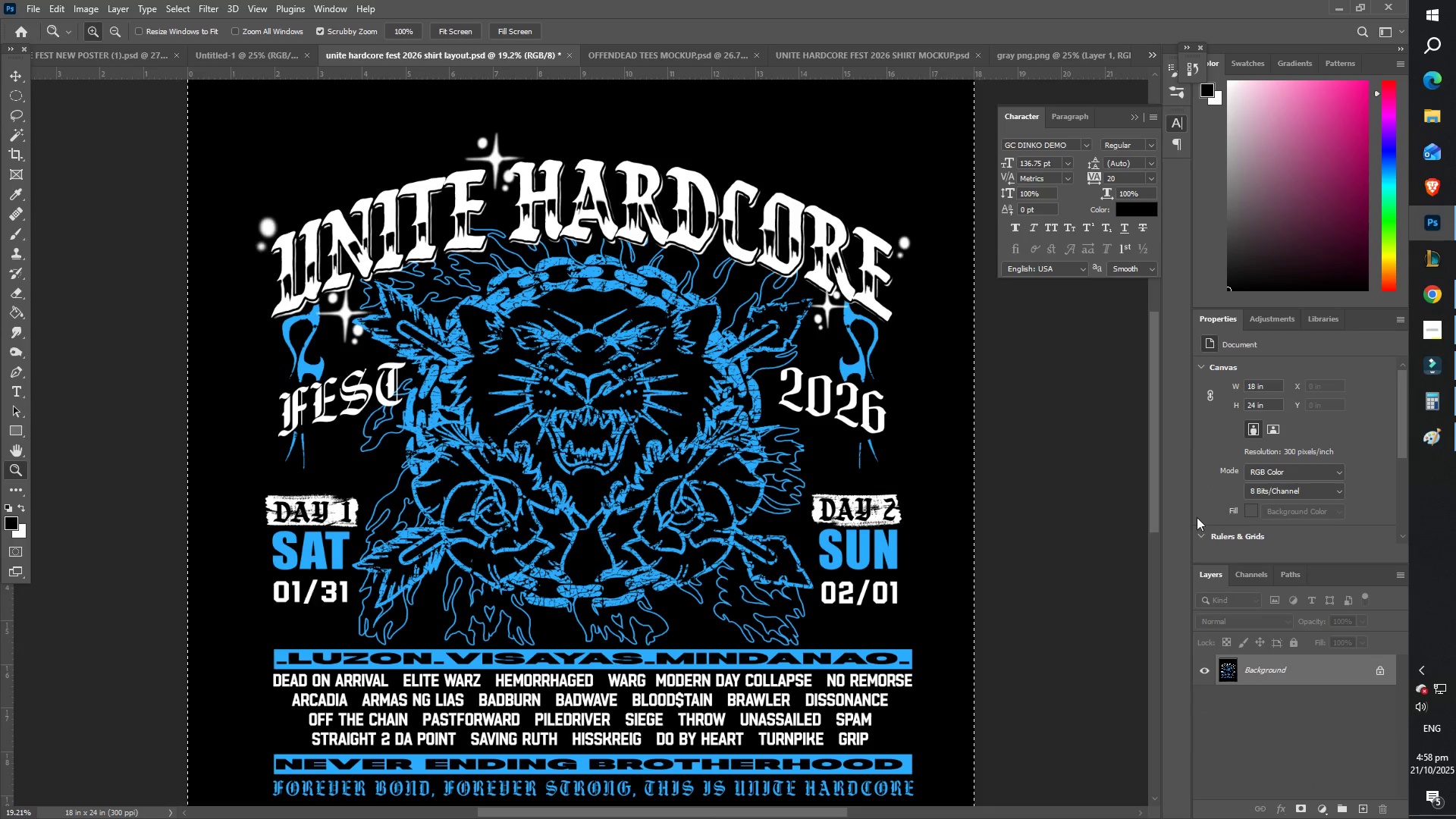 
key(Control+Z)
 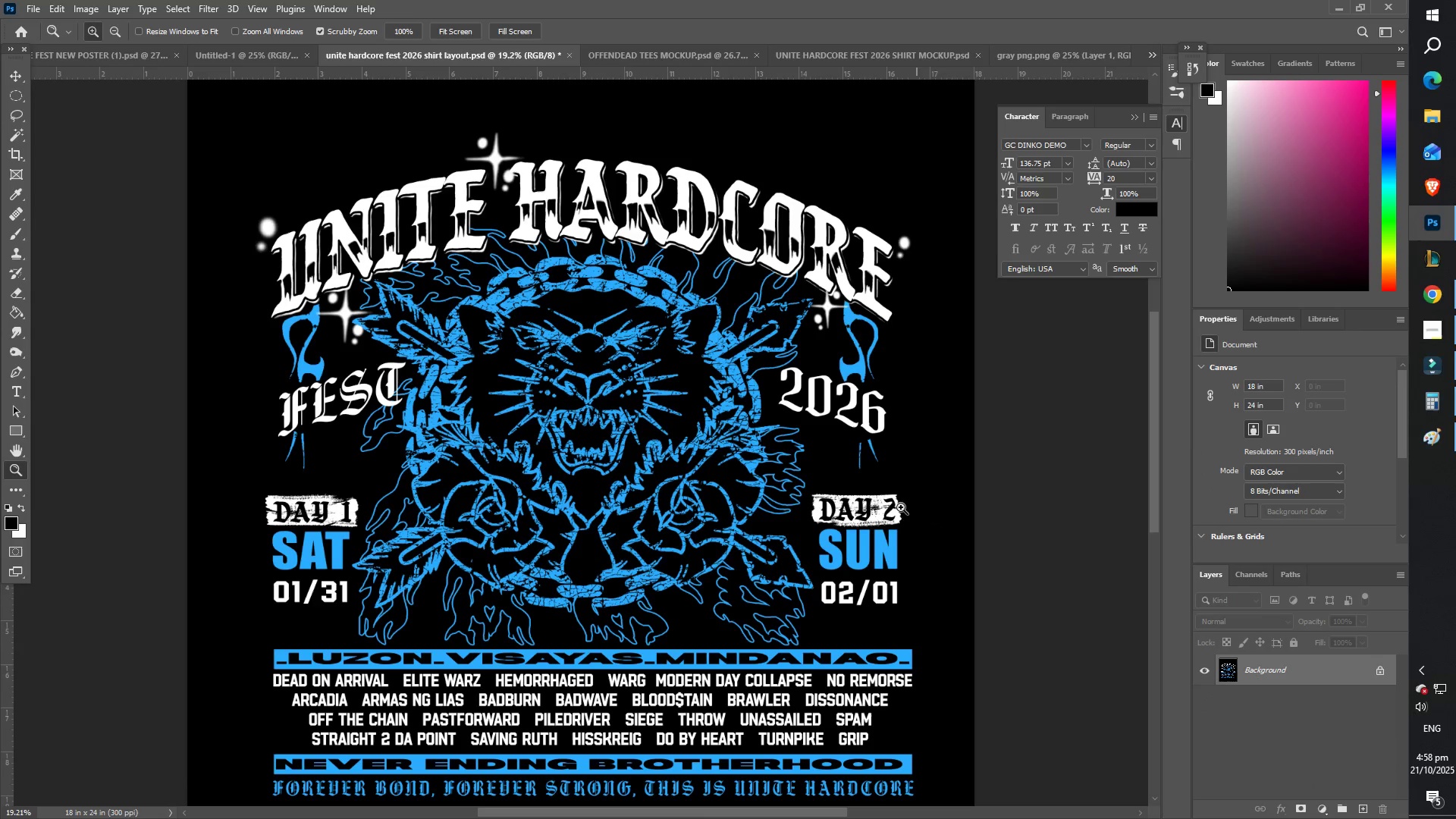 
key(Control+Z)
 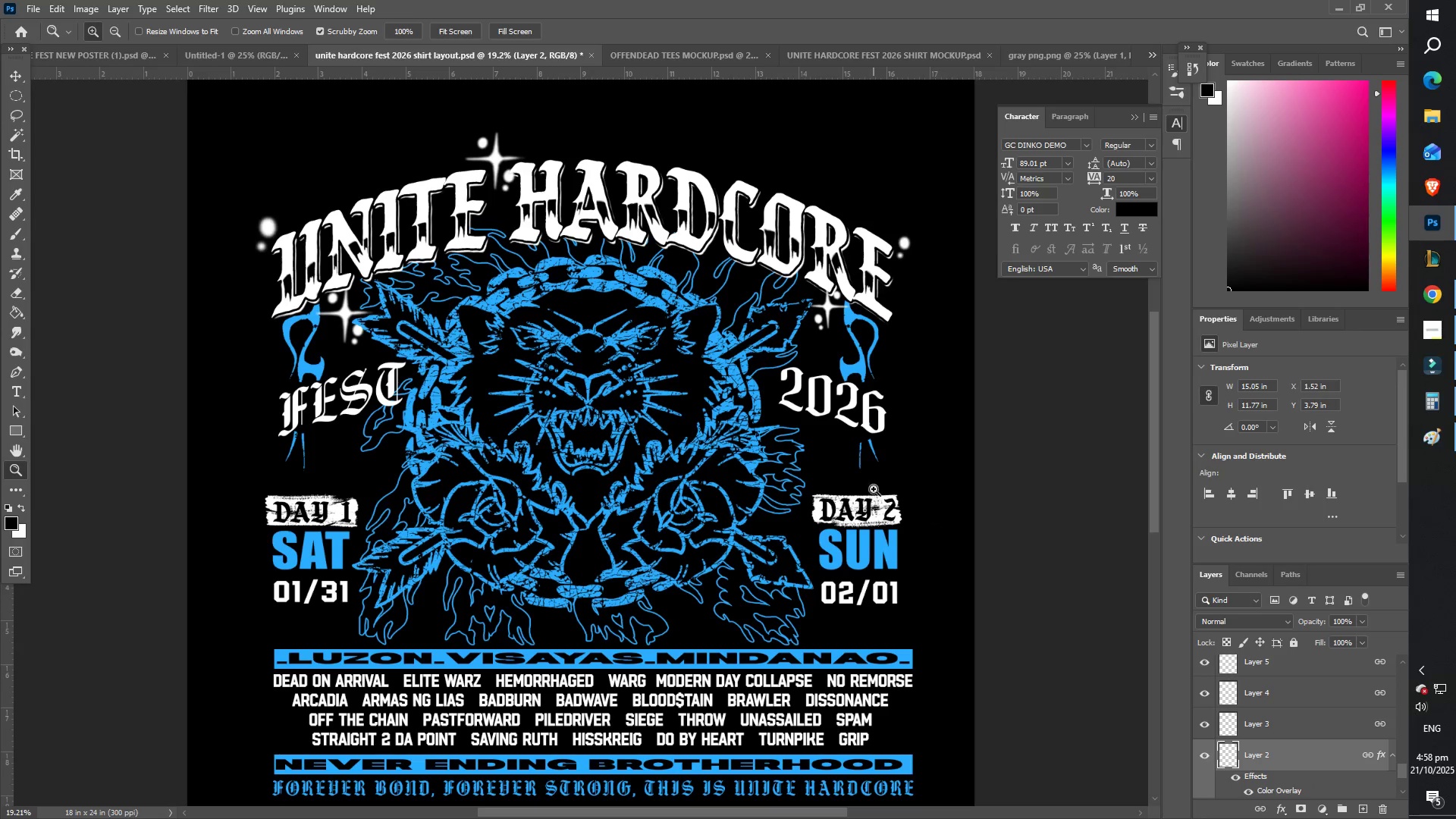 
type(zzz)
 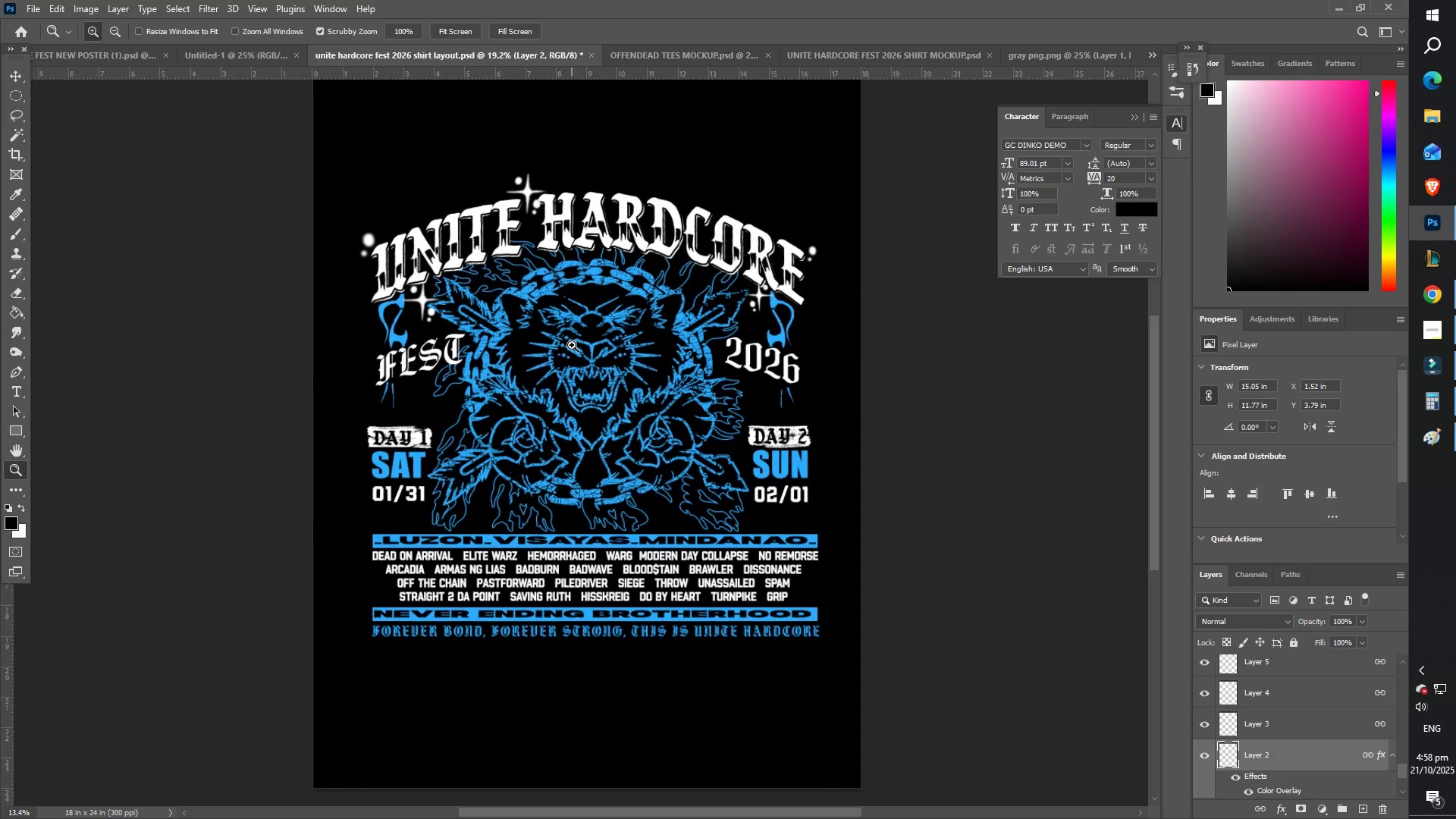 
scroll: coordinate [598, 374], scroll_direction: down, amount: 3.0
 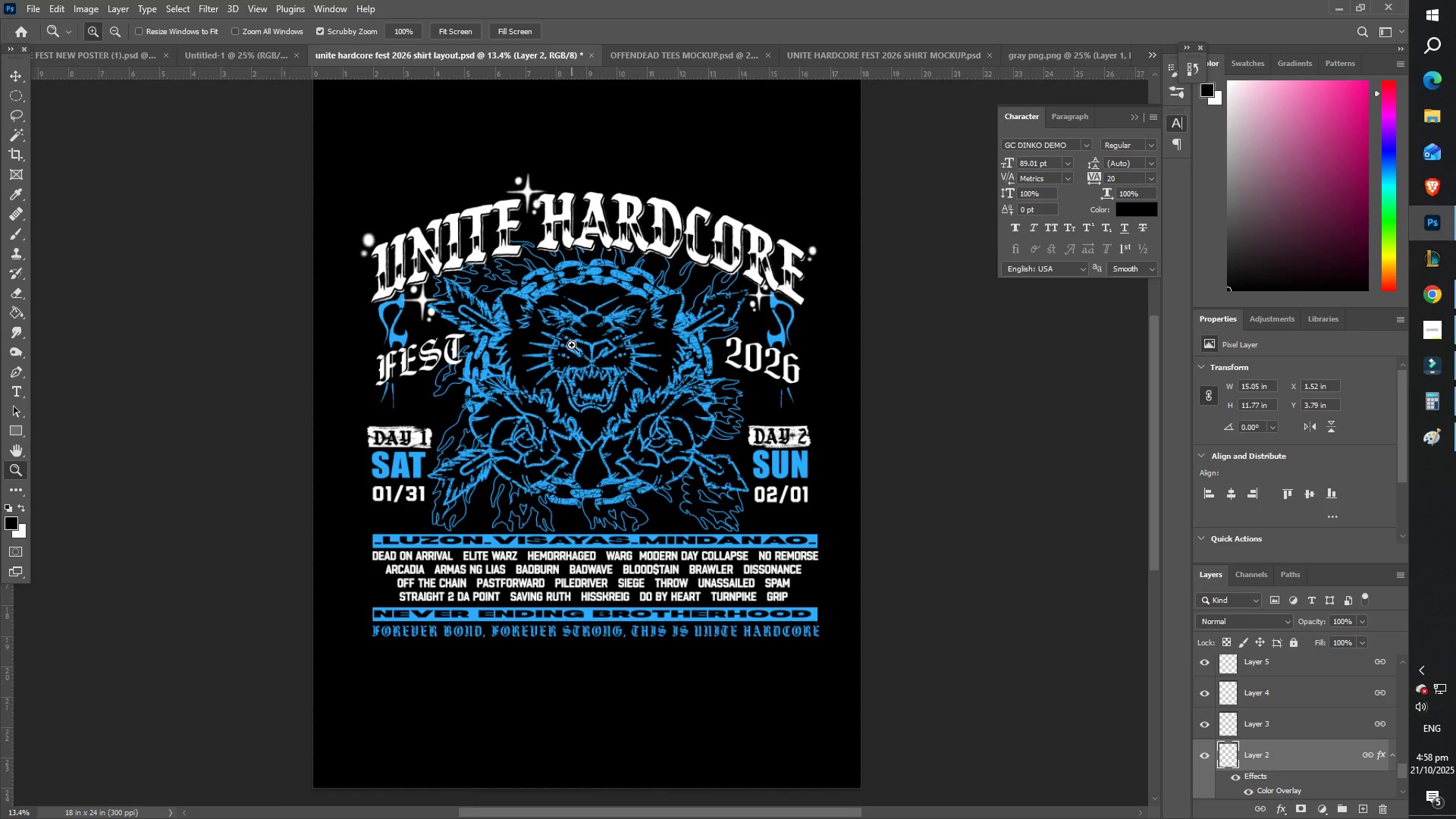 
key(Control+R)
 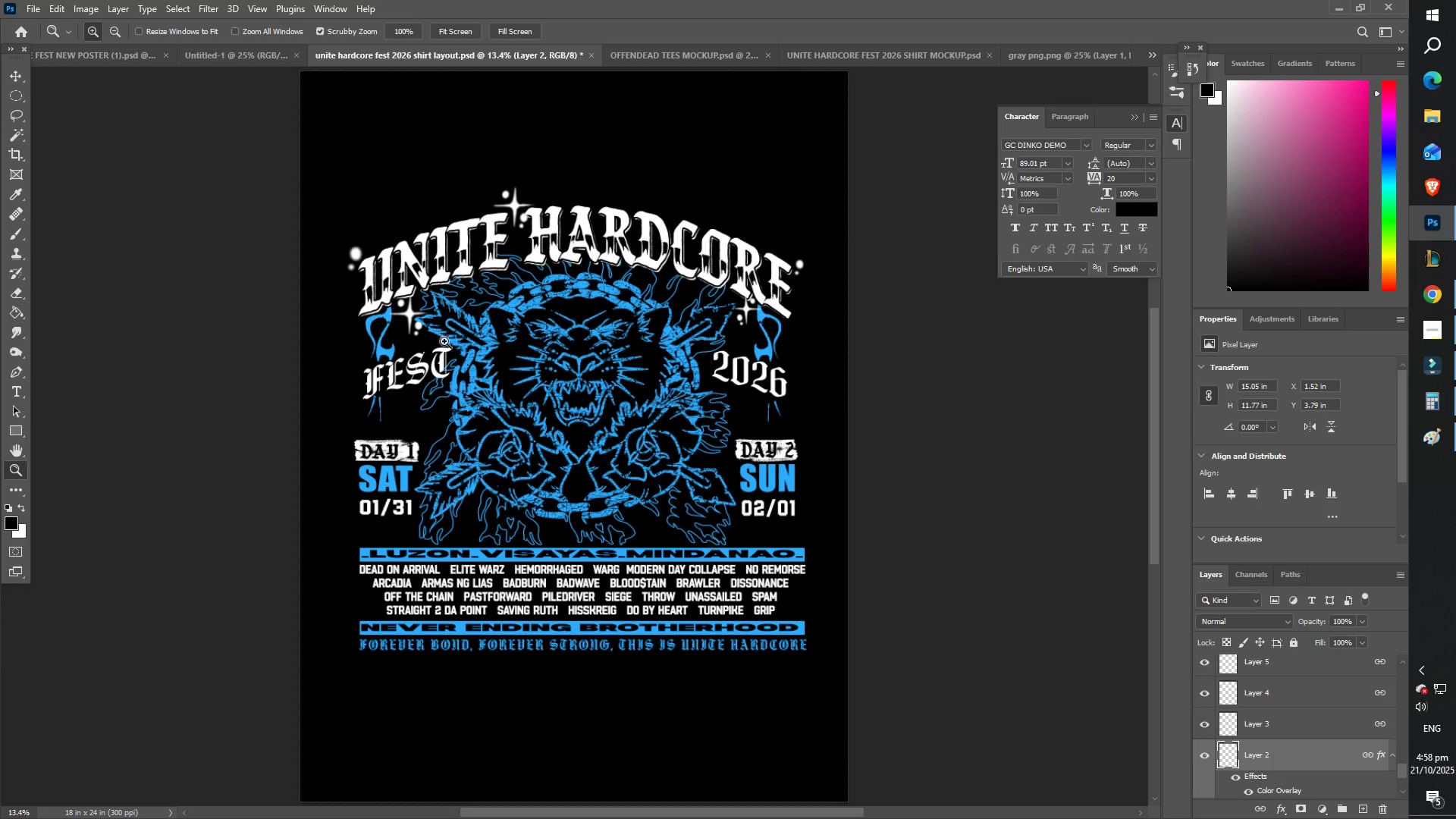 
key(Control+R)
 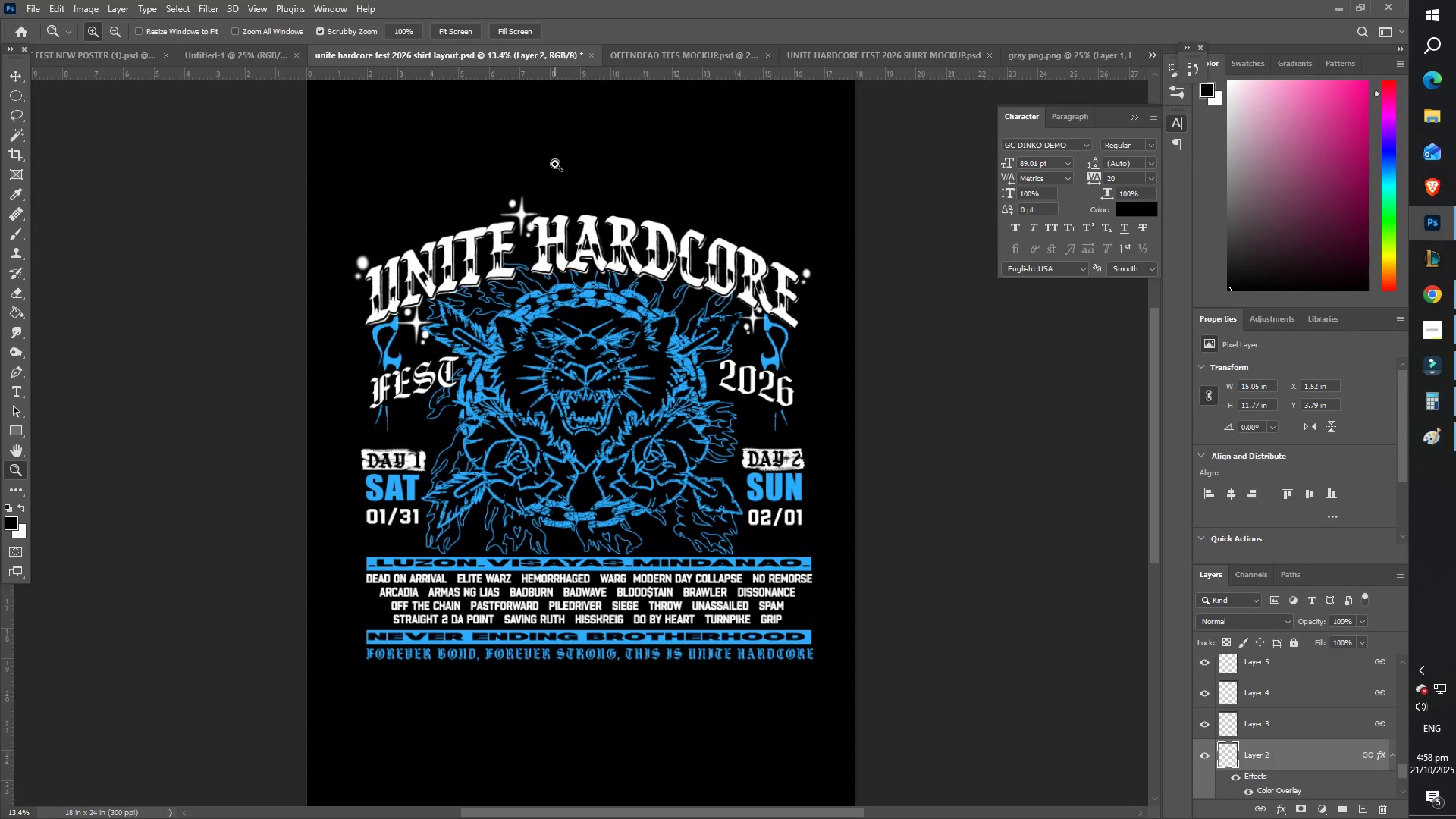 
hold_key(key=ShiftLeft, duration=0.96)
 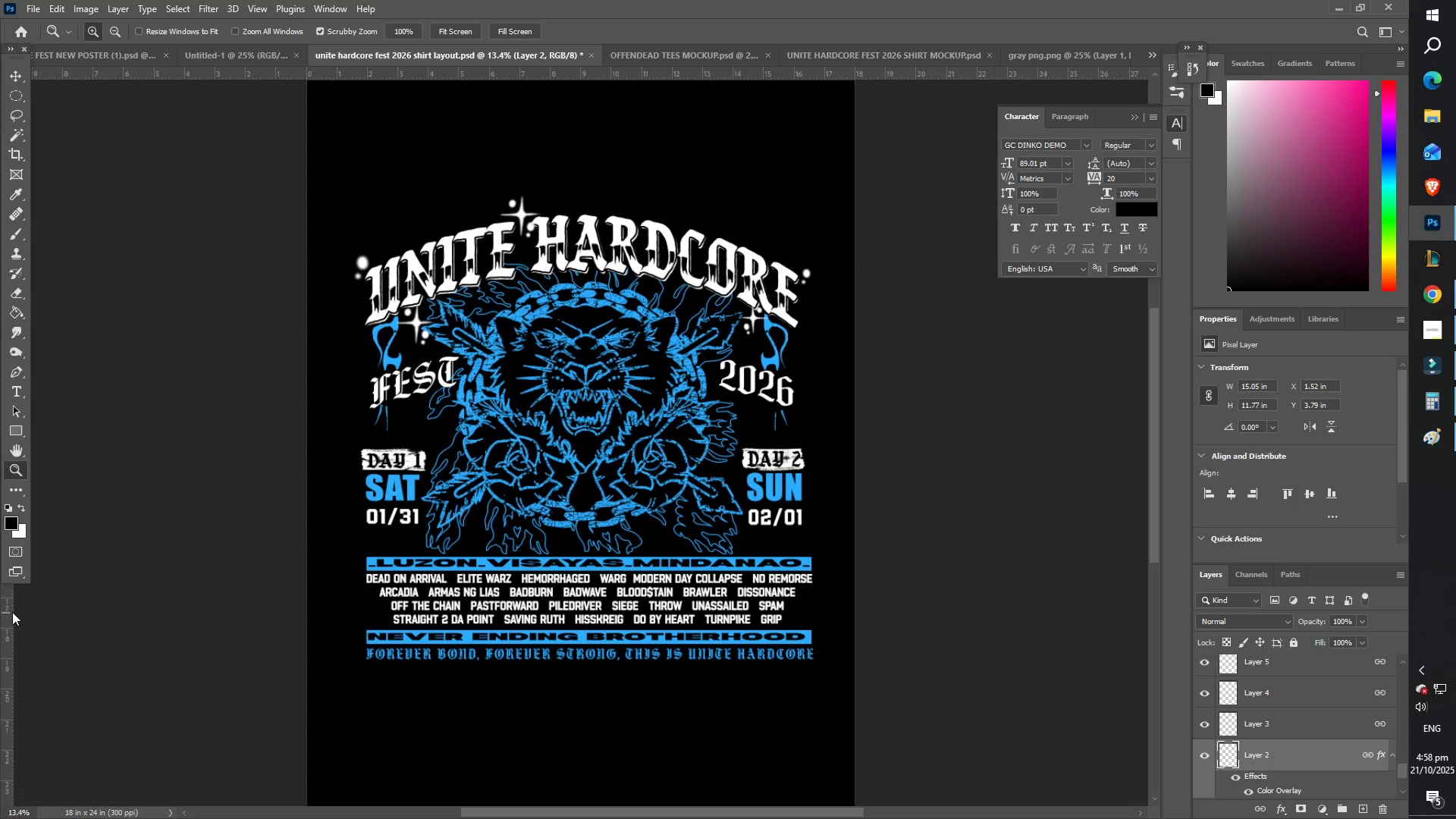 
hold_key(key=ShiftLeft, duration=1.54)
 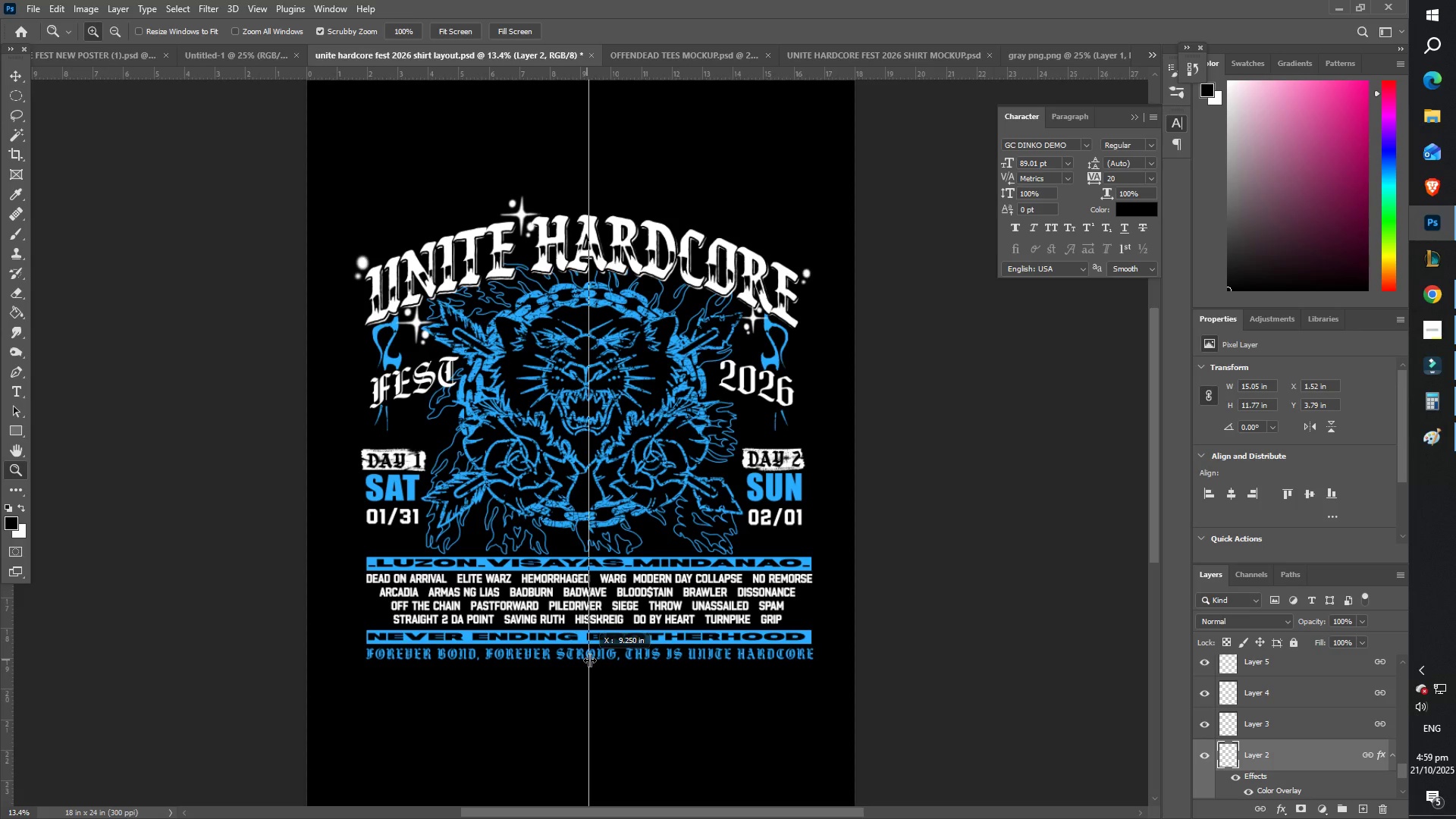 
hold_key(key=ShiftLeft, duration=1.45)
 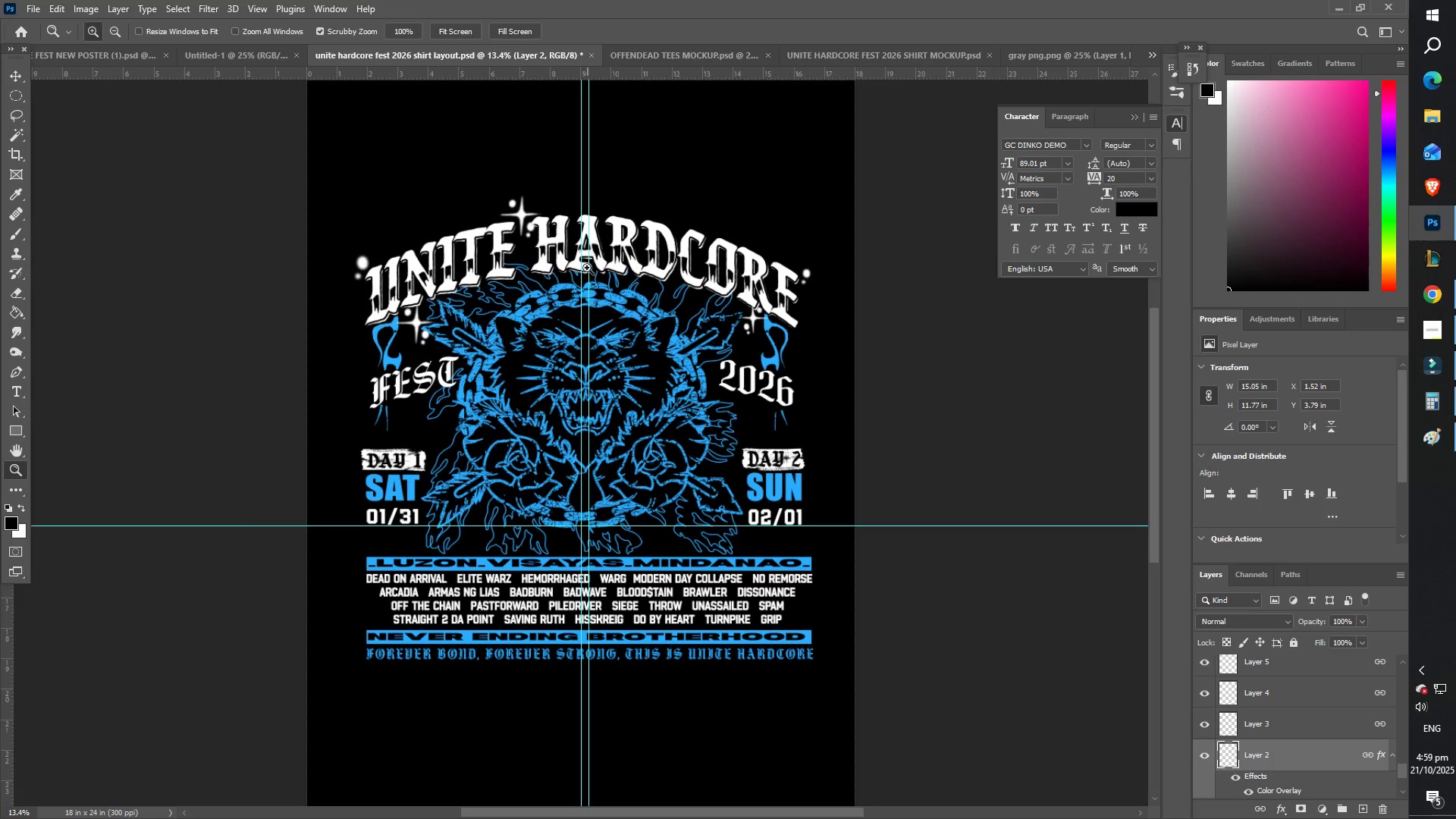 
key(Control+Z)
 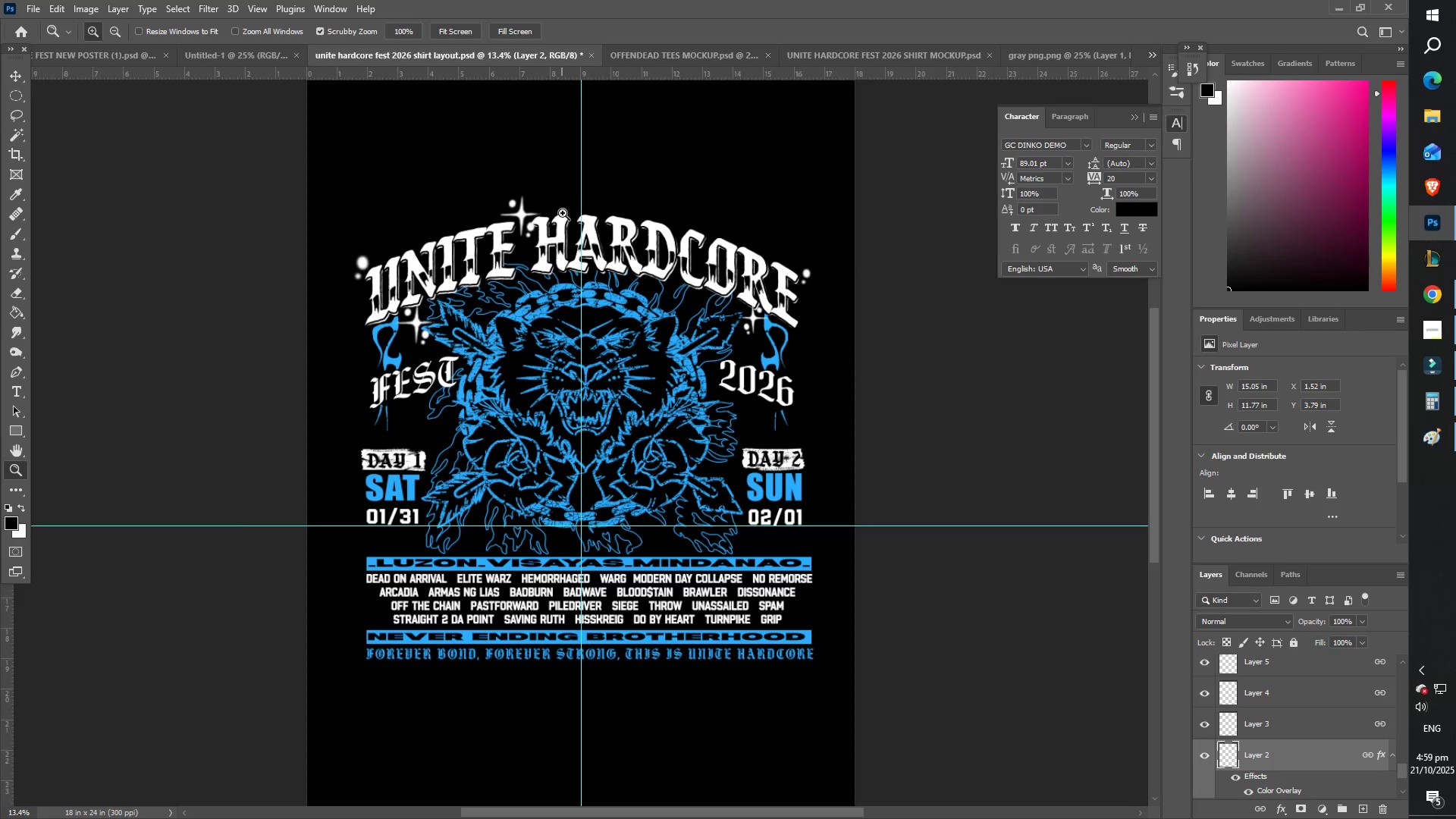 
scroll: coordinate [589, 234], scroll_direction: up, amount: 7.0
 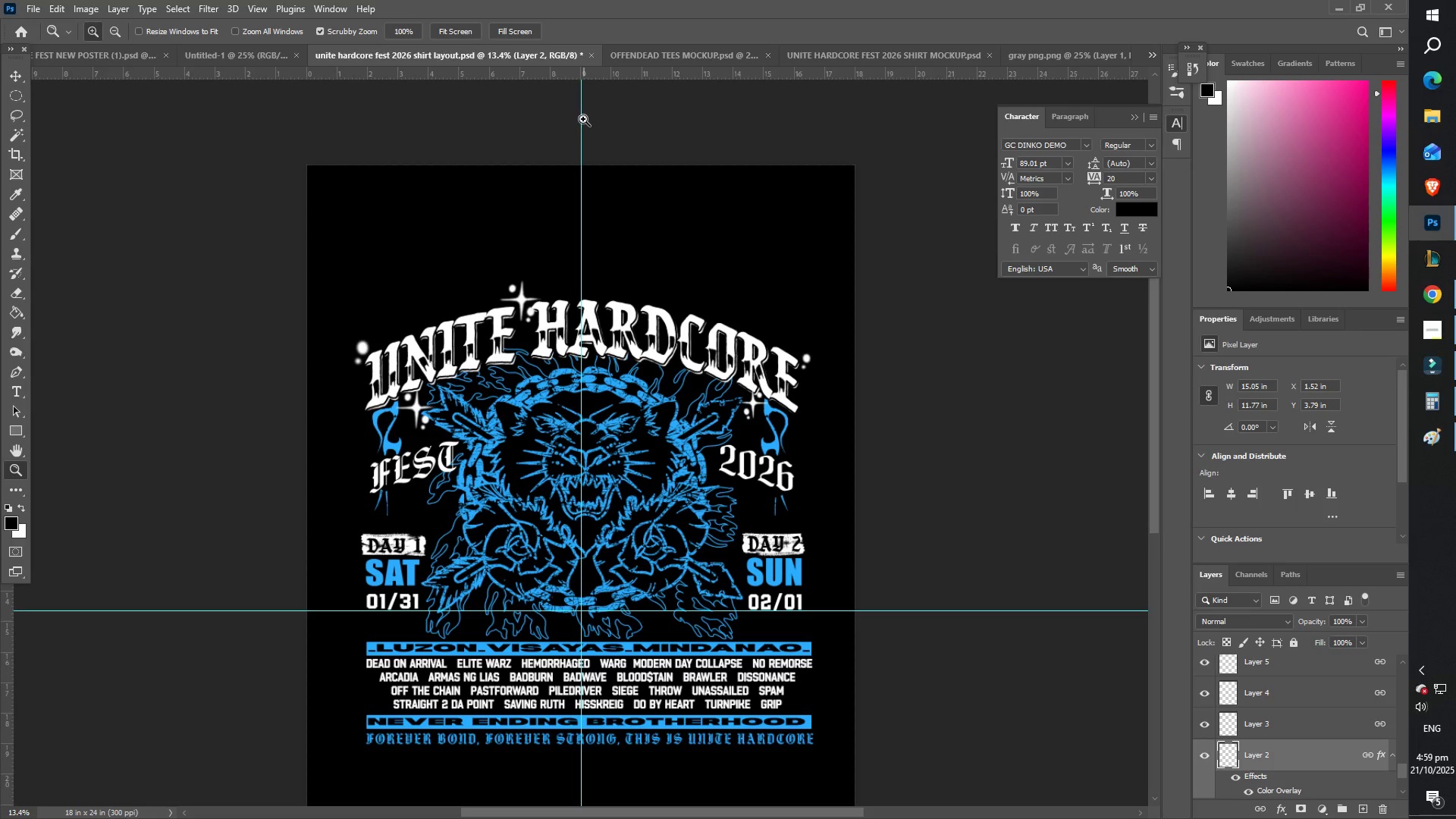 
hold_key(key=ShiftLeft, duration=1.5)
 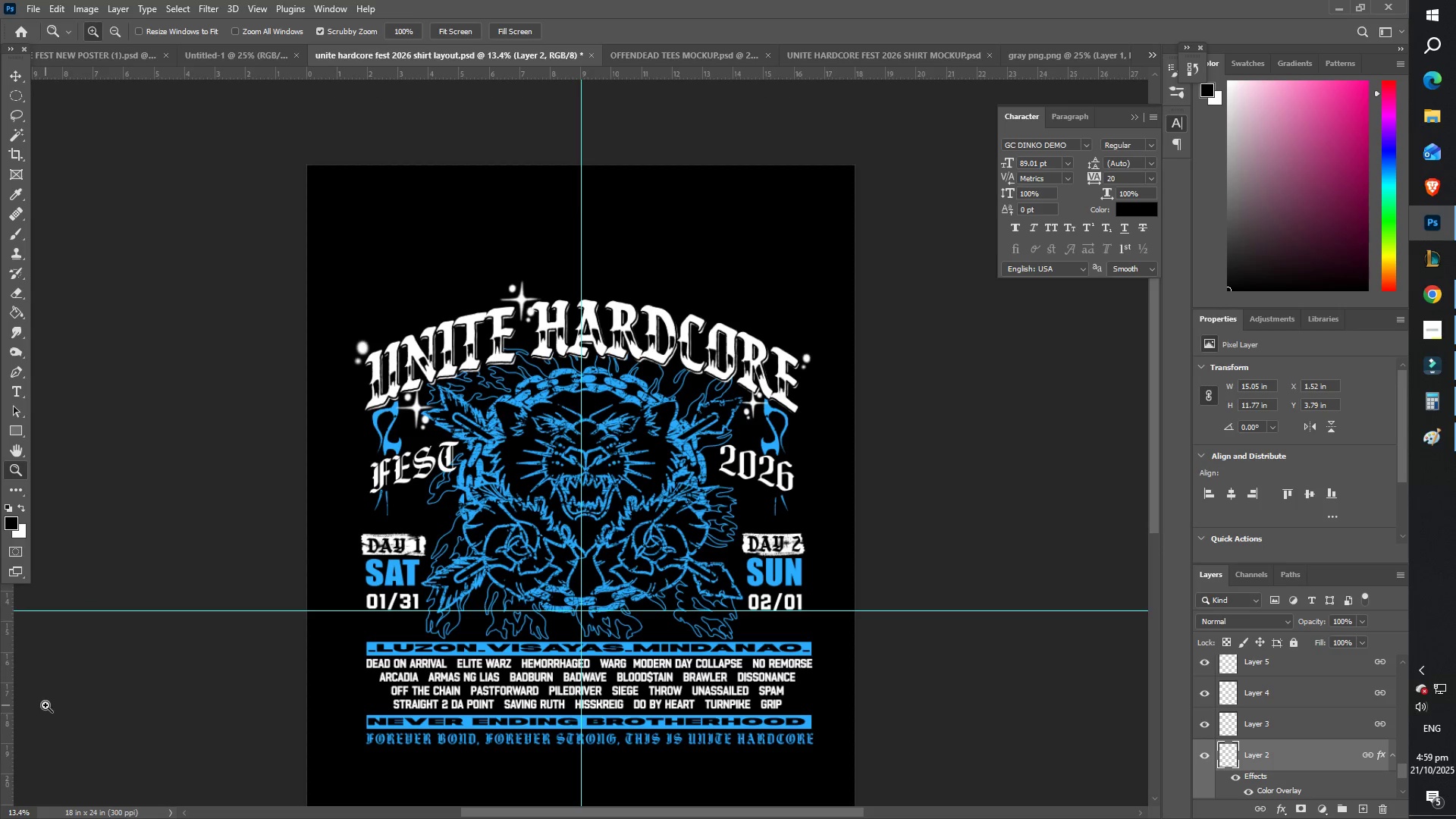 
hold_key(key=ShiftLeft, duration=1.5)
 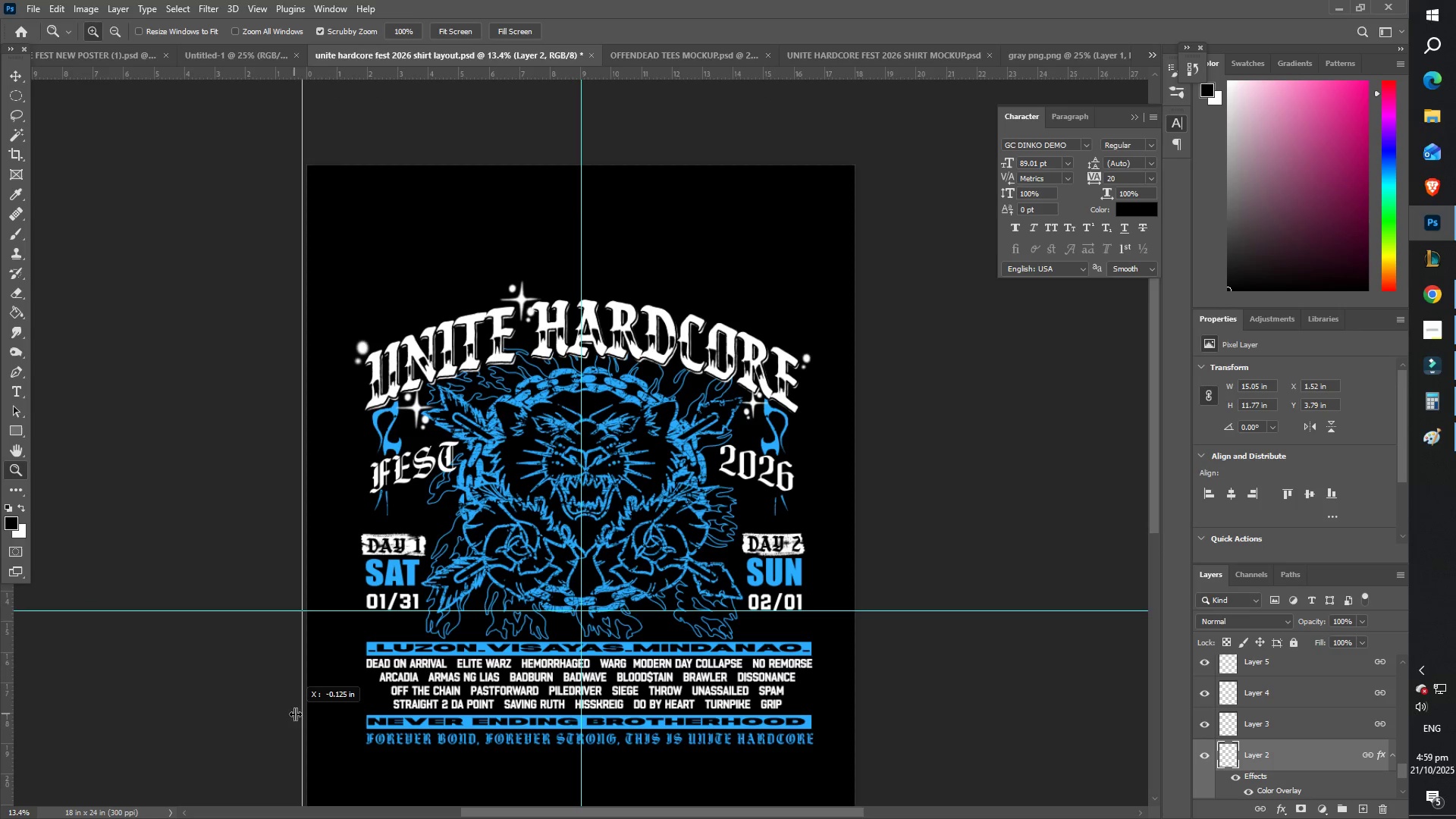 
hold_key(key=ShiftLeft, duration=1.52)
 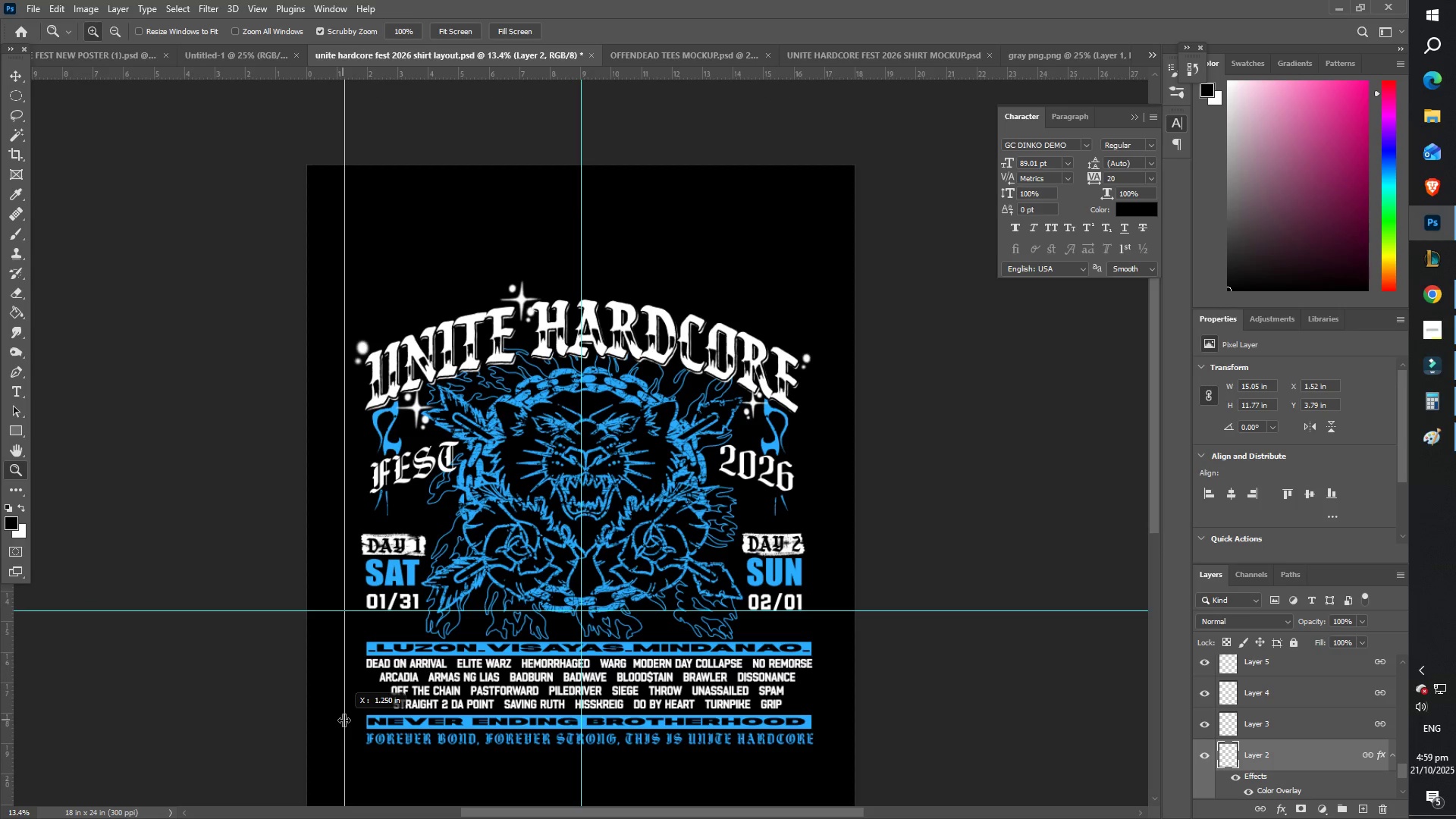 
hold_key(key=ShiftLeft, duration=1.53)
 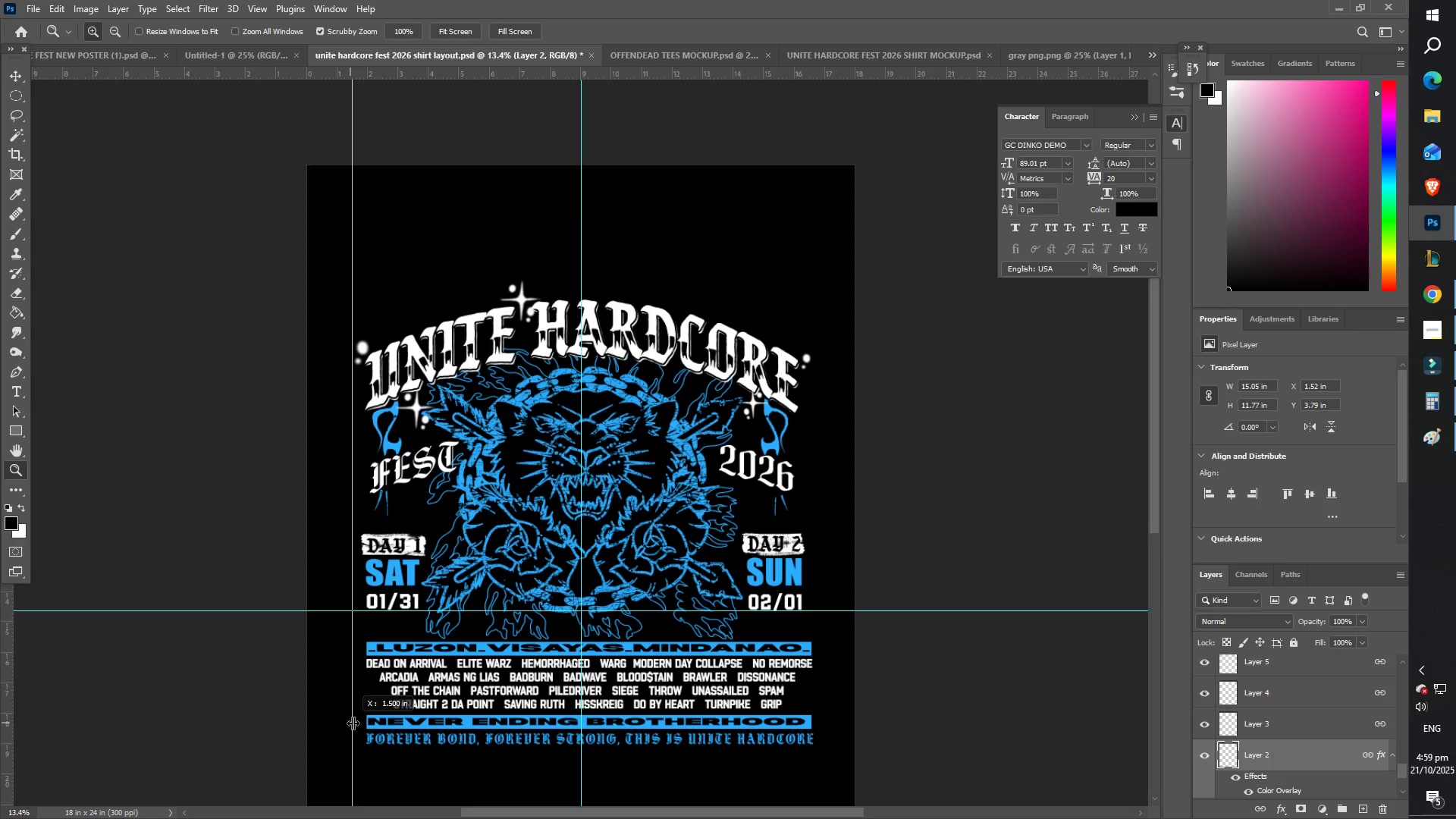 
hold_key(key=ShiftLeft, duration=1.51)
 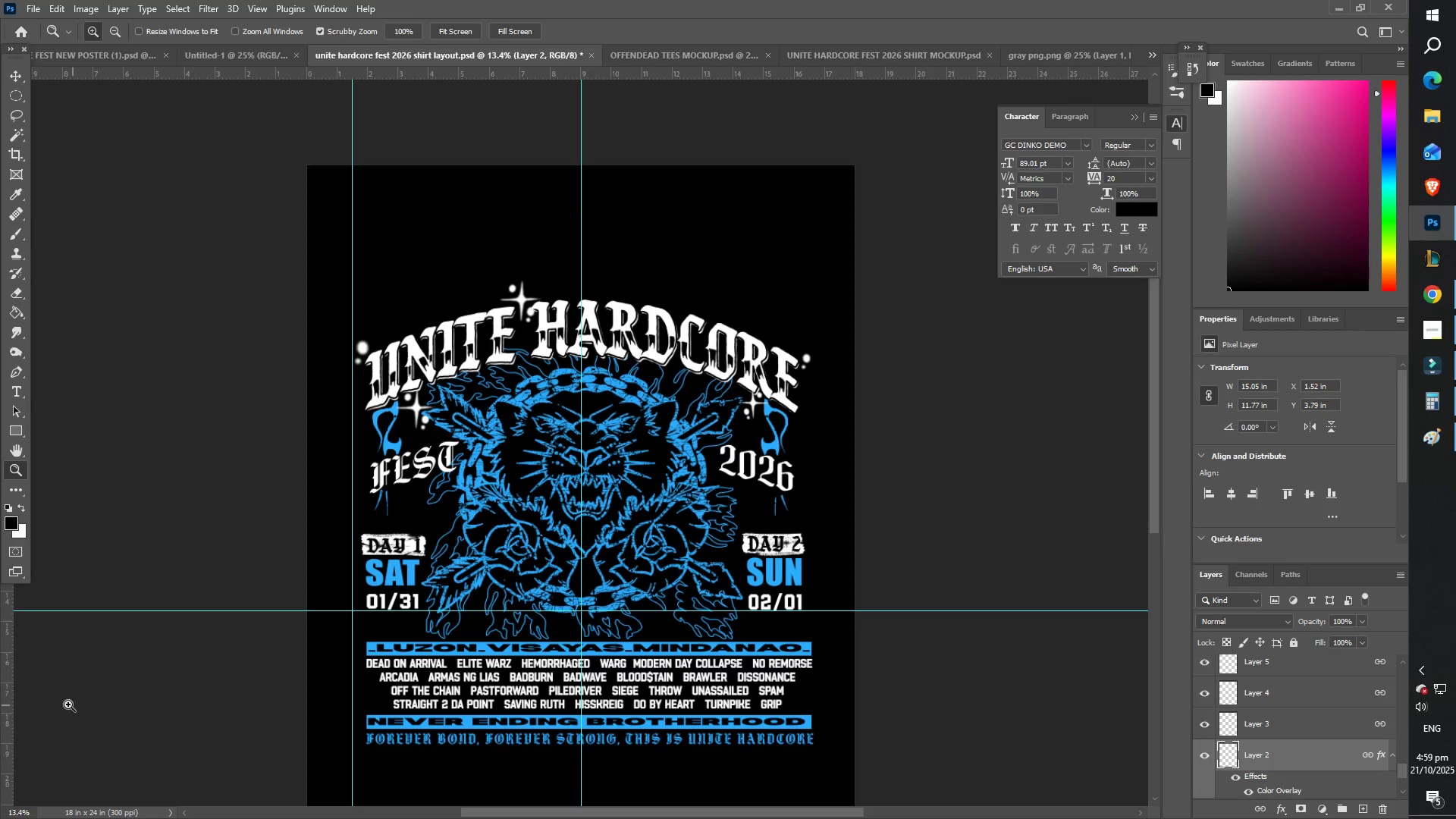 
hold_key(key=ShiftLeft, duration=1.51)
 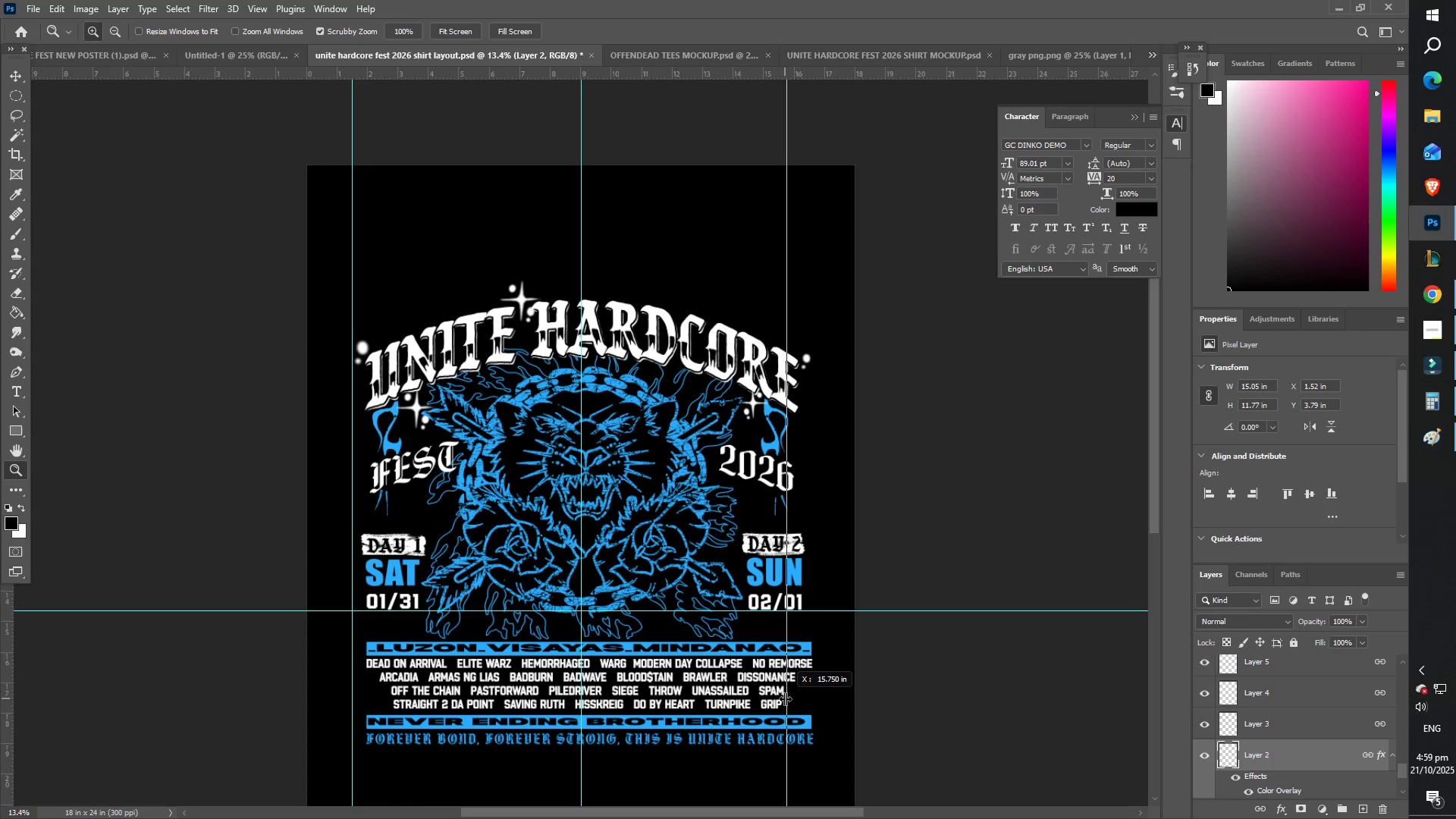 
hold_key(key=ShiftLeft, duration=1.53)
 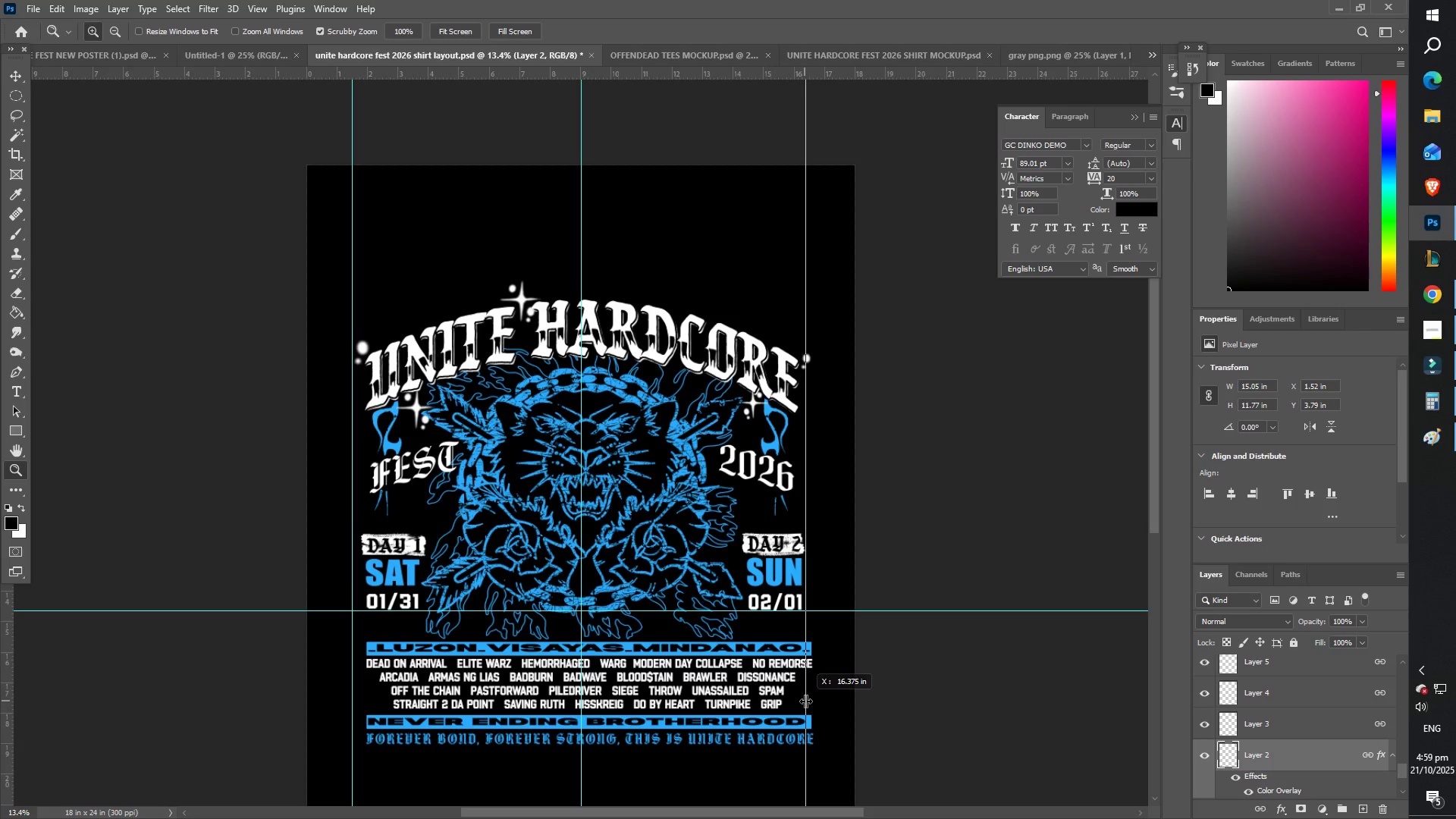 
hold_key(key=ShiftLeft, duration=1.43)
 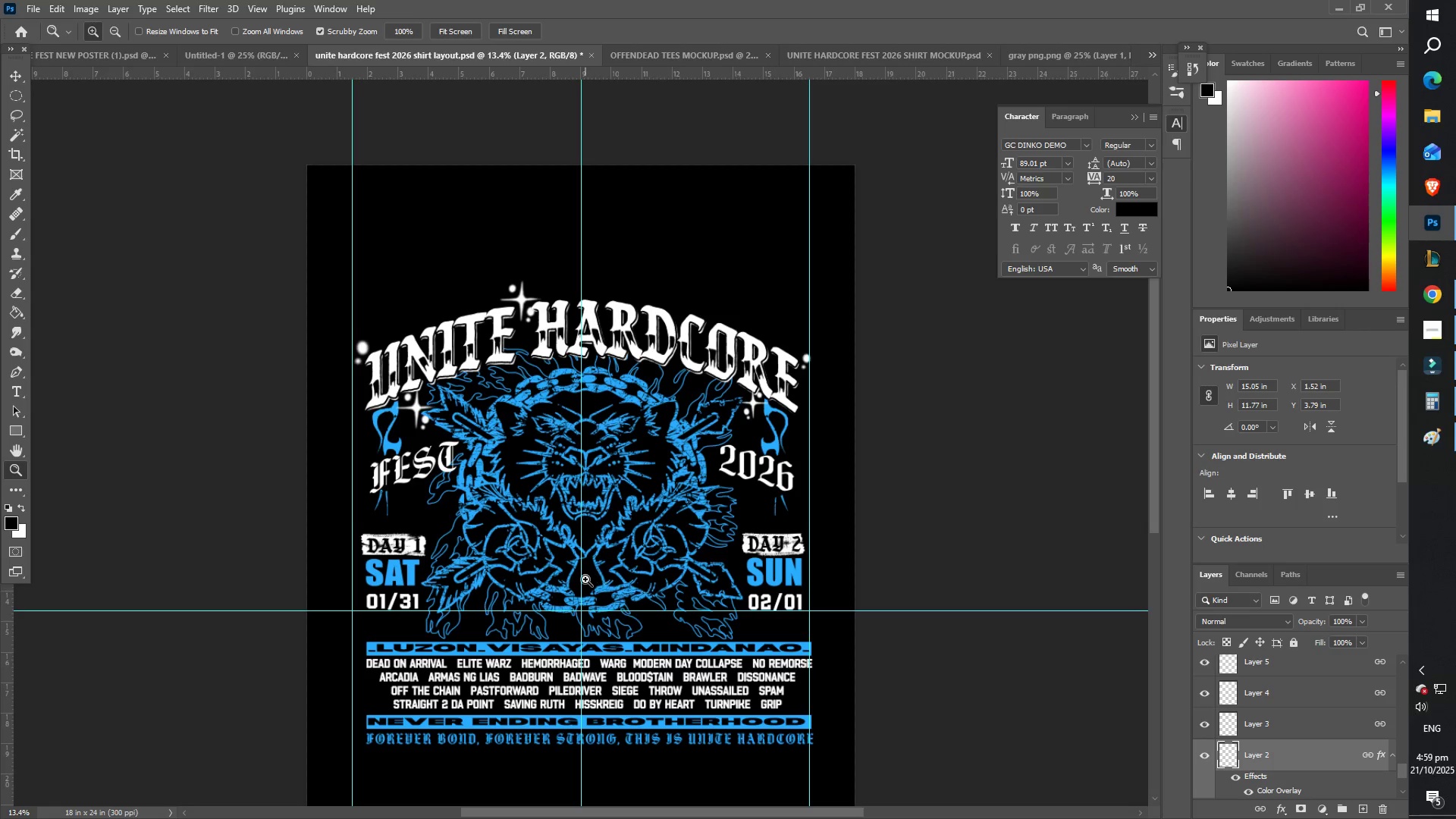 
scroll: coordinate [587, 577], scroll_direction: down, amount: 6.0
 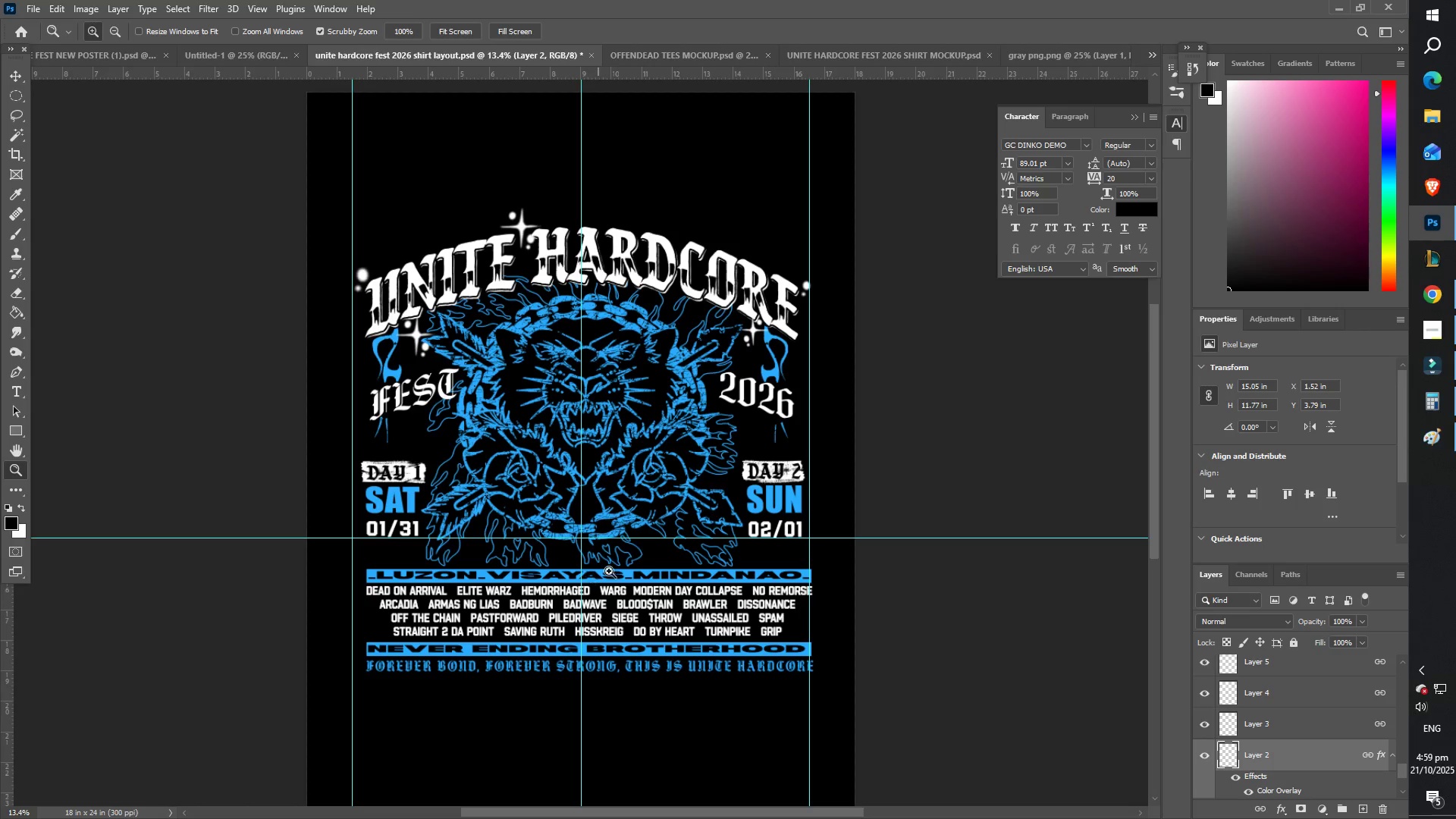 
type(zz)
 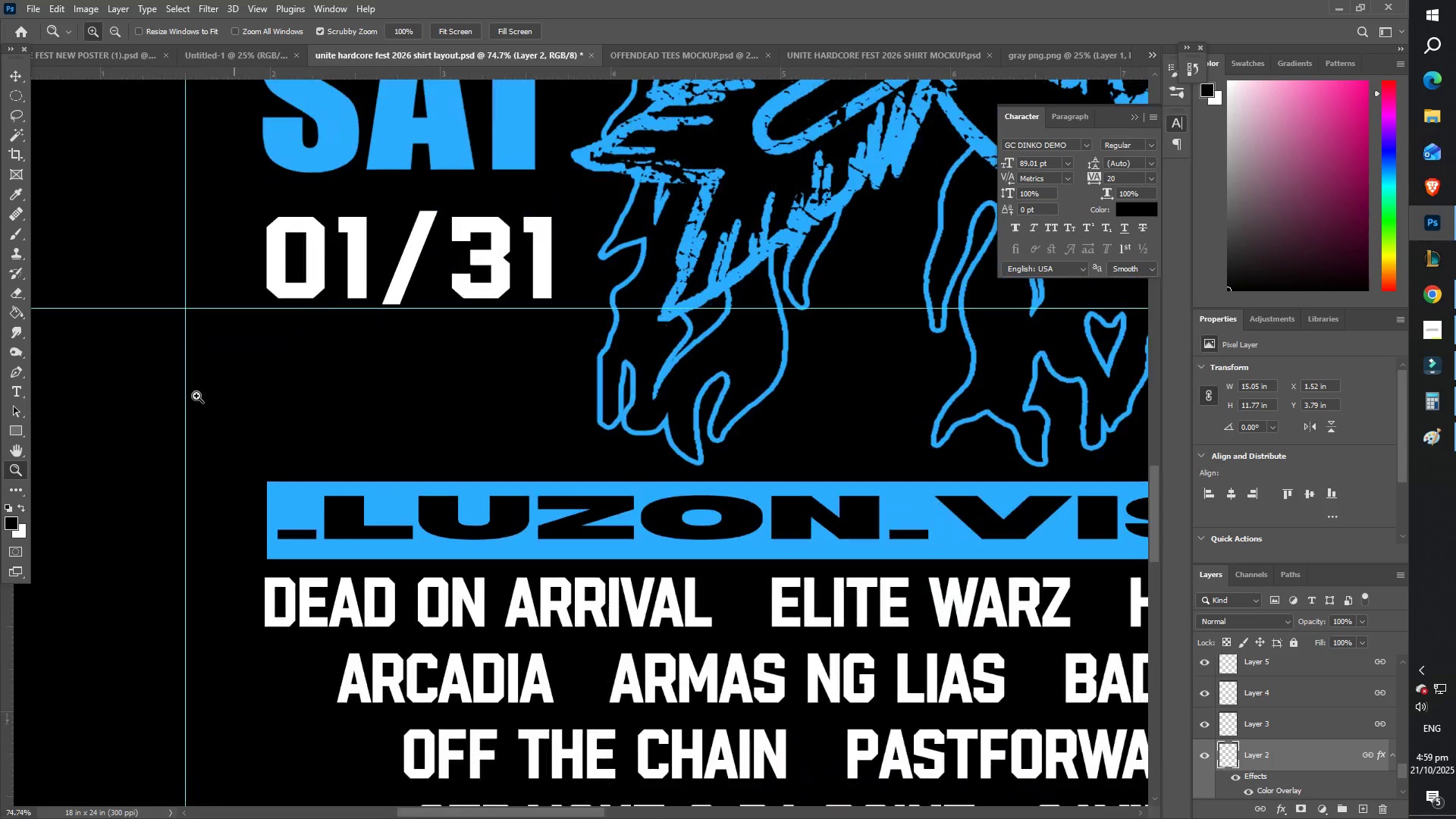 
hold_key(key=Space, duration=1.5)
 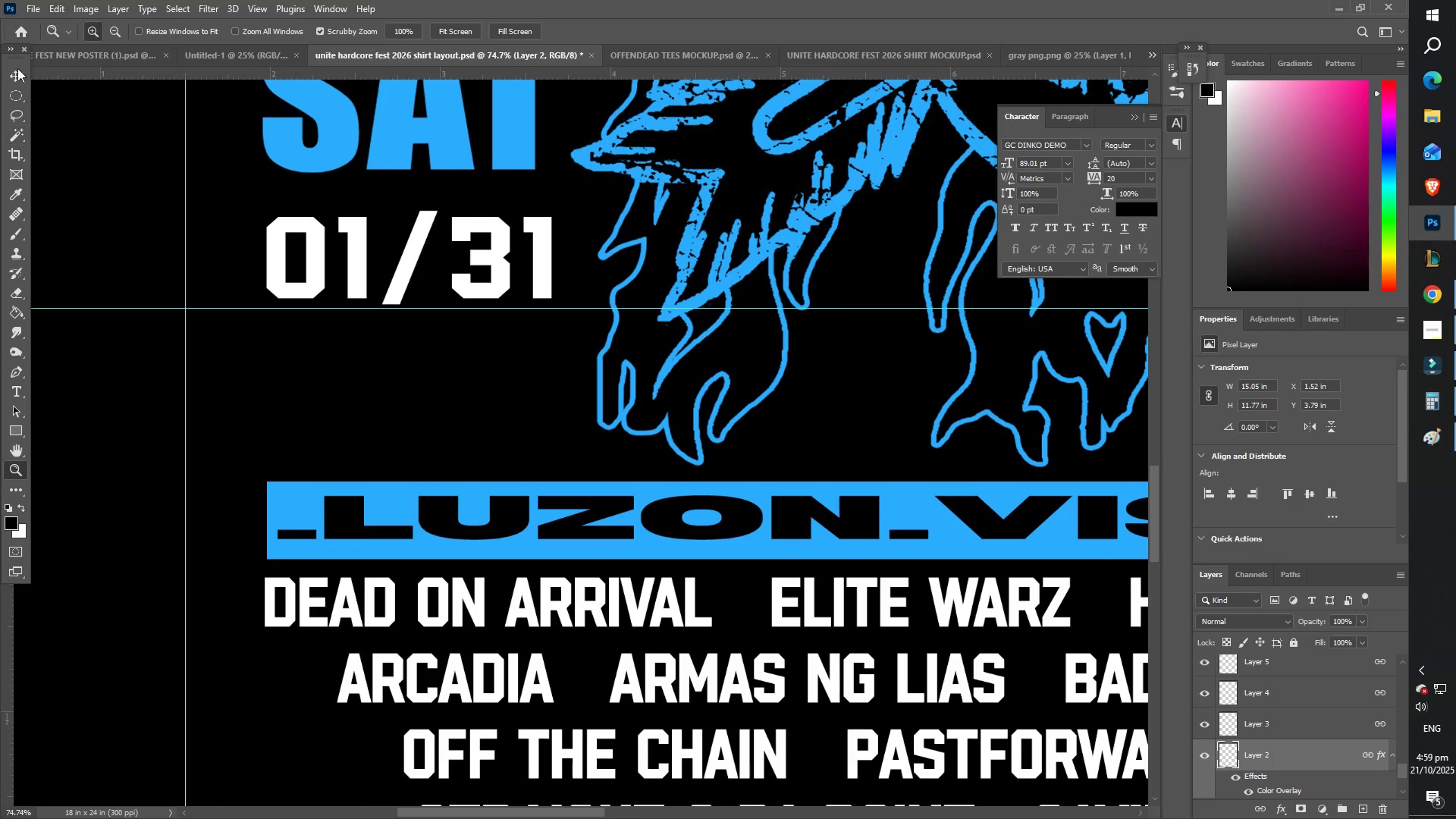 
left_click([24, 79])
 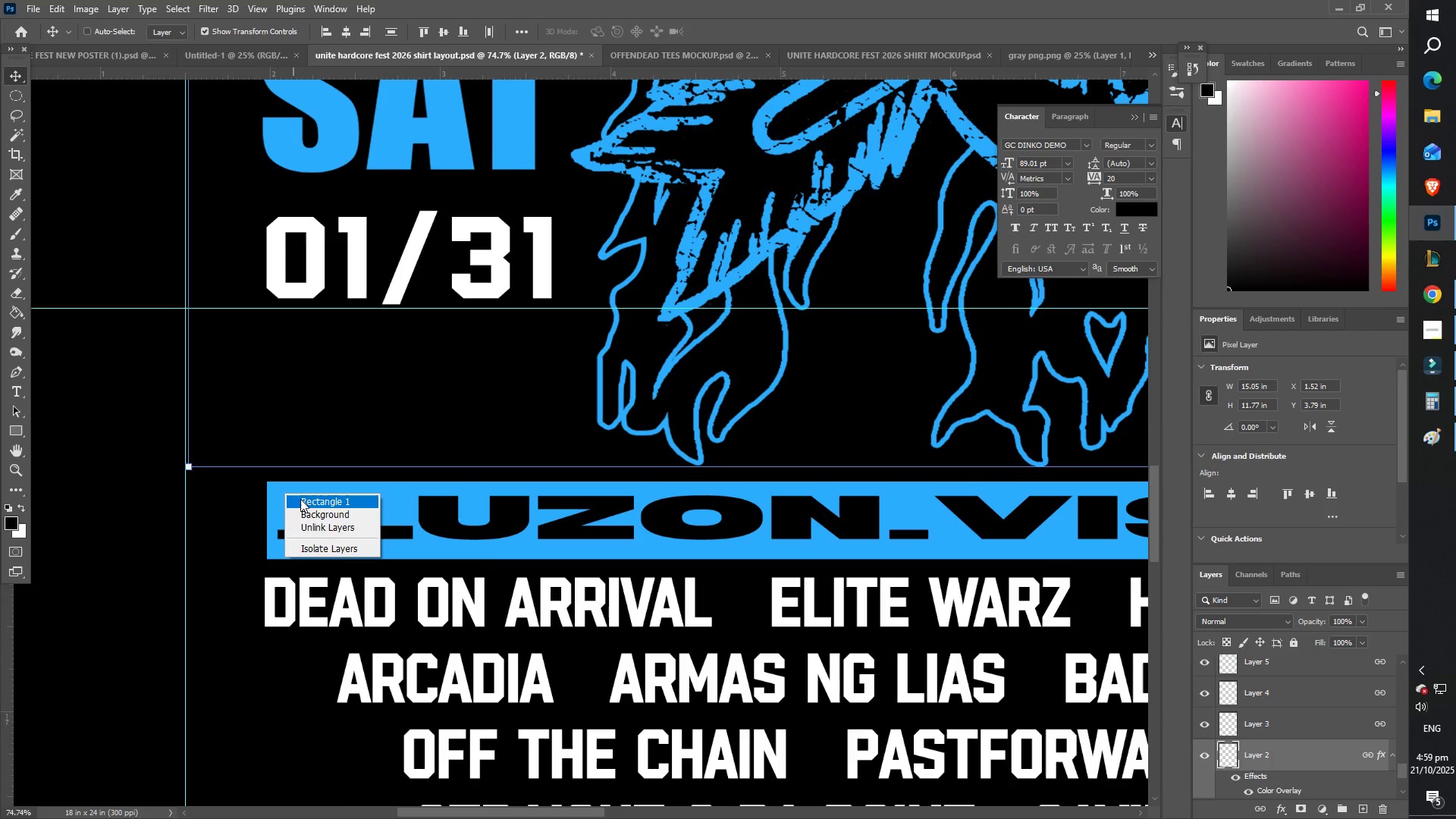 
left_click([309, 504])
 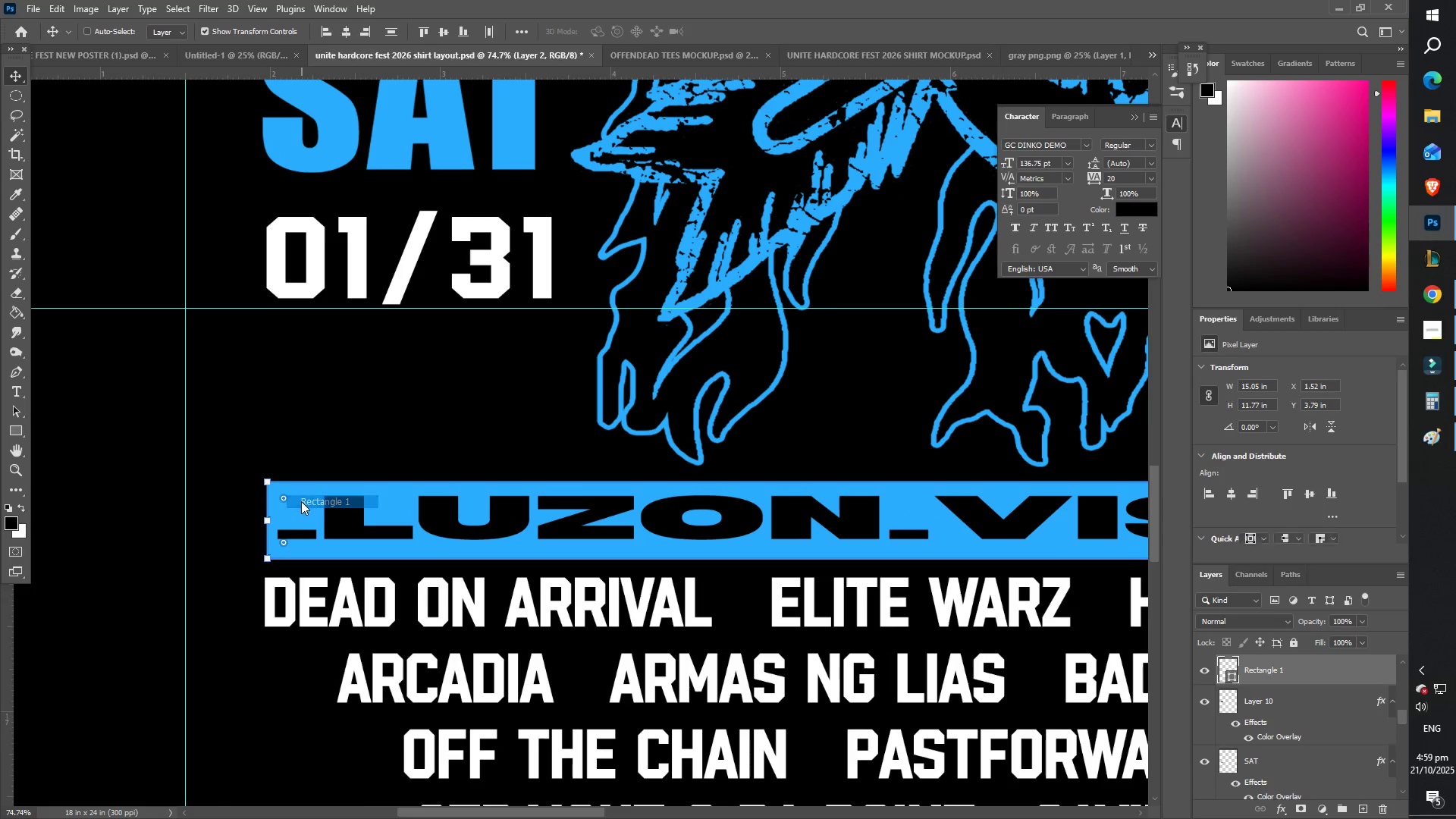 
hold_key(key=ShiftLeft, duration=1.5)
 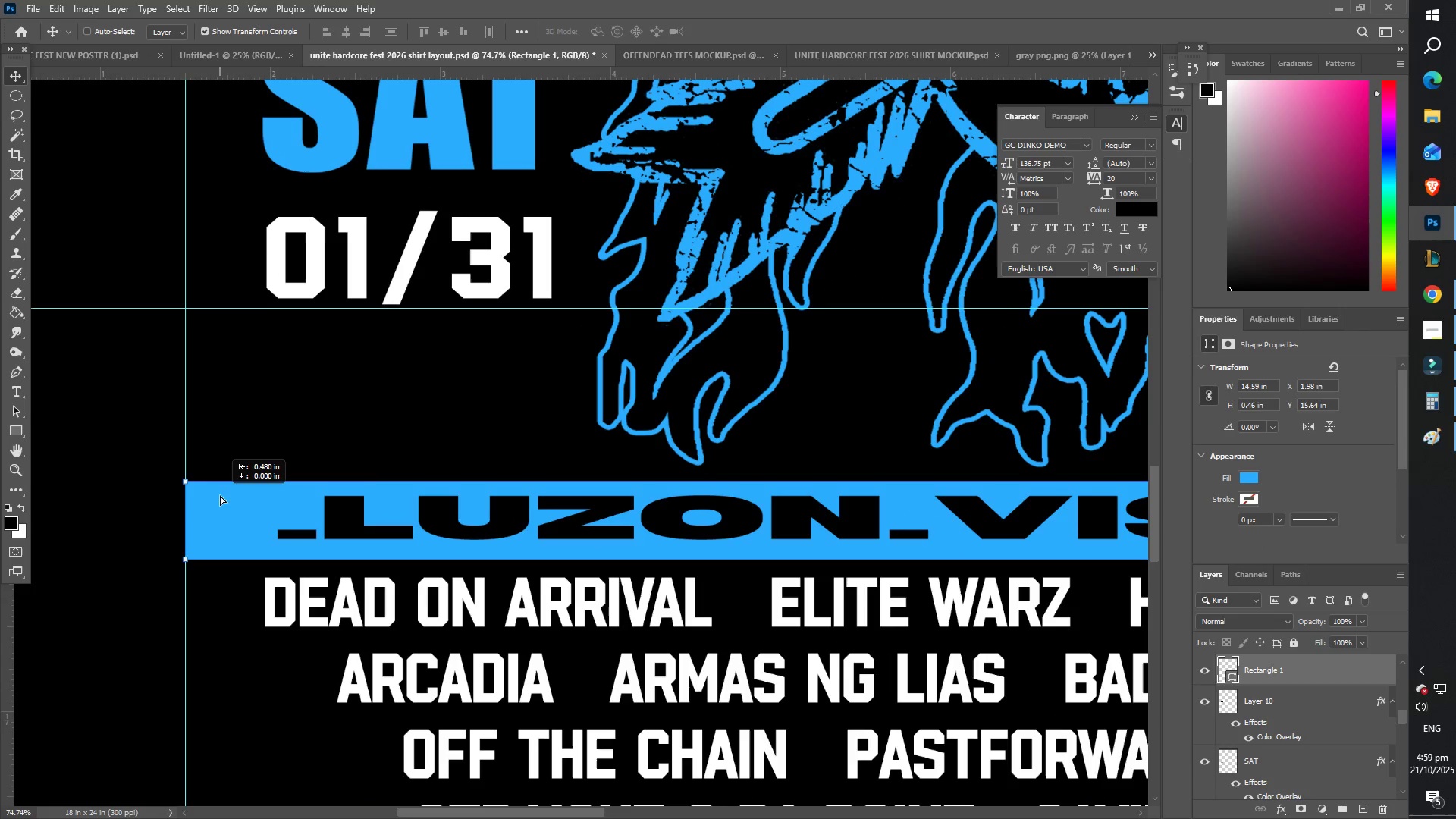 
key(Shift+ShiftLeft)
 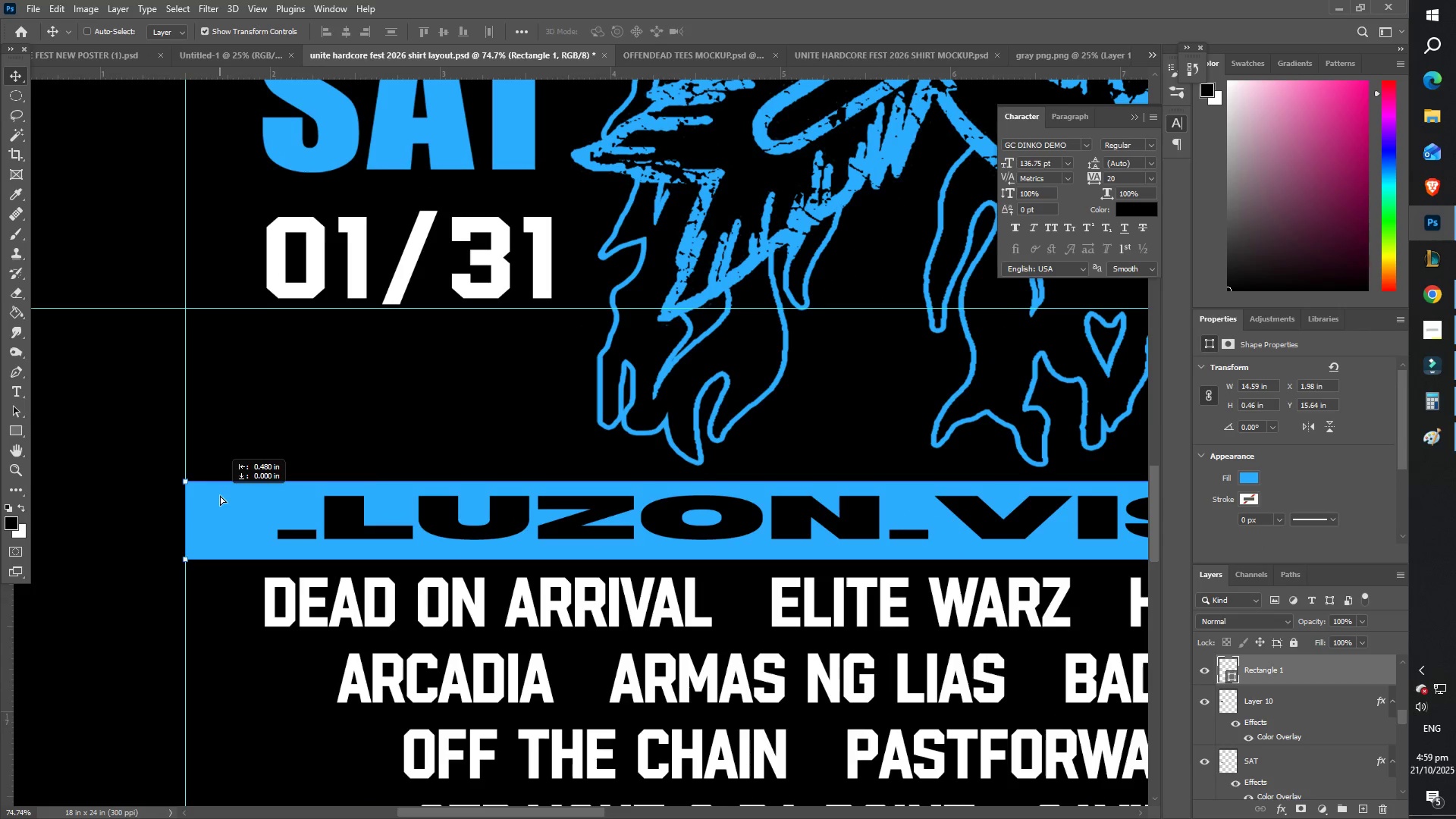 
key(Shift+ShiftLeft)
 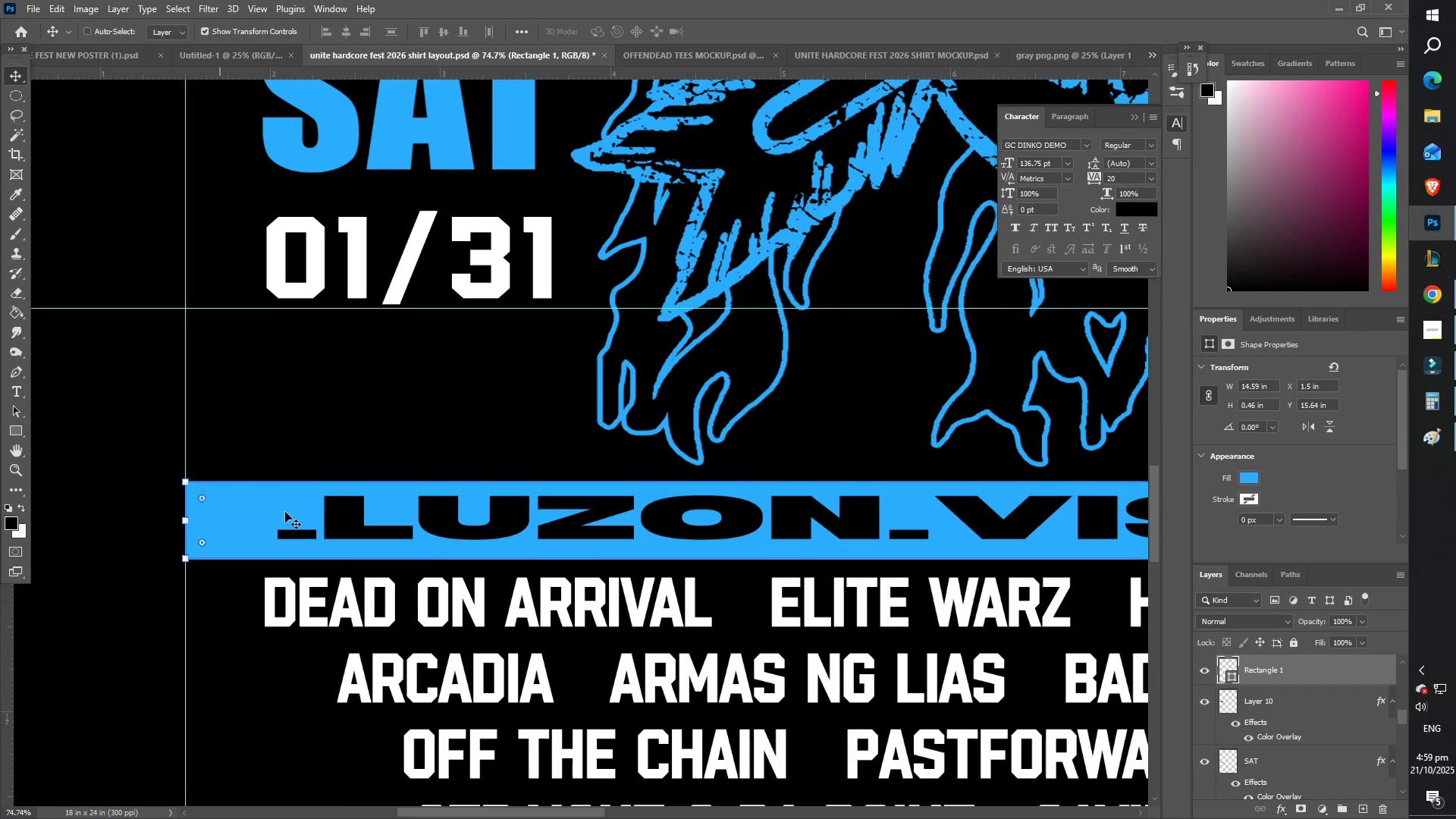 
hold_key(key=Space, duration=1.34)
 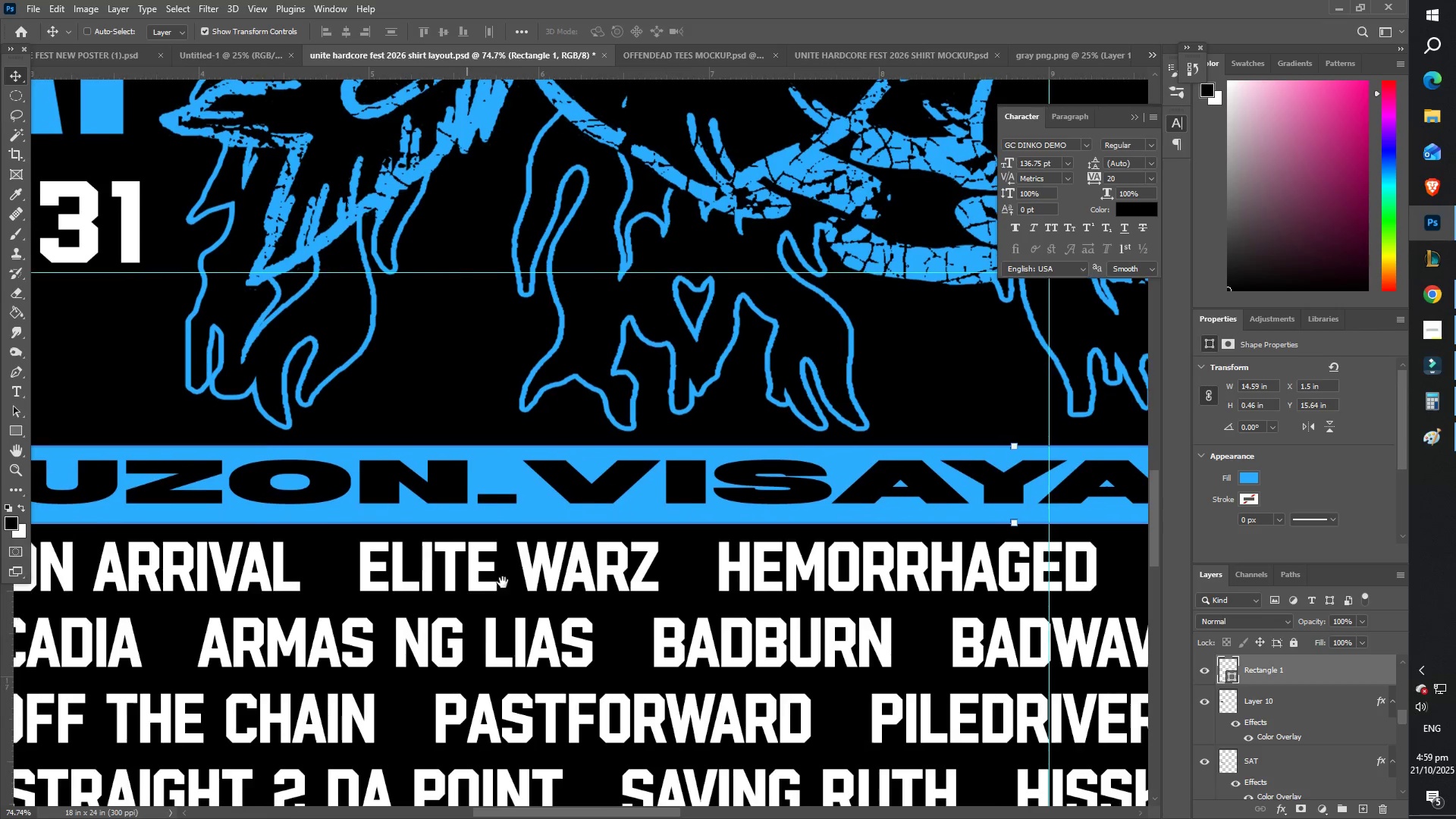 
hold_key(key=Space, duration=1.54)
 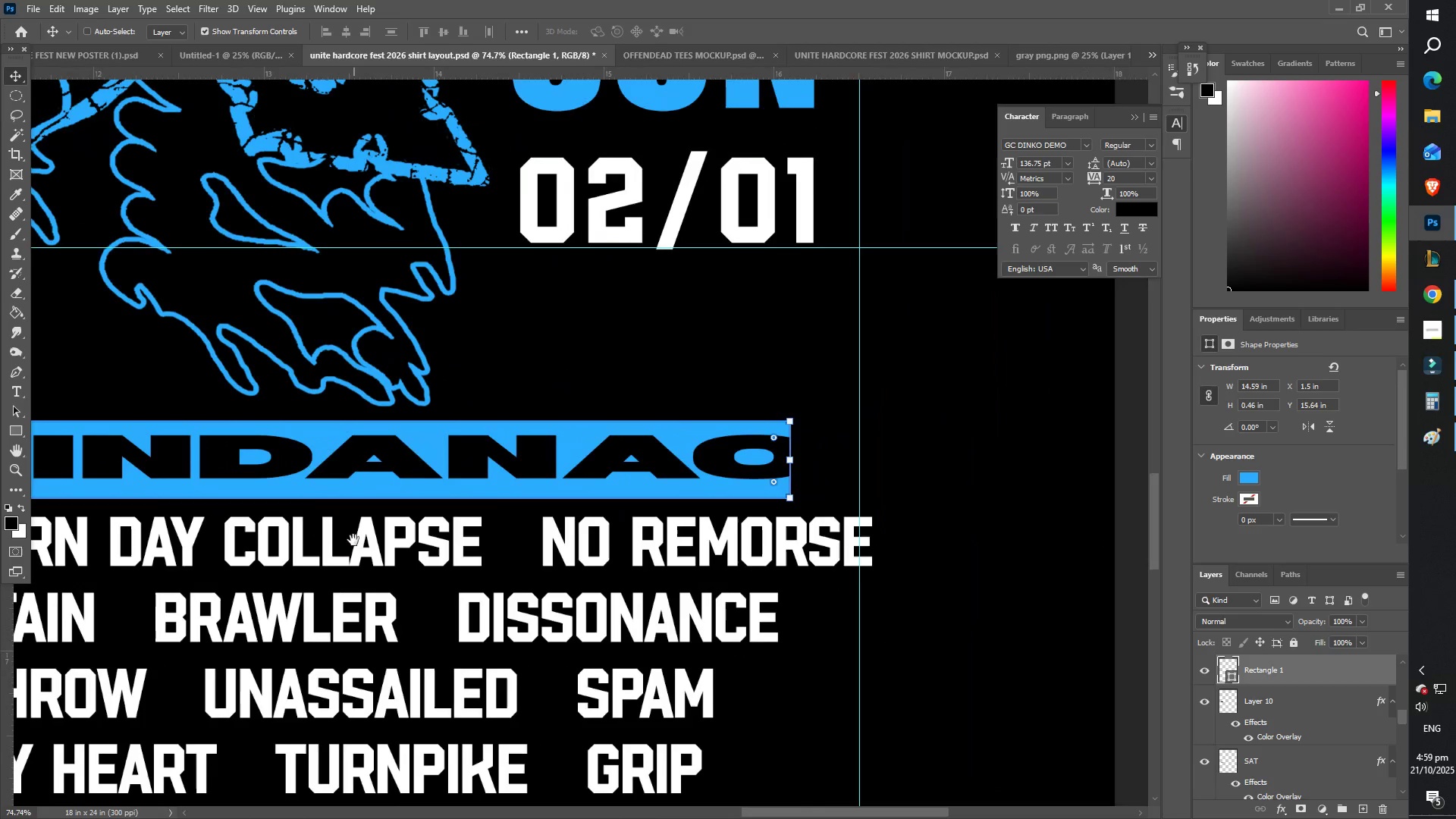 
hold_key(key=Space, duration=0.53)
 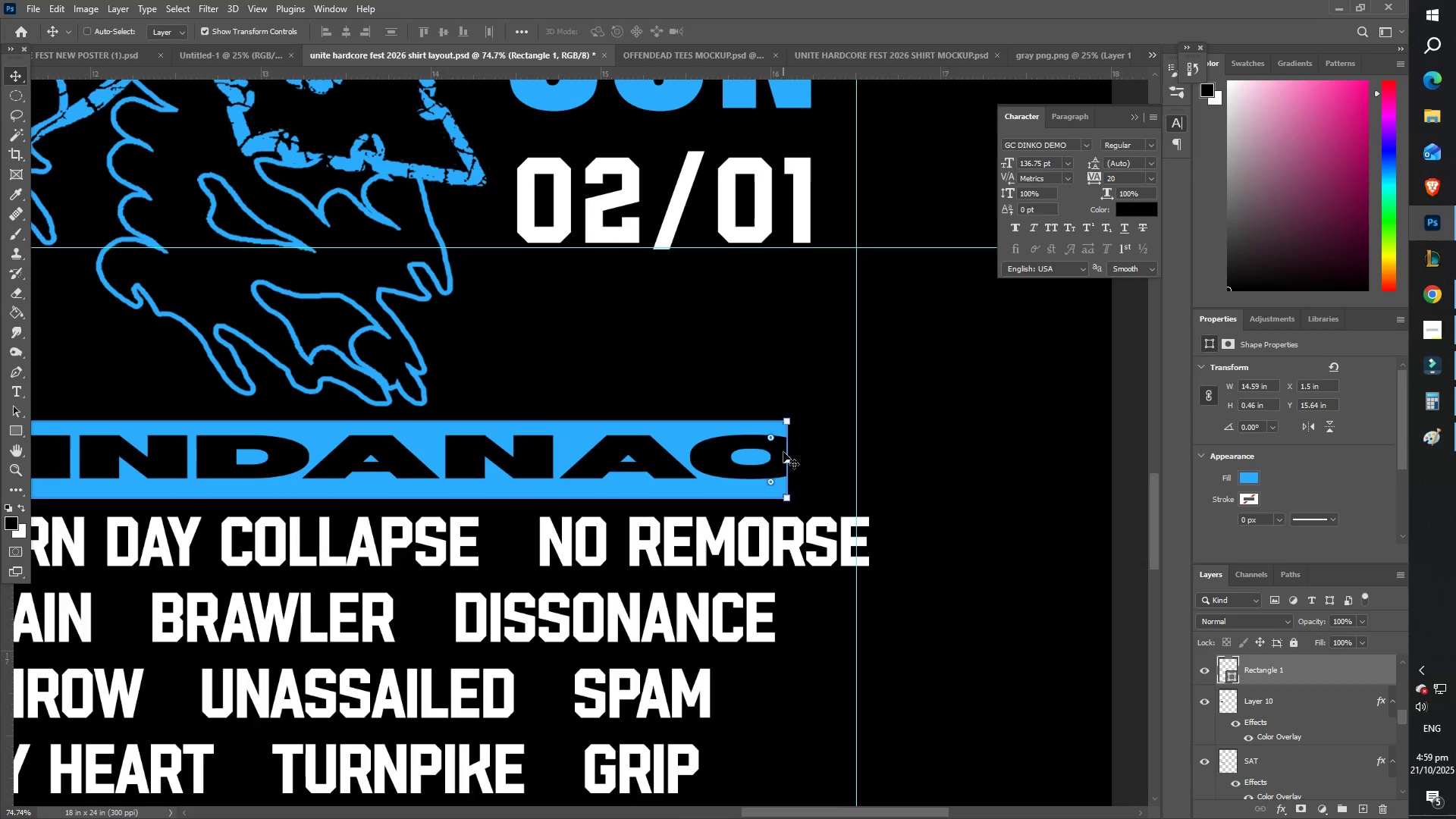 
hold_key(key=ShiftLeft, duration=1.5)
 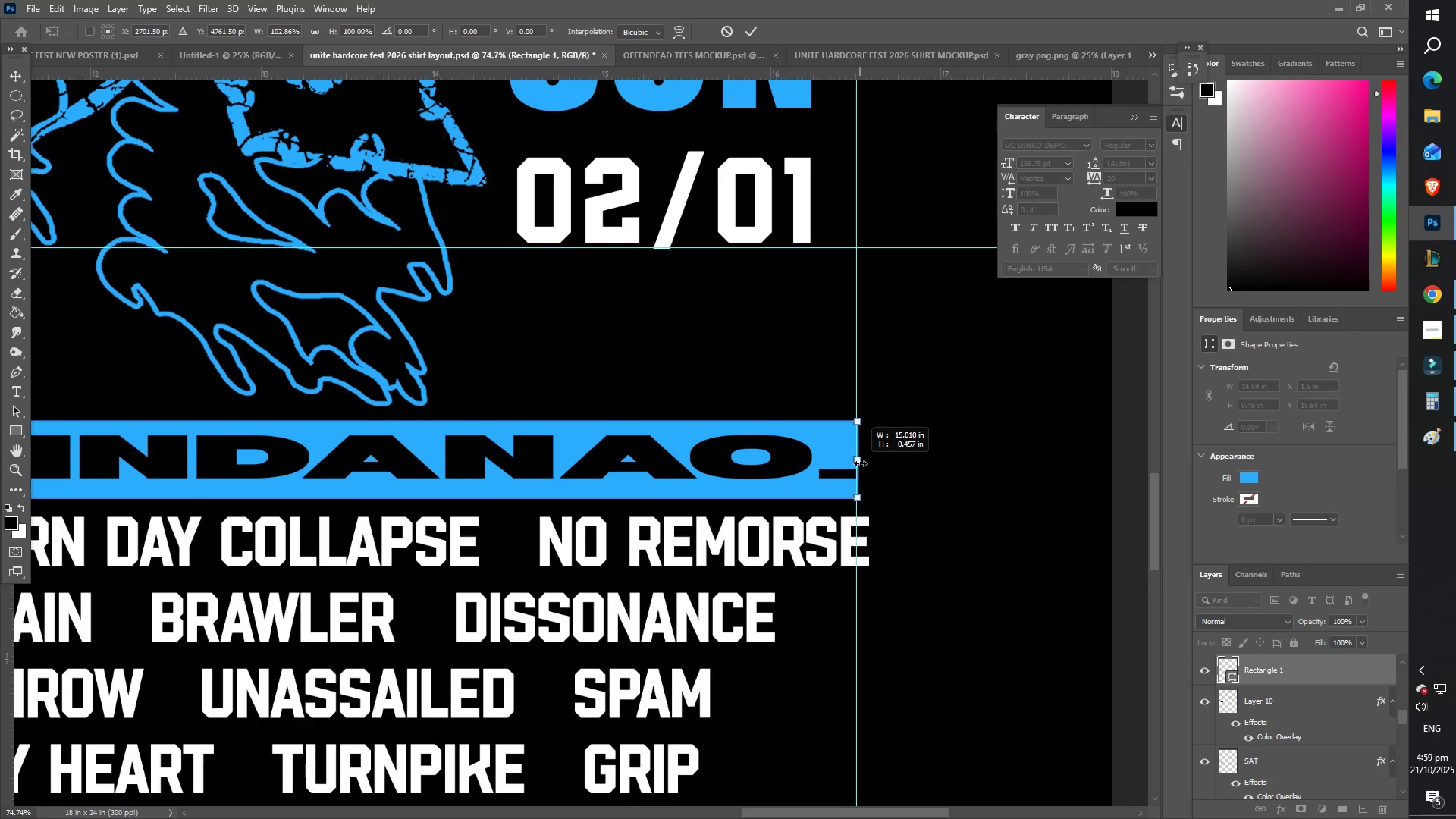 
hold_key(key=ShiftLeft, duration=1.35)
 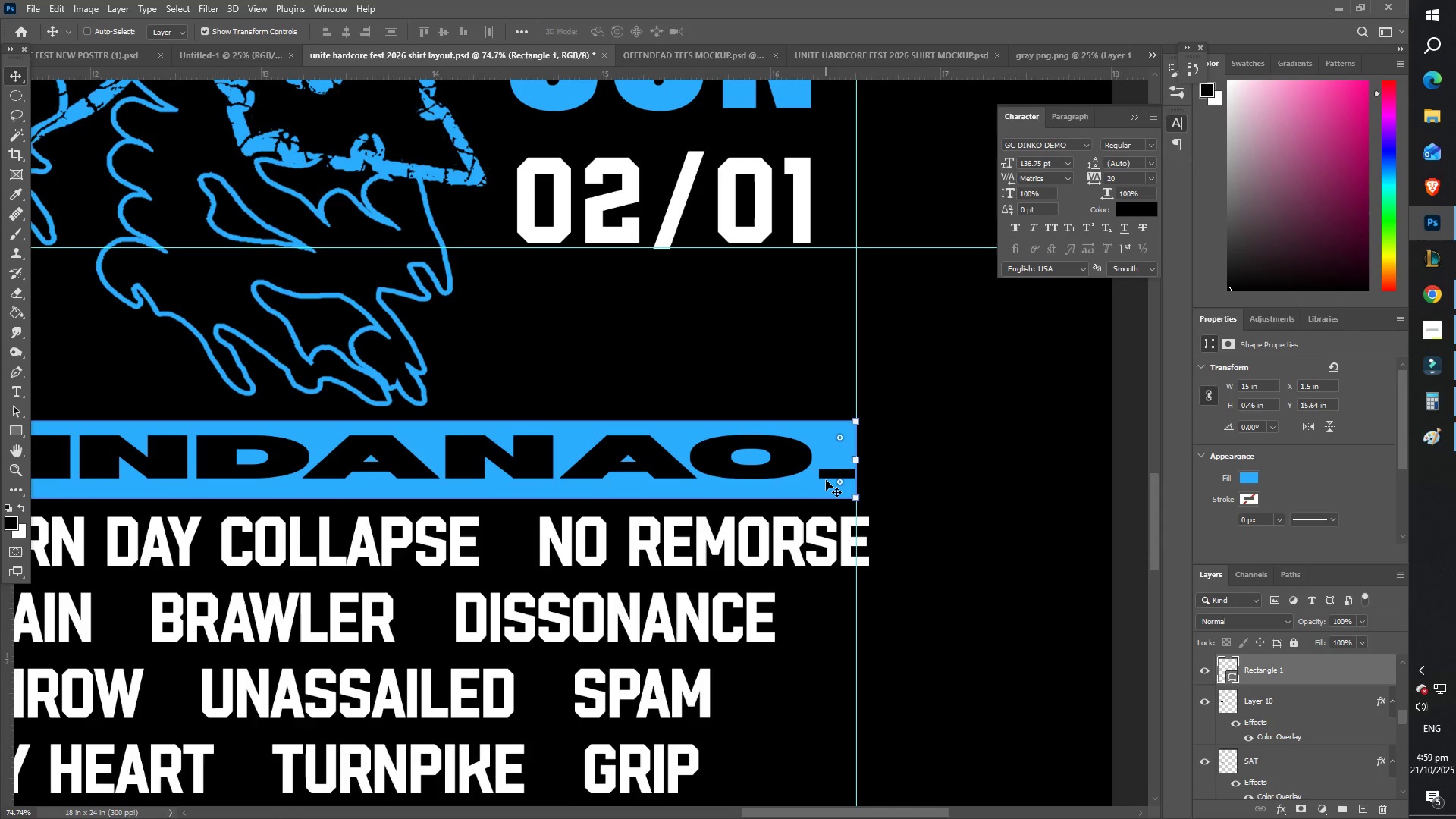 
hold_key(key=ShiftLeft, duration=2.86)
 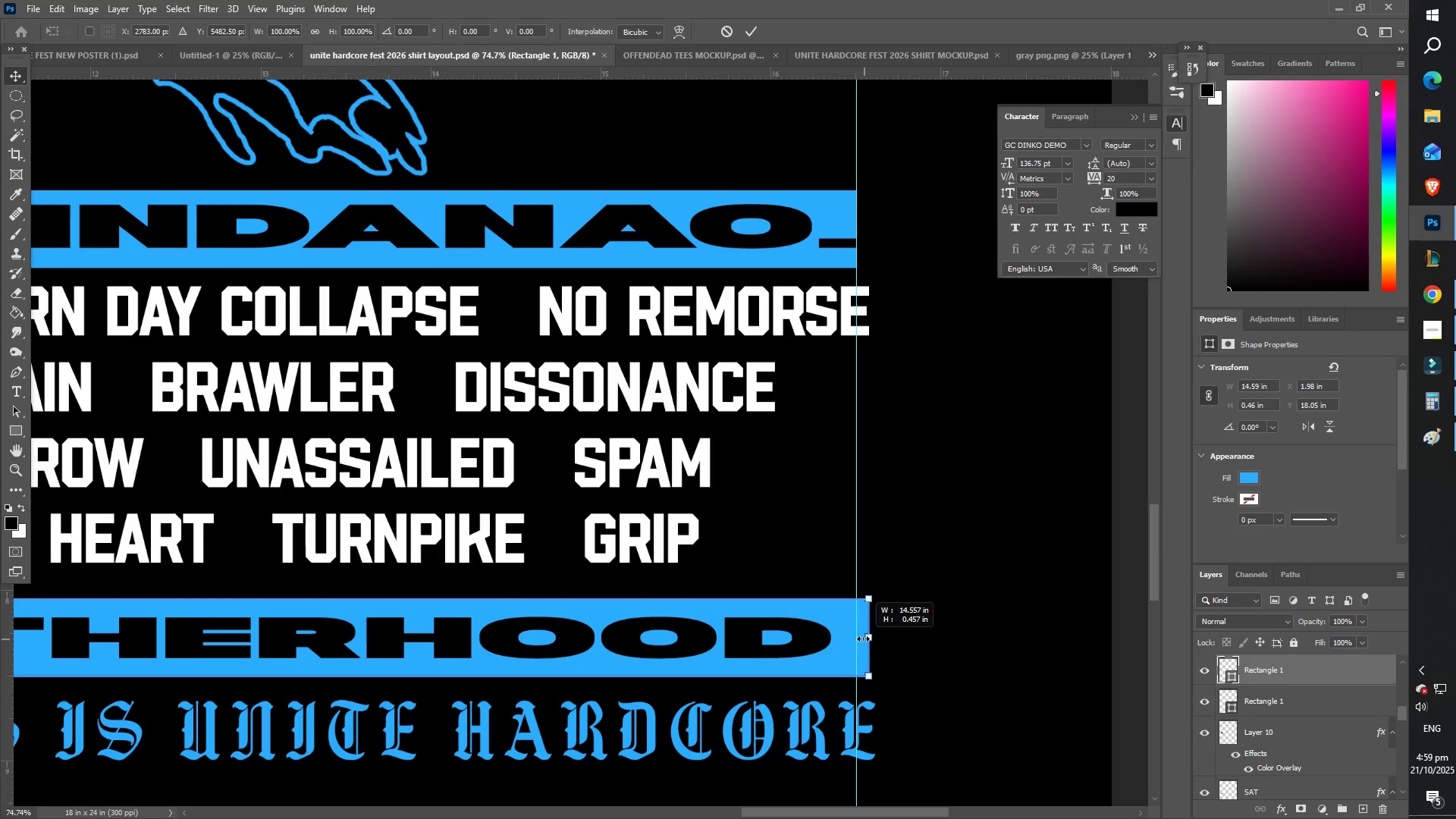 
key(Enter)
 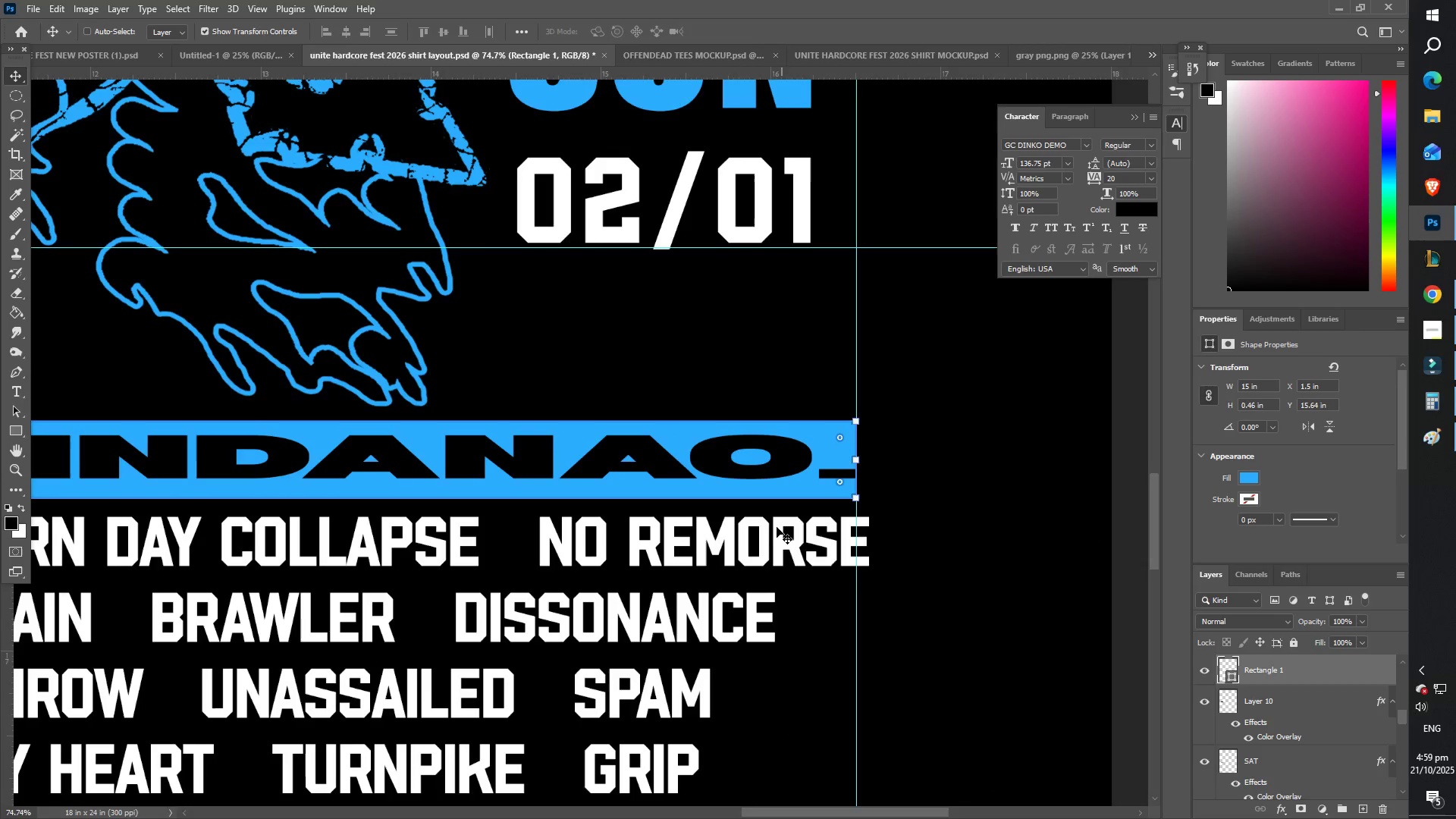 
scroll: coordinate [761, 682], scroll_direction: down, amount: 19.0
 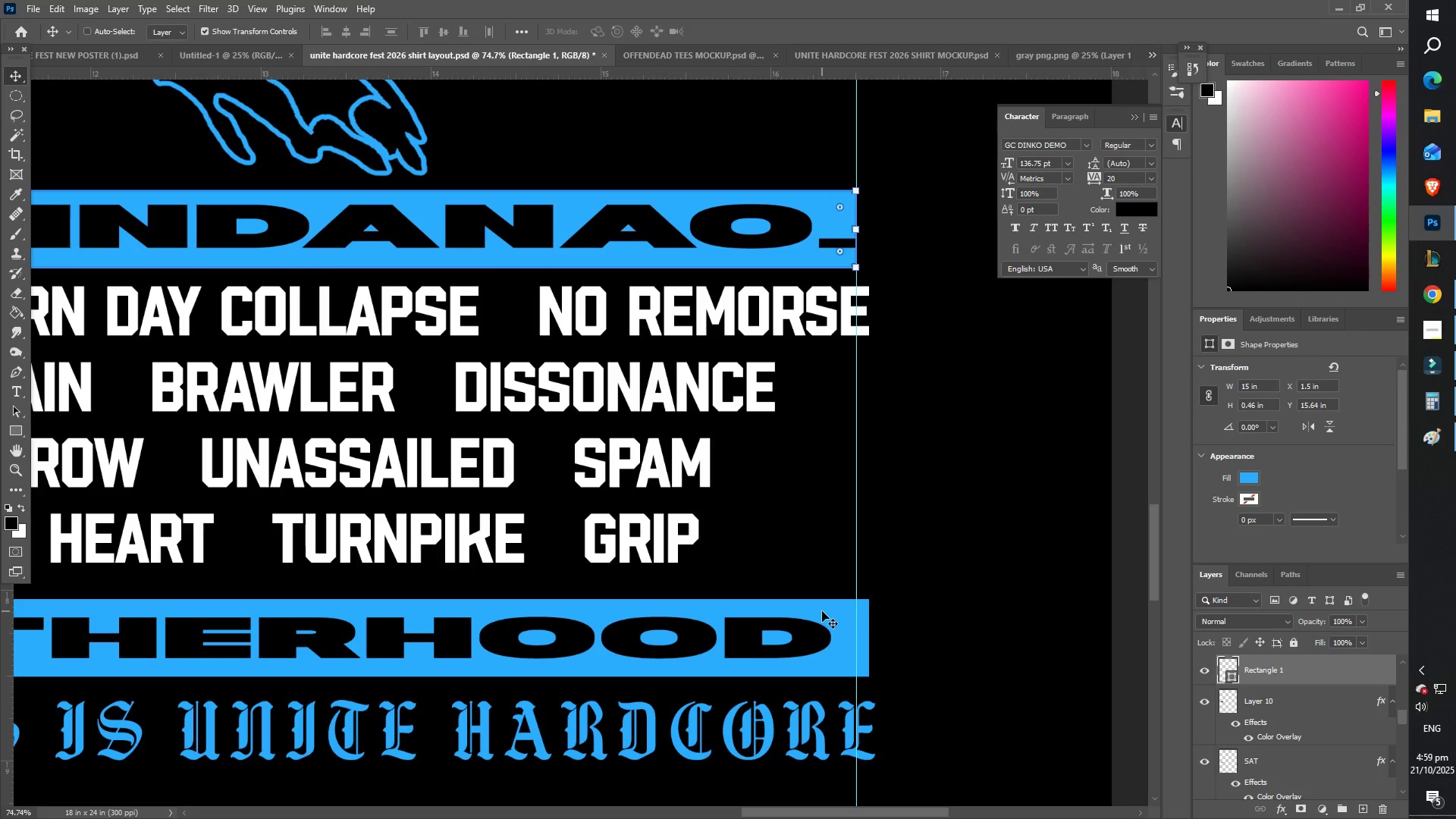 
right_click([824, 612])
 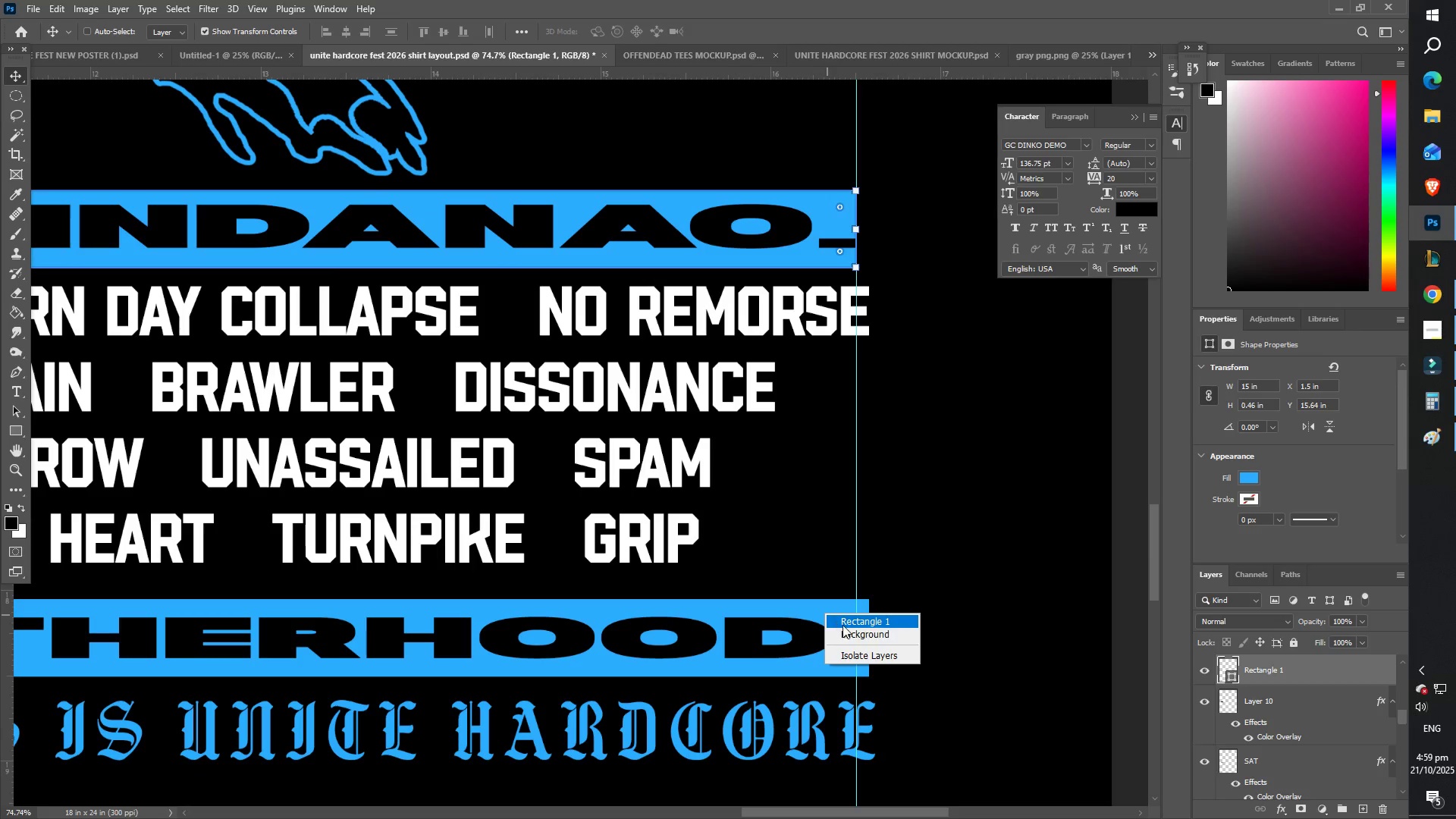 
left_click([843, 625])
 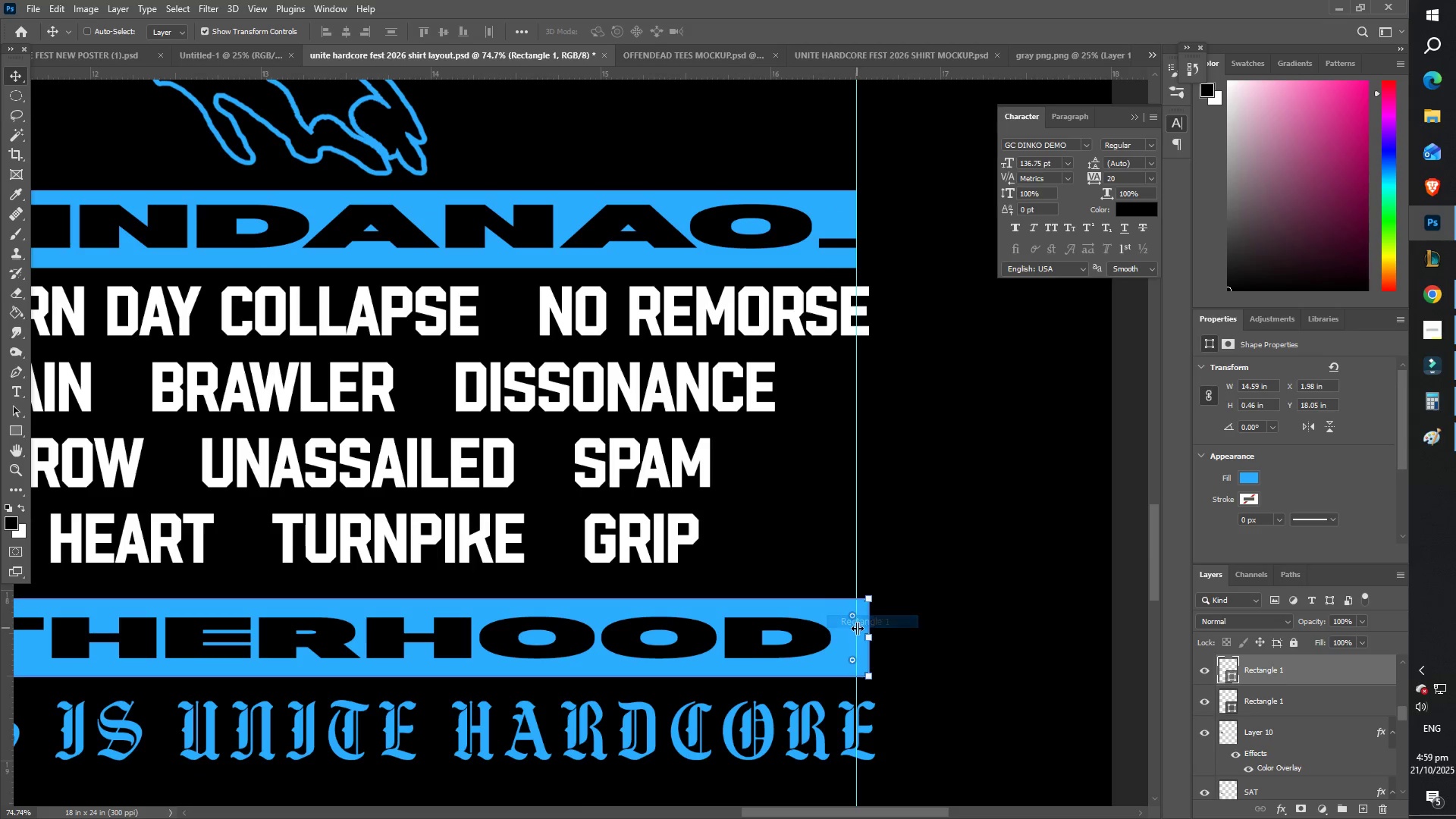 
hold_key(key=ShiftLeft, duration=1.29)
 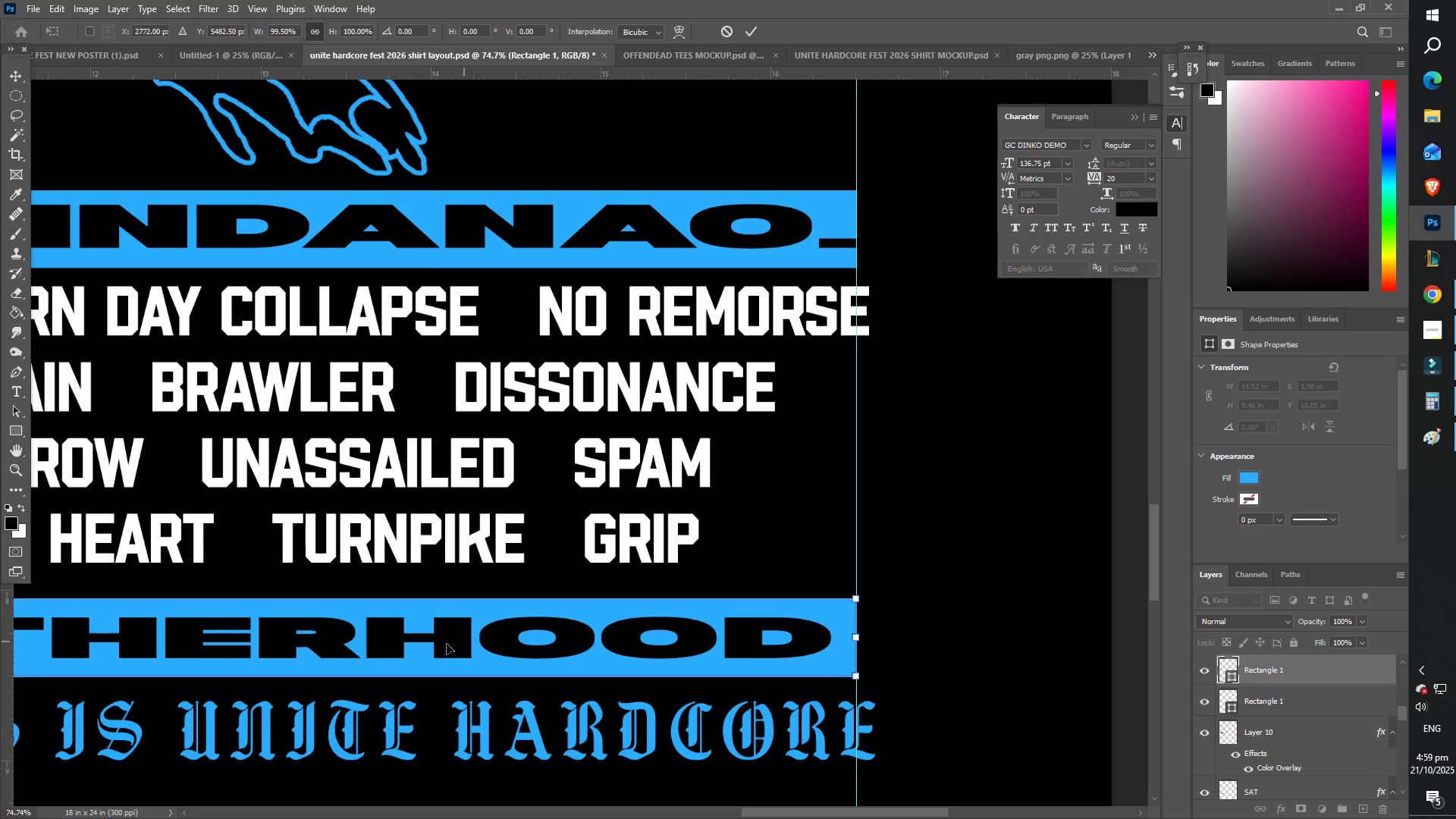 
hold_key(key=Space, duration=1.5)
 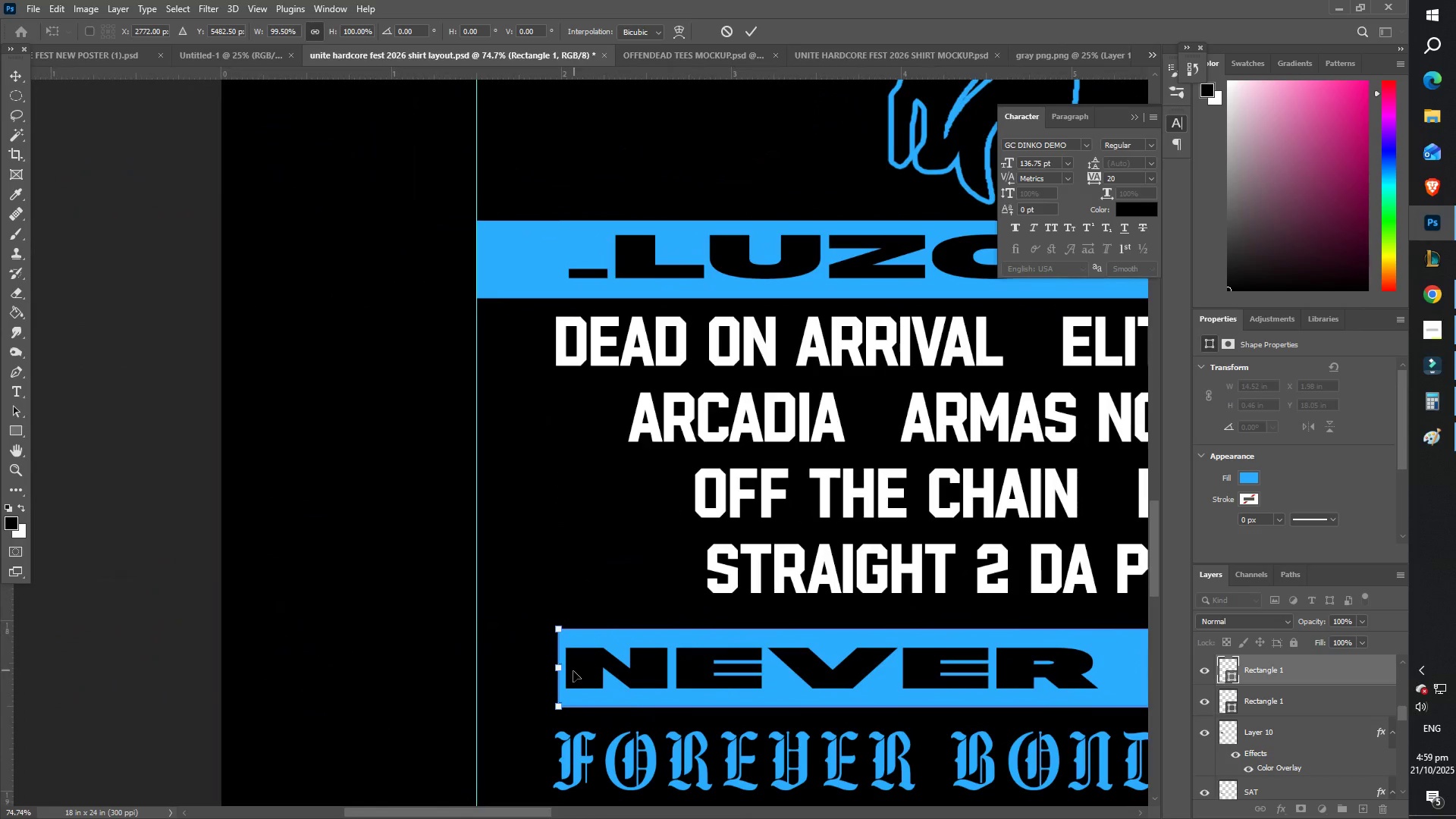 
hold_key(key=Space, duration=0.47)
 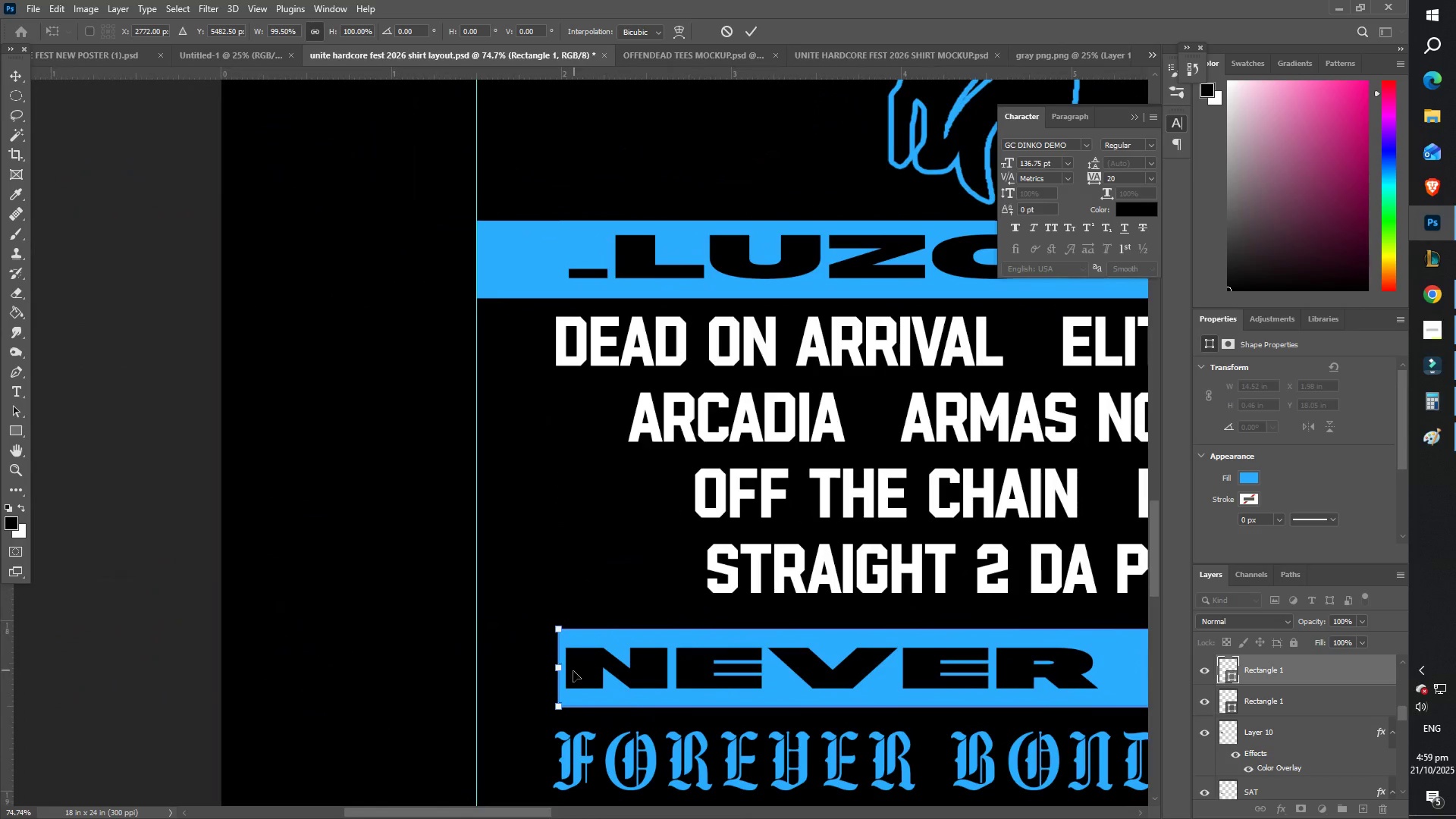 
hold_key(key=ShiftLeft, duration=1.52)
 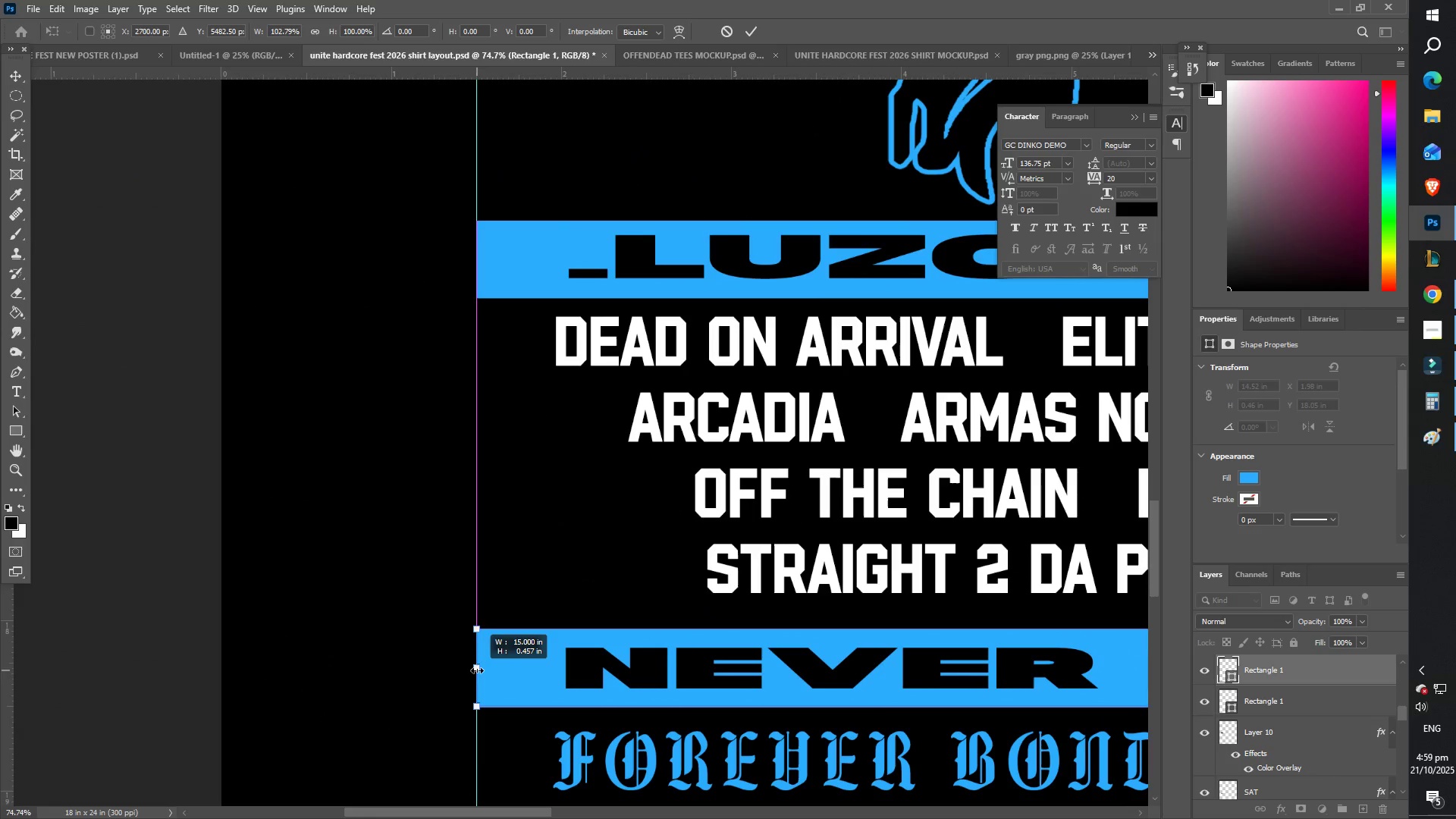 
hold_key(key=ShiftLeft, duration=0.43)
 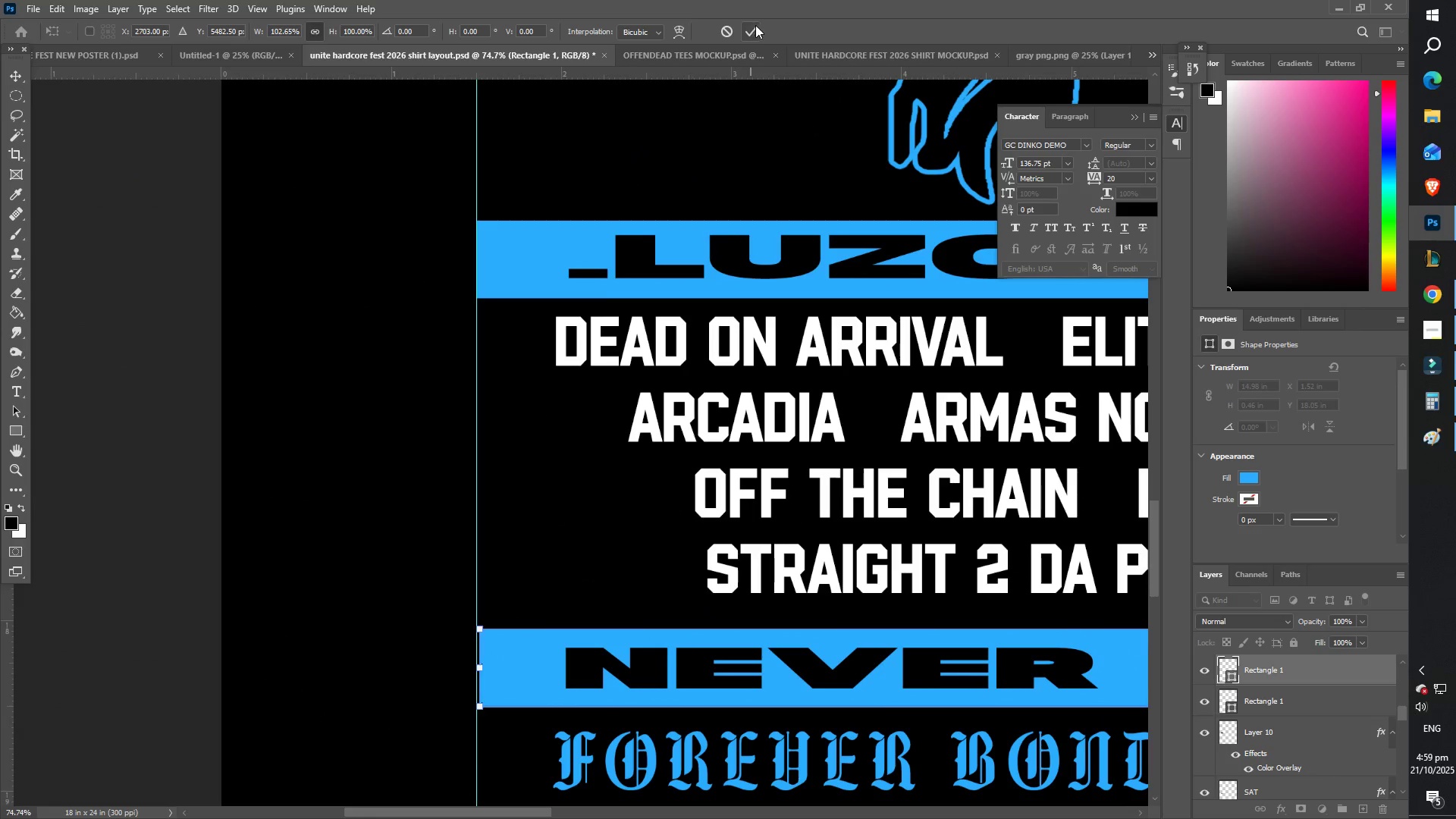 
left_click([747, 38])
 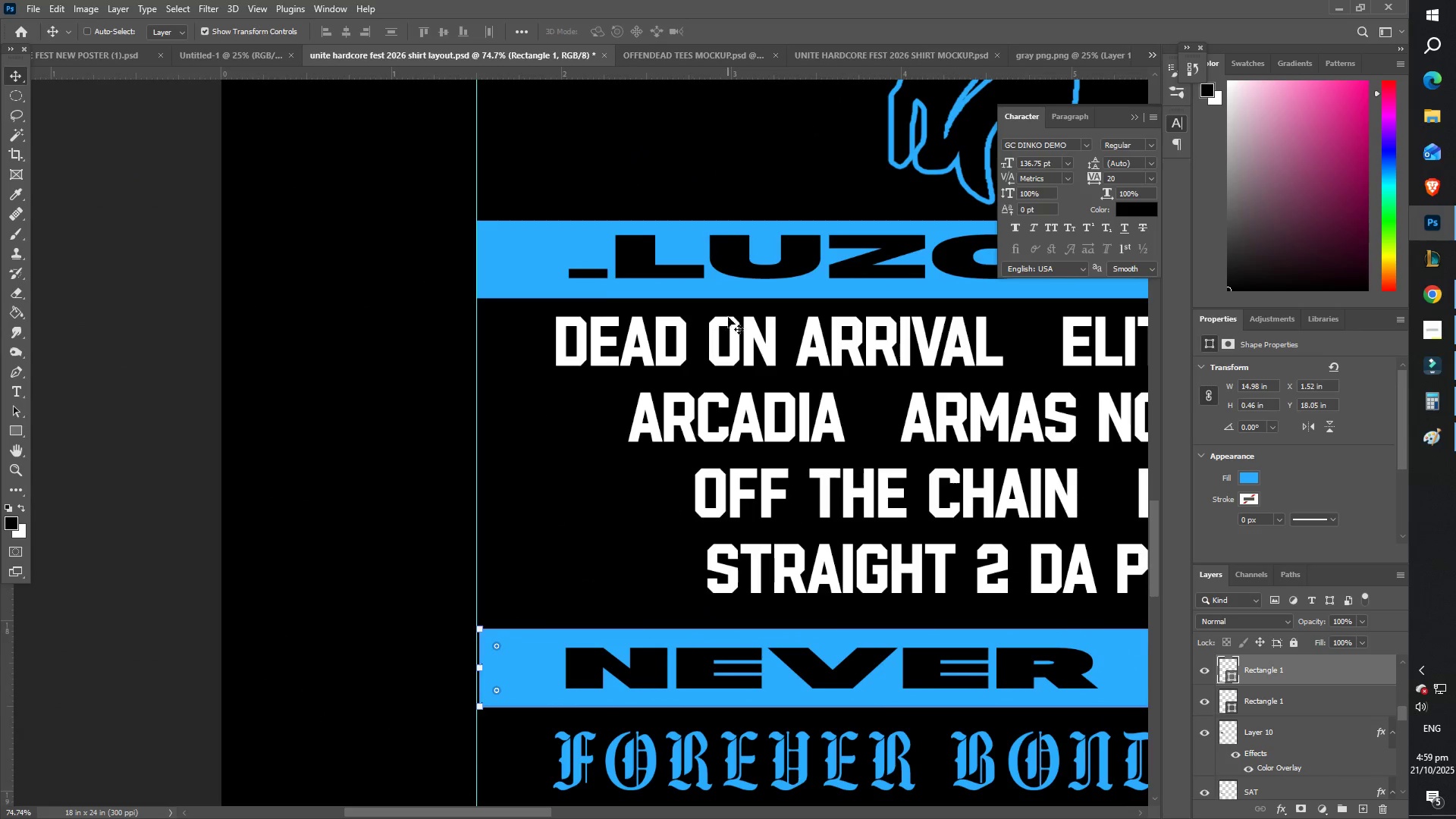 
hold_key(key=Space, duration=1.03)
 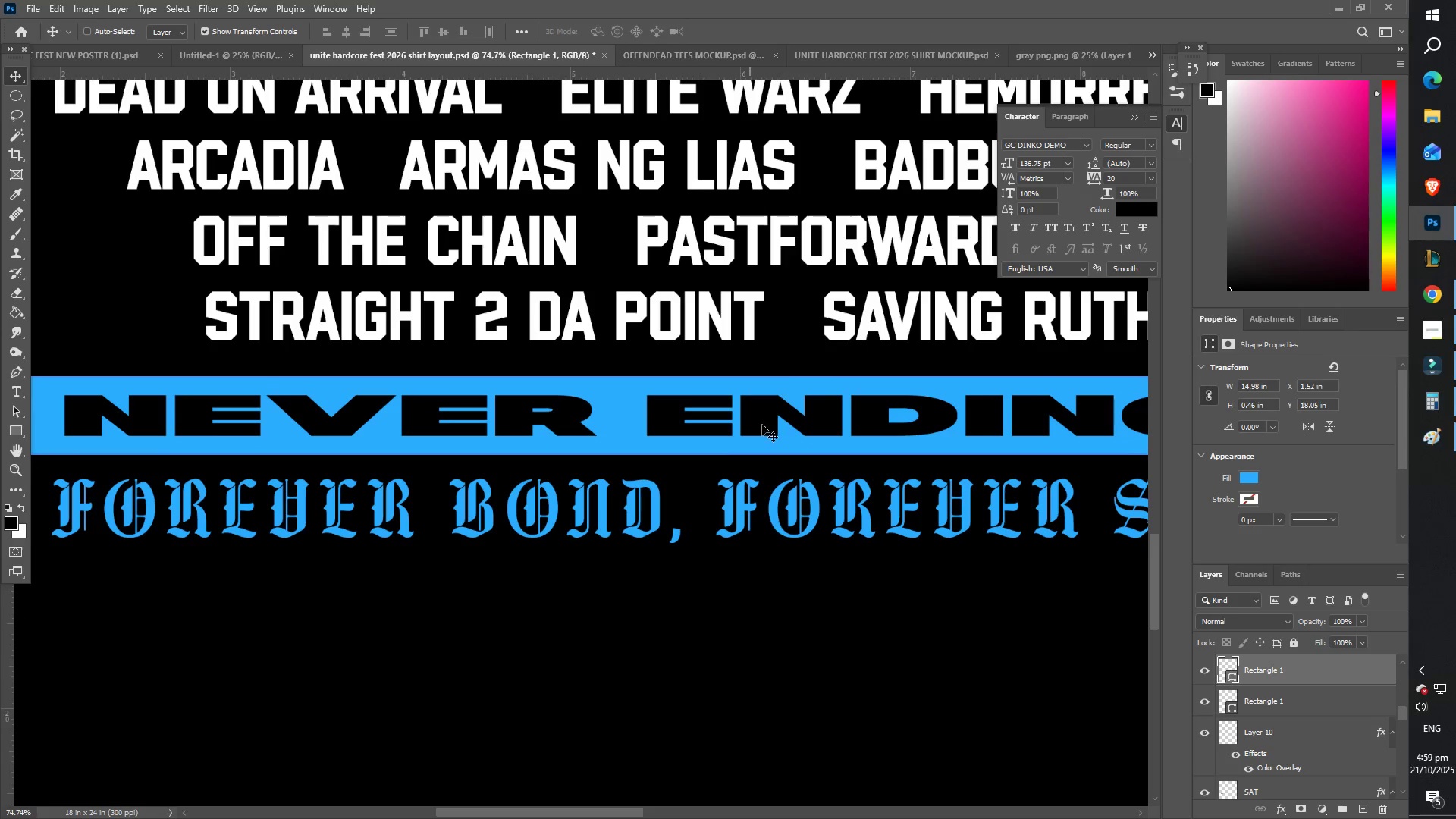 
key(Z)
 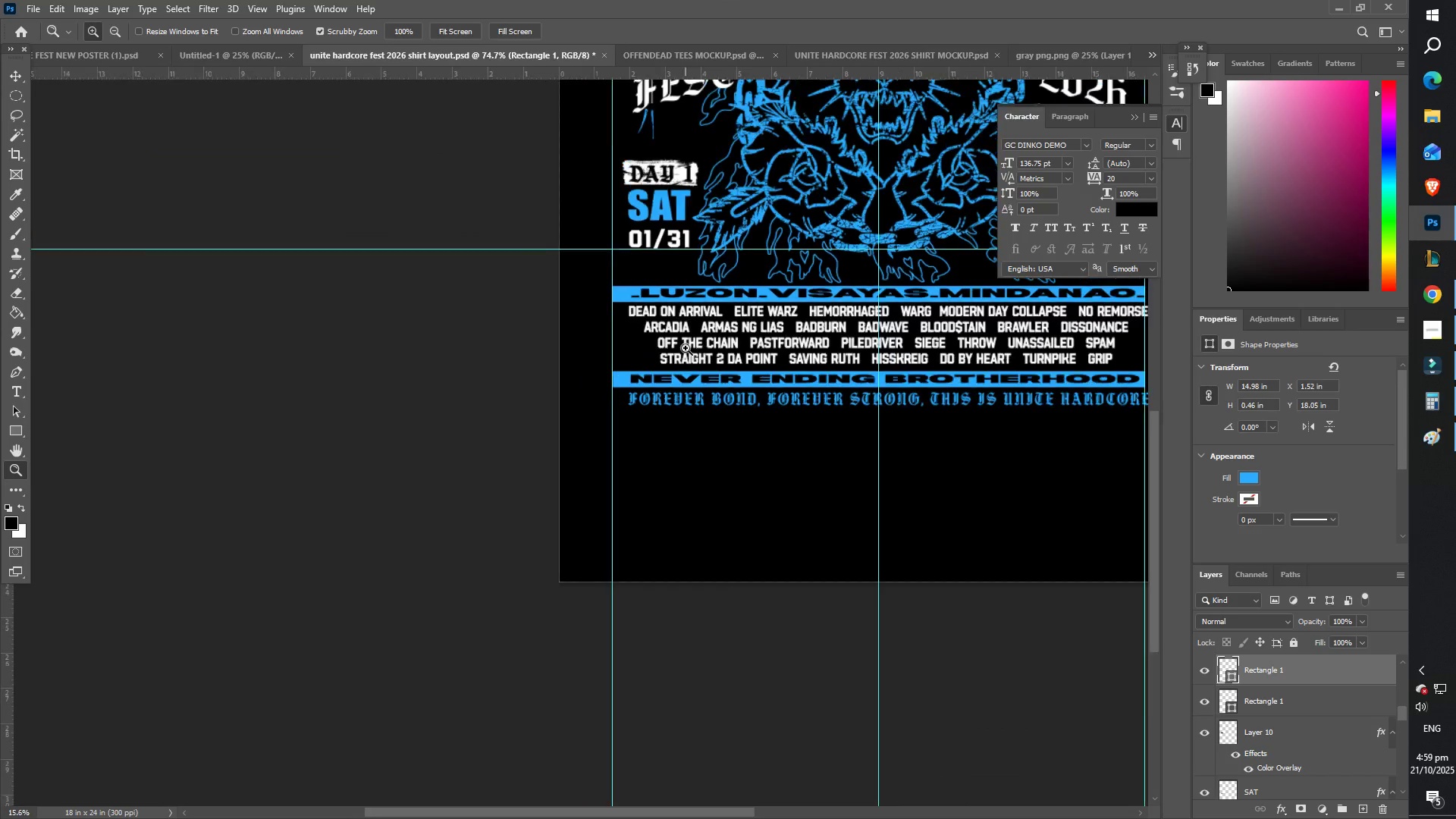 
hold_key(key=Space, duration=0.64)
 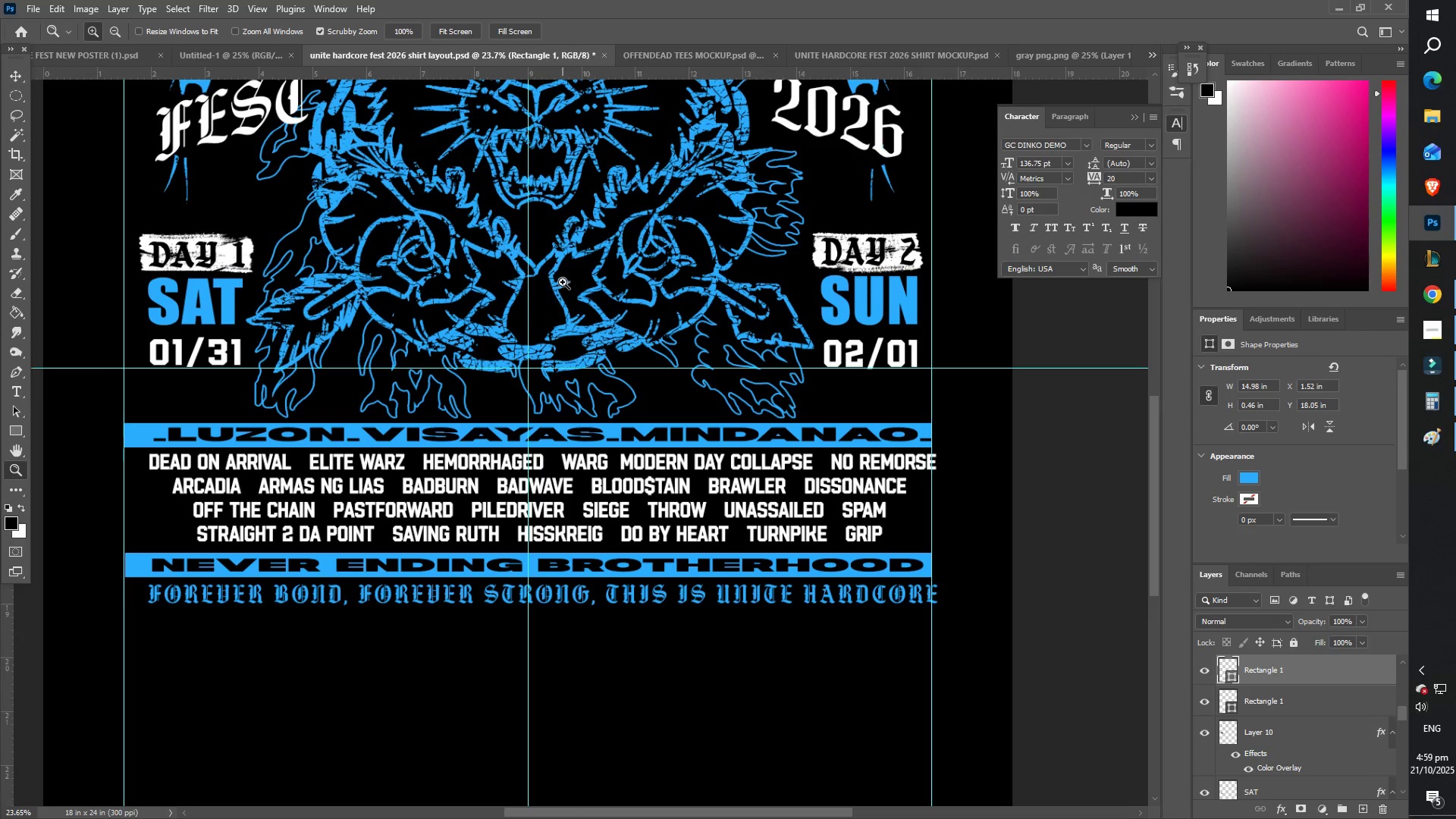 
scroll: coordinate [142, 333], scroll_direction: up, amount: 5.0
 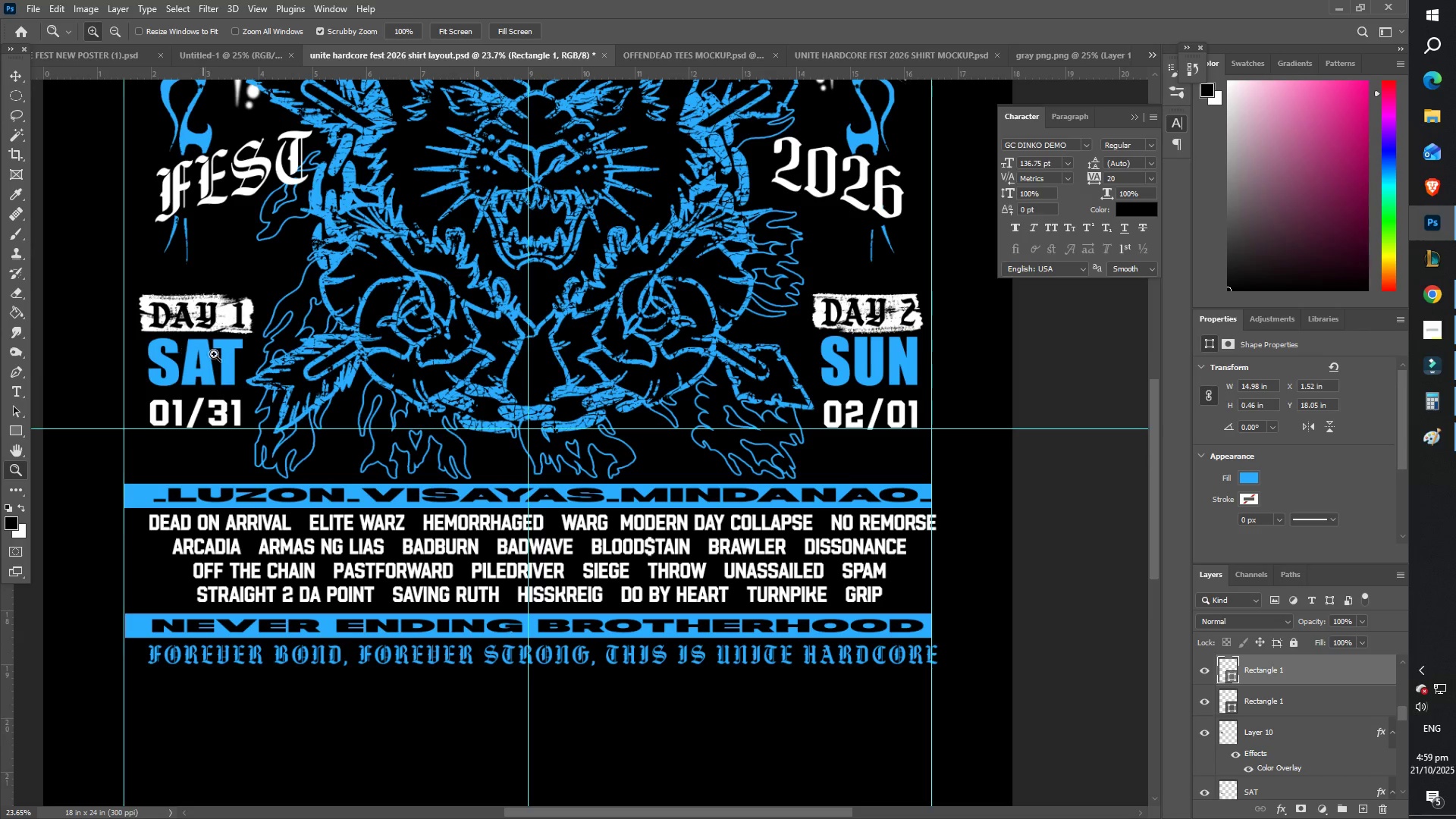 
wait(6.26)
 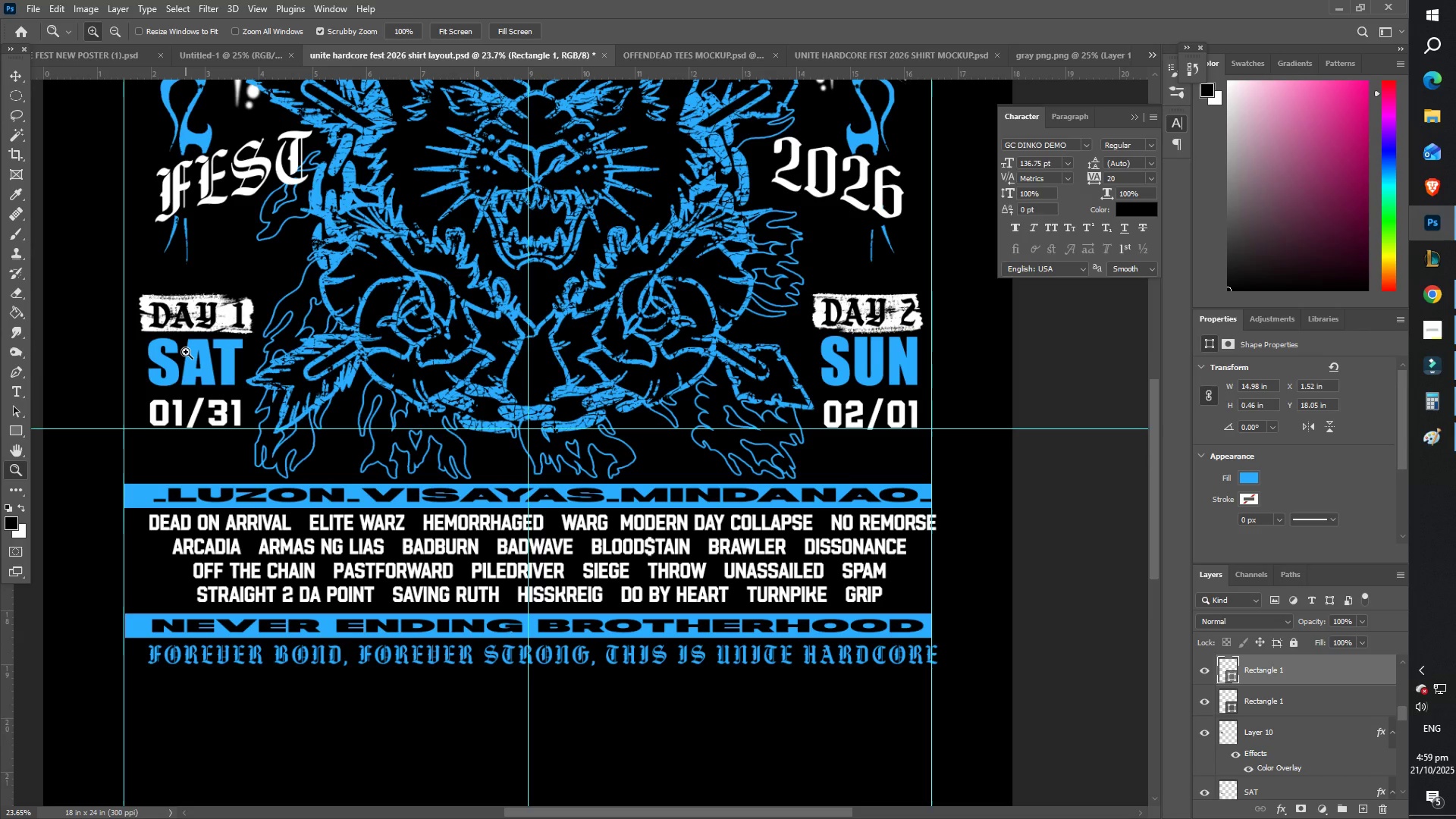 
left_click([13, 81])
 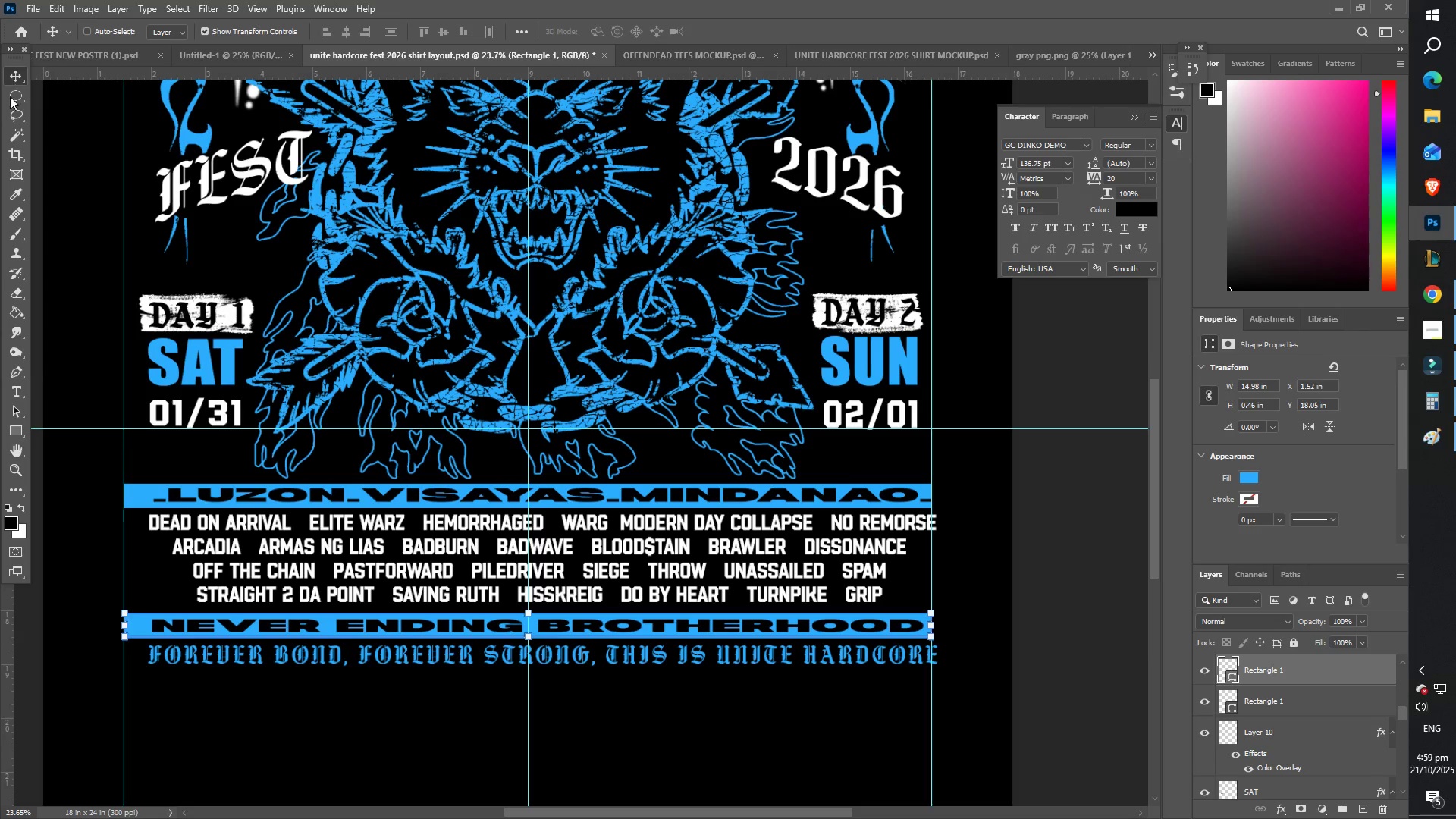 
scroll: coordinate [224, 312], scroll_direction: up, amount: 4.0
 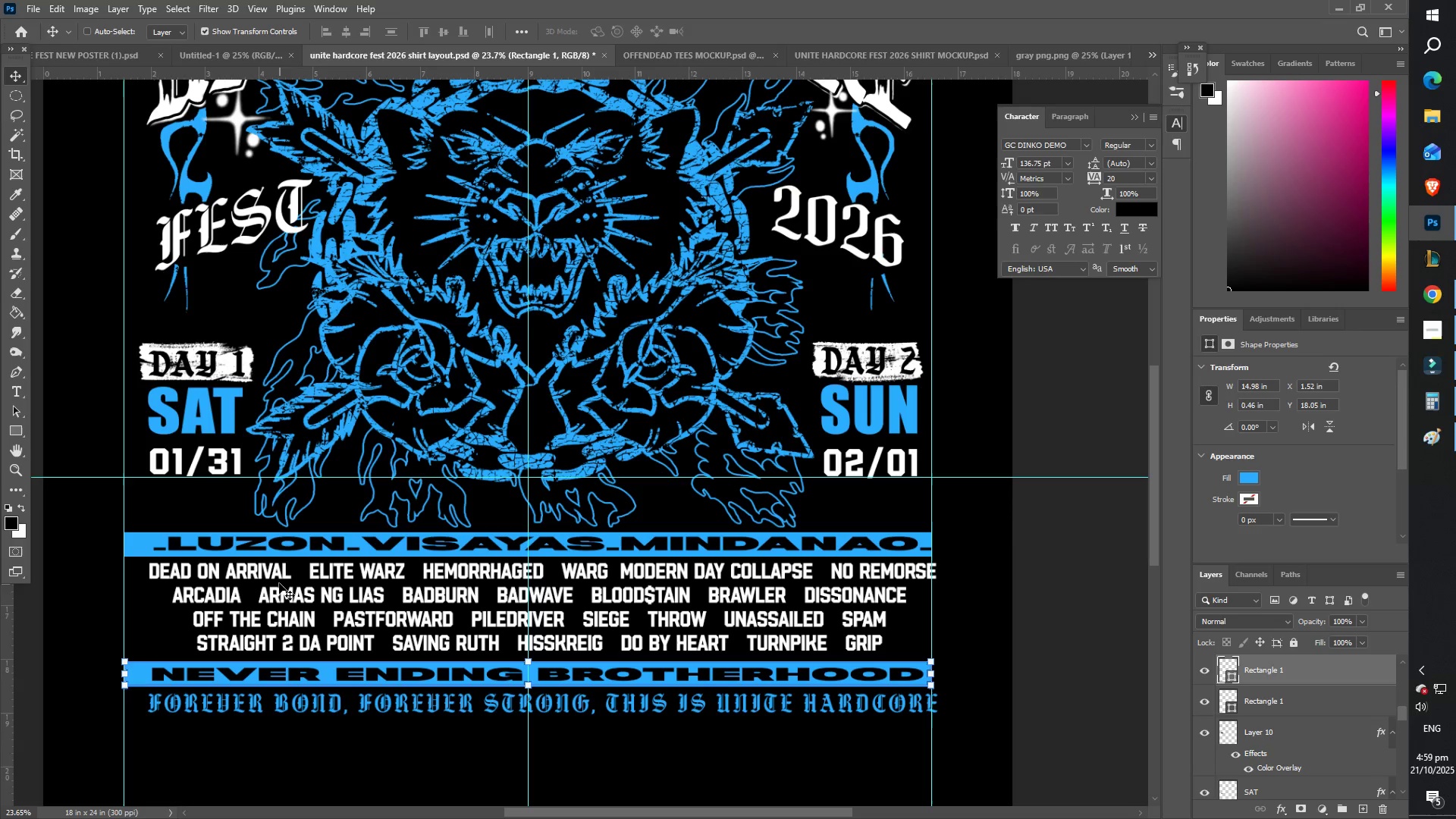 
right_click([270, 578])
 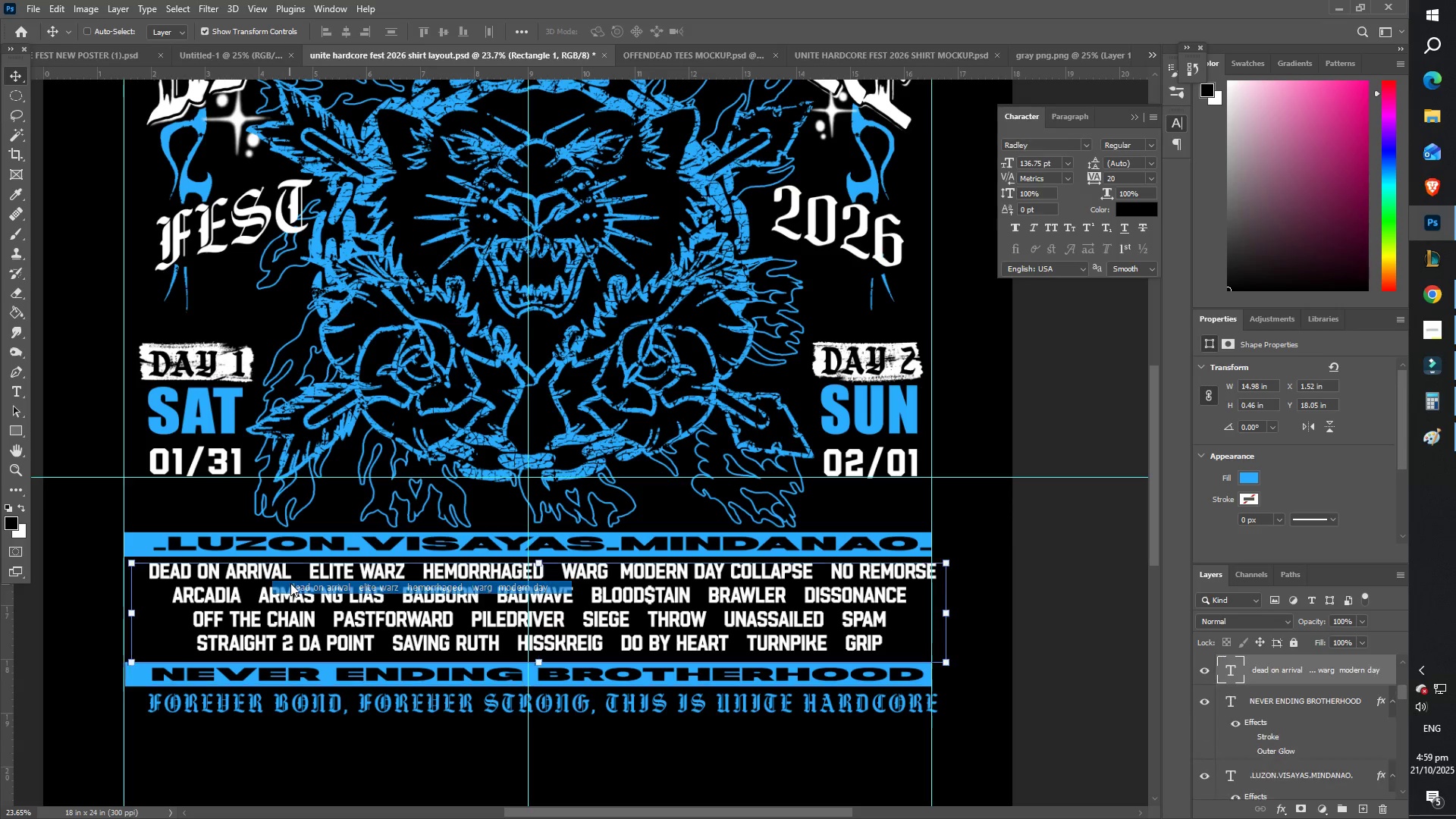 
hold_key(key=ShiftLeft, duration=1.5)
 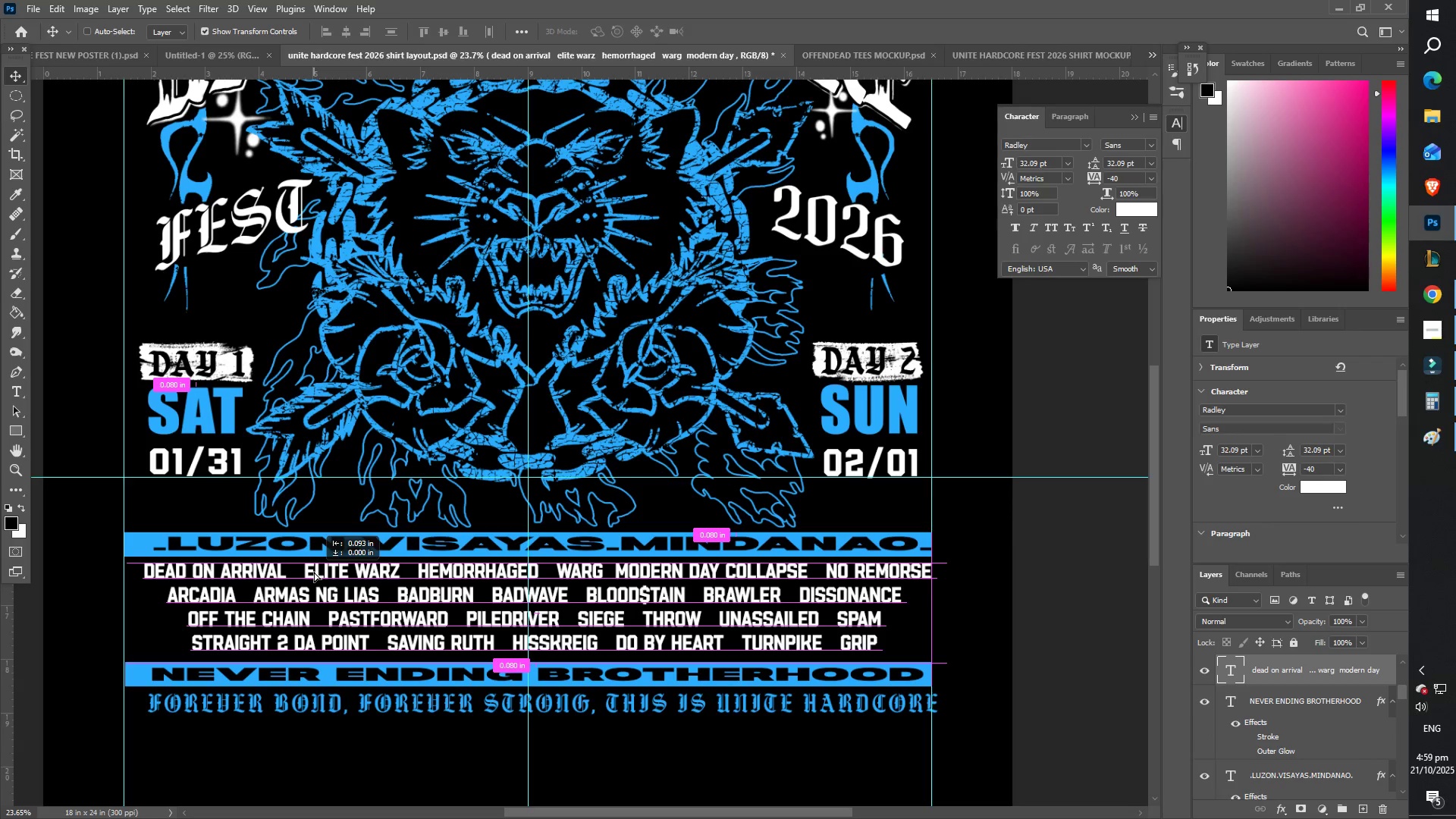 
hold_key(key=ShiftLeft, duration=1.5)
 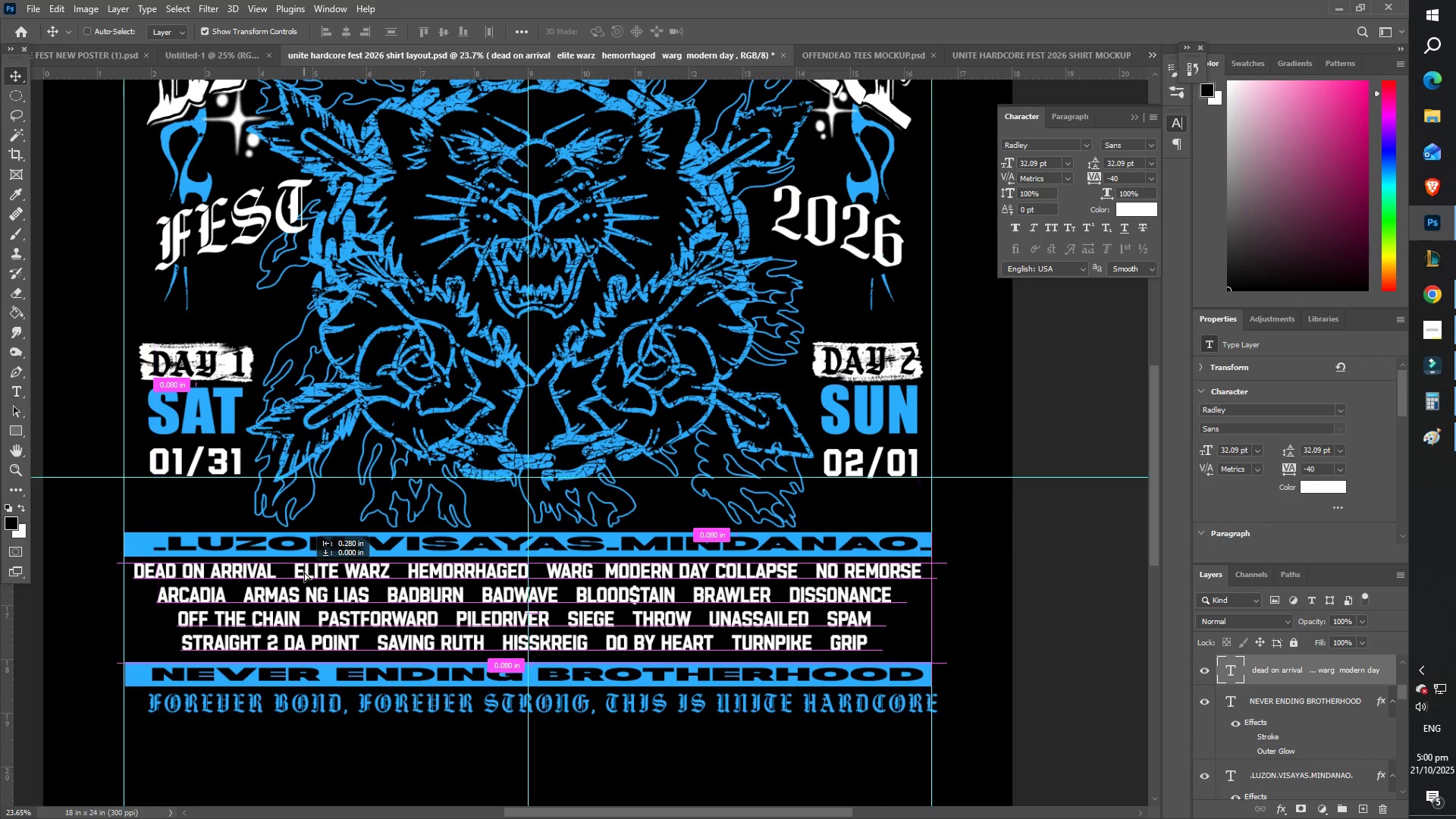 
hold_key(key=ShiftLeft, duration=1.53)
 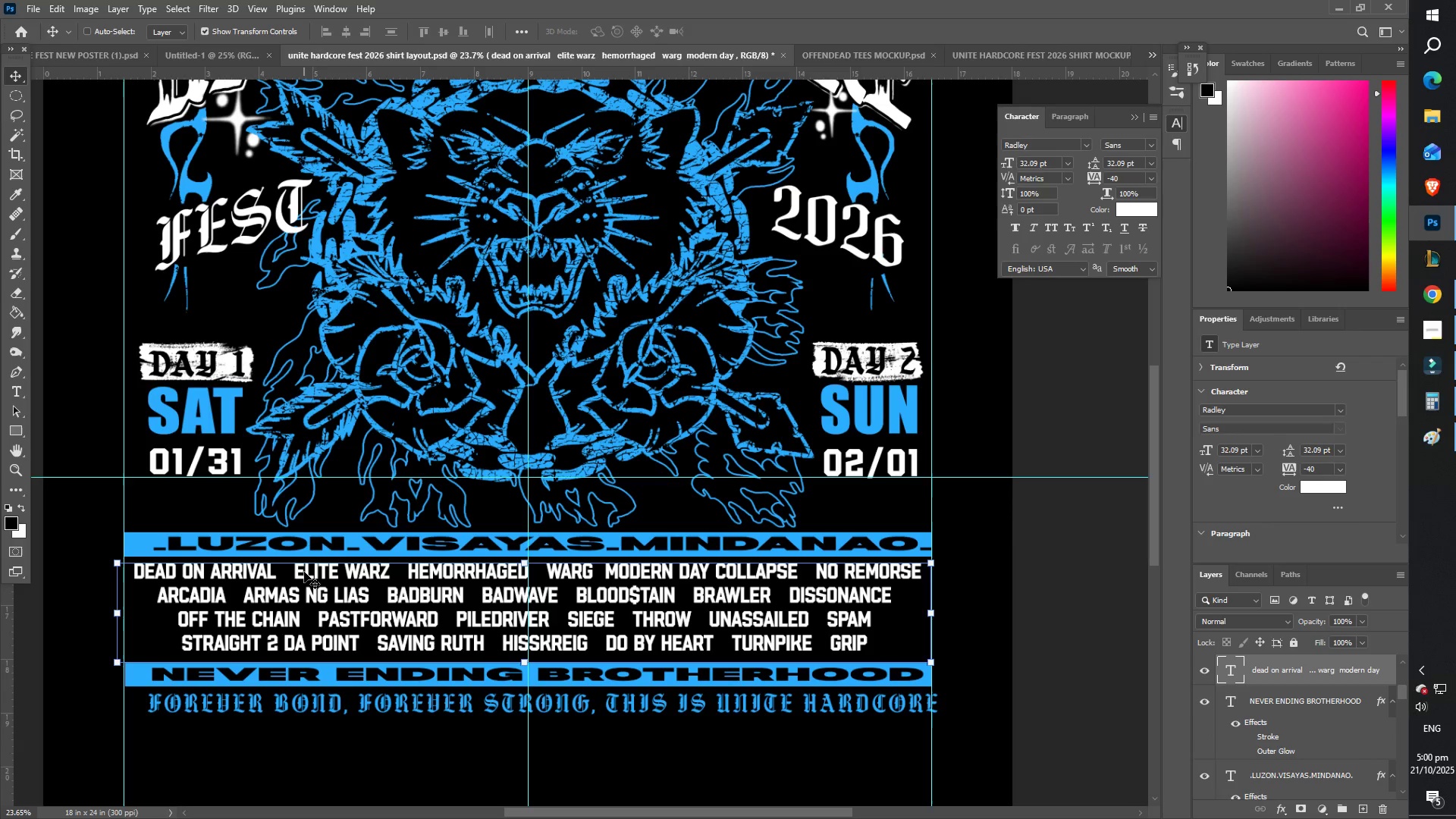 
key(Shift+ShiftLeft)
 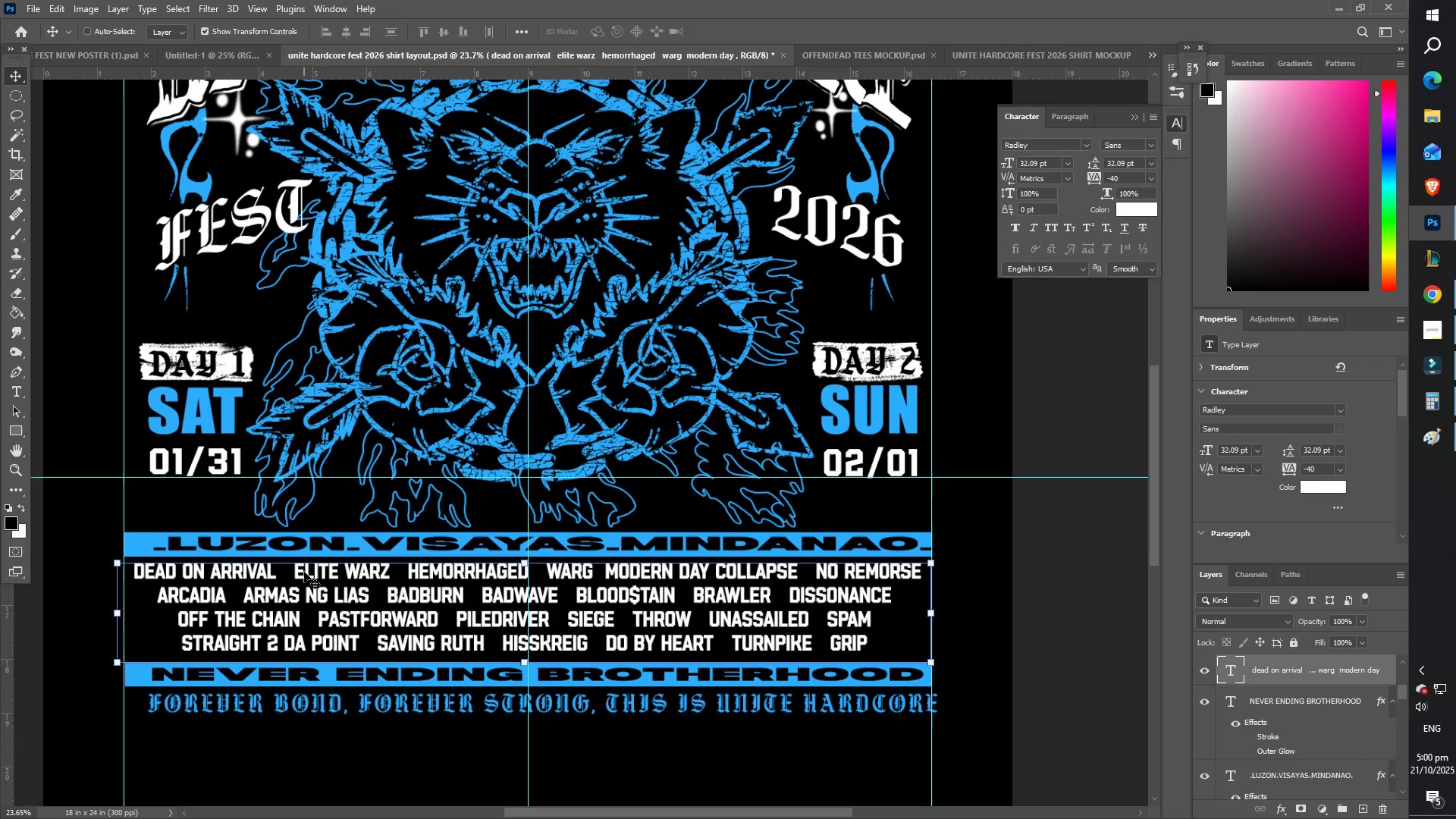 
key(Shift+ShiftLeft)
 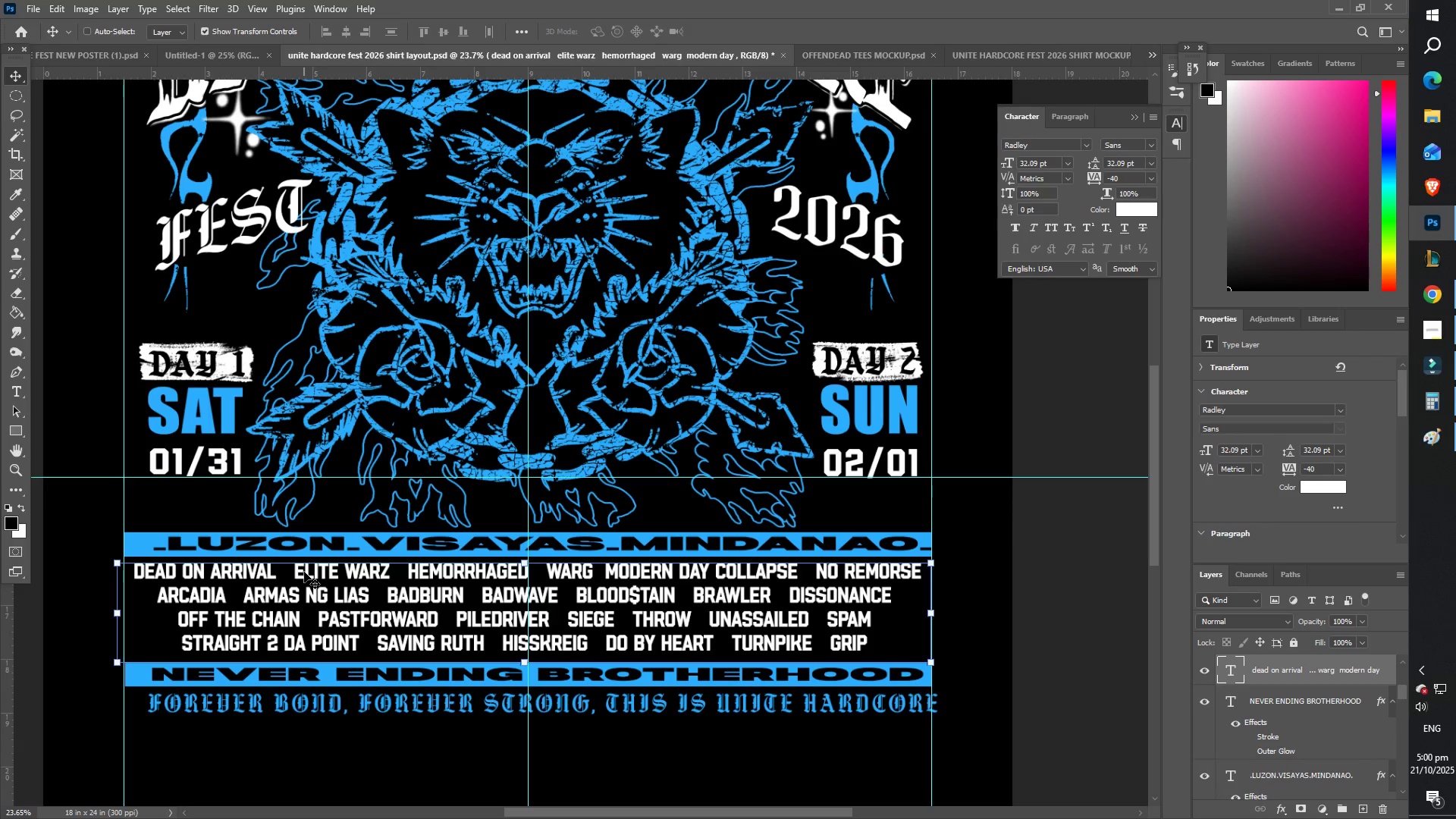 
key(Shift+ShiftLeft)
 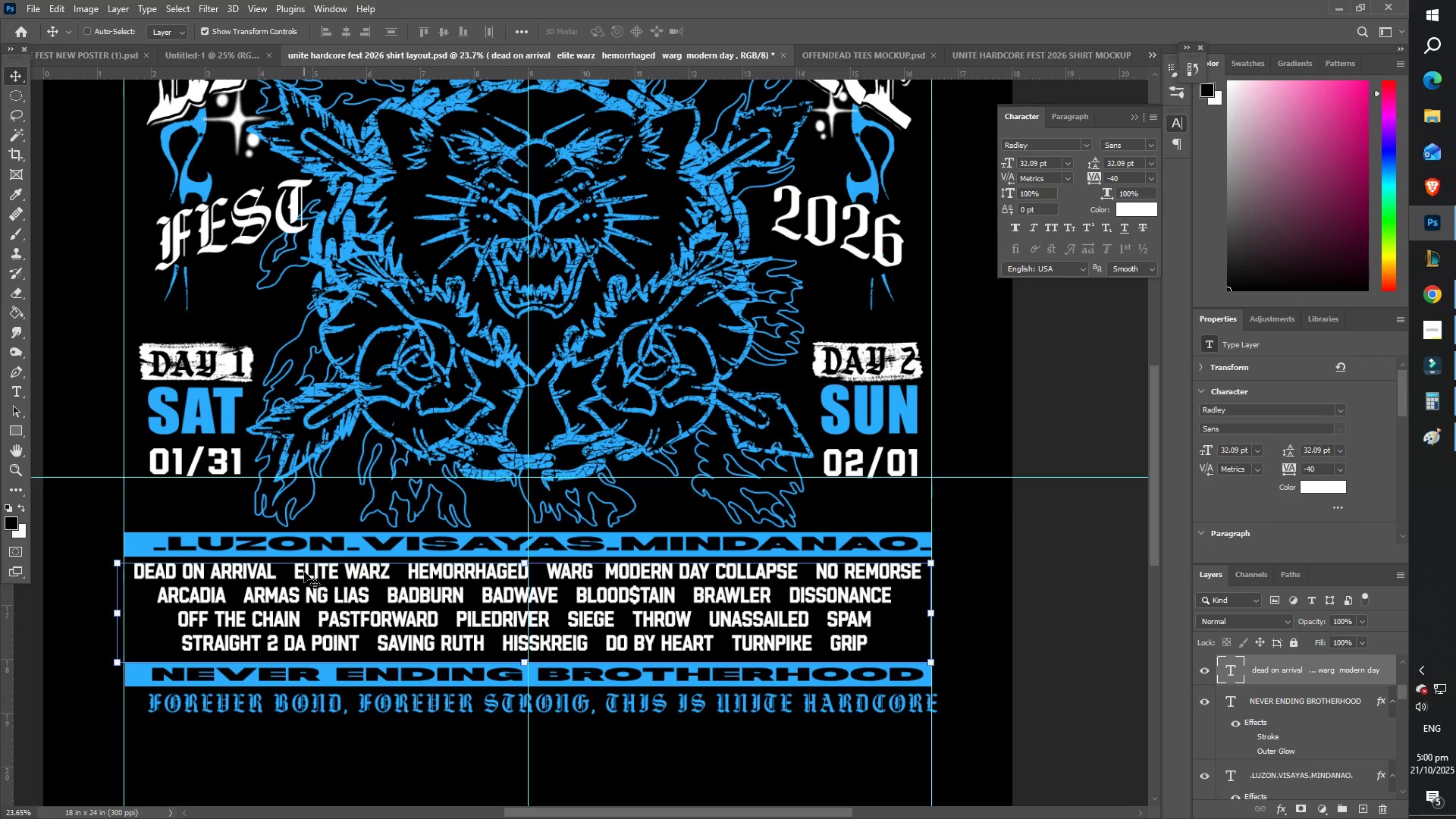 
key(Shift+ShiftLeft)
 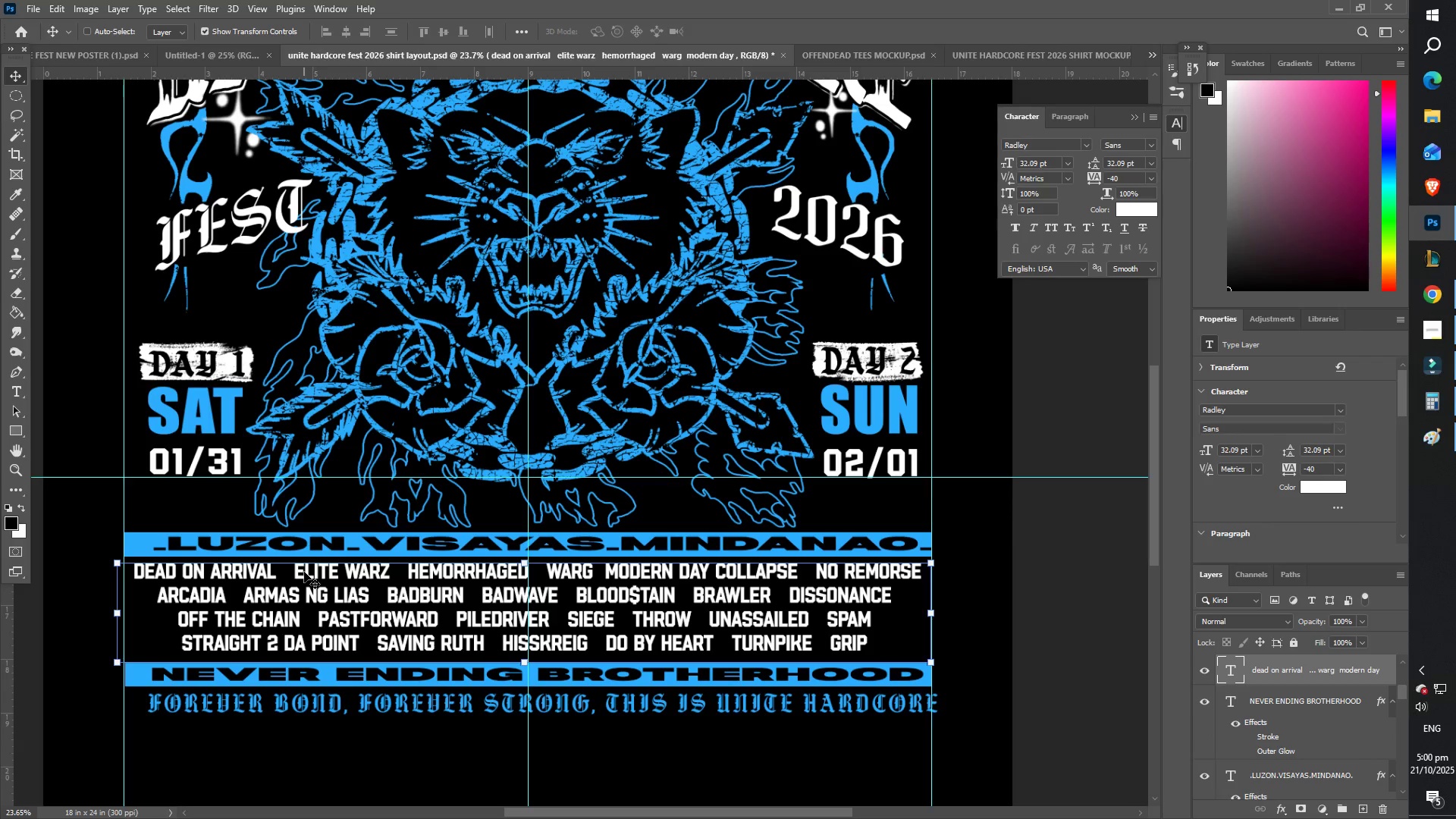 
key(Shift+ShiftLeft)
 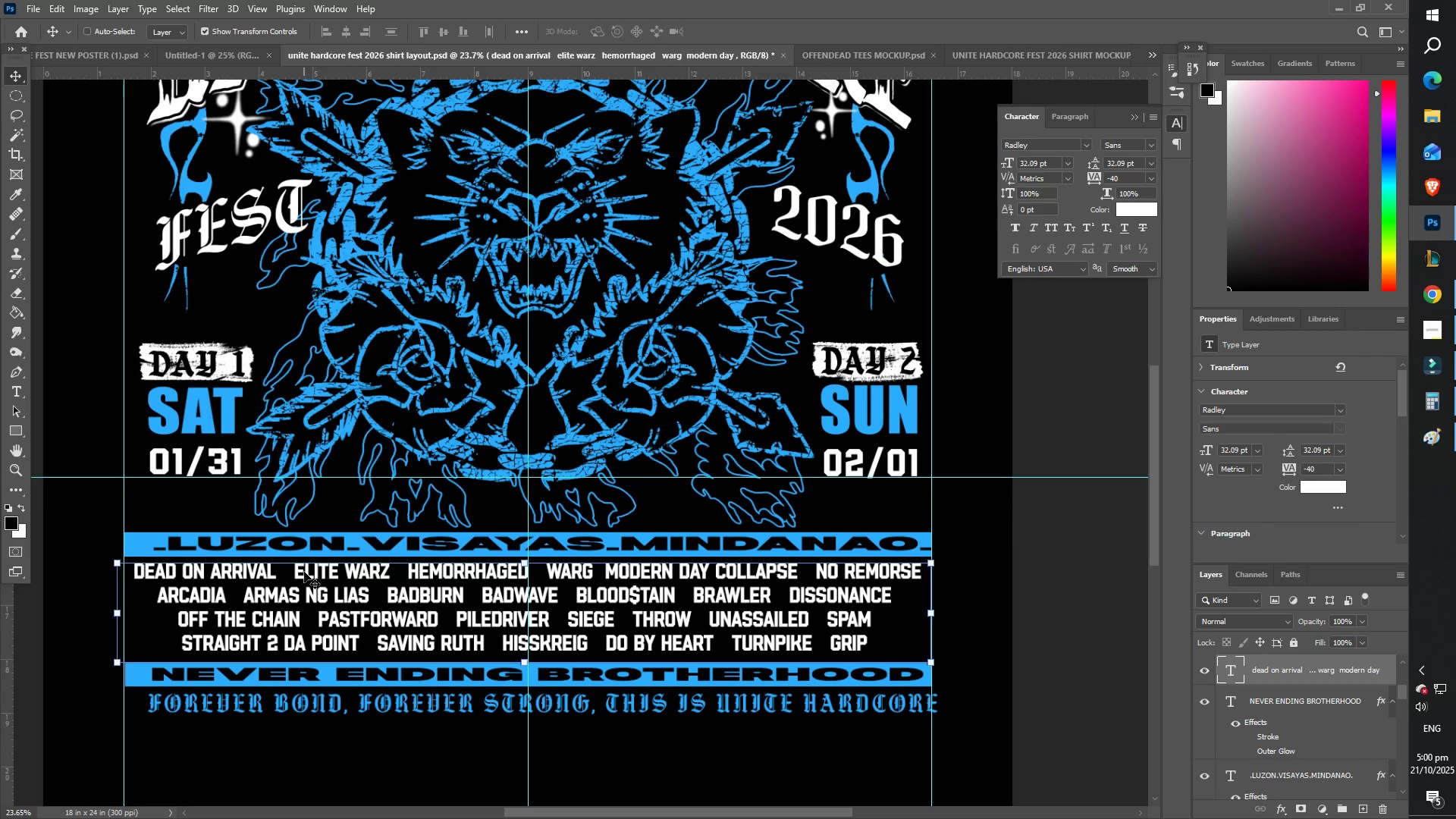 
key(Shift+ShiftLeft)
 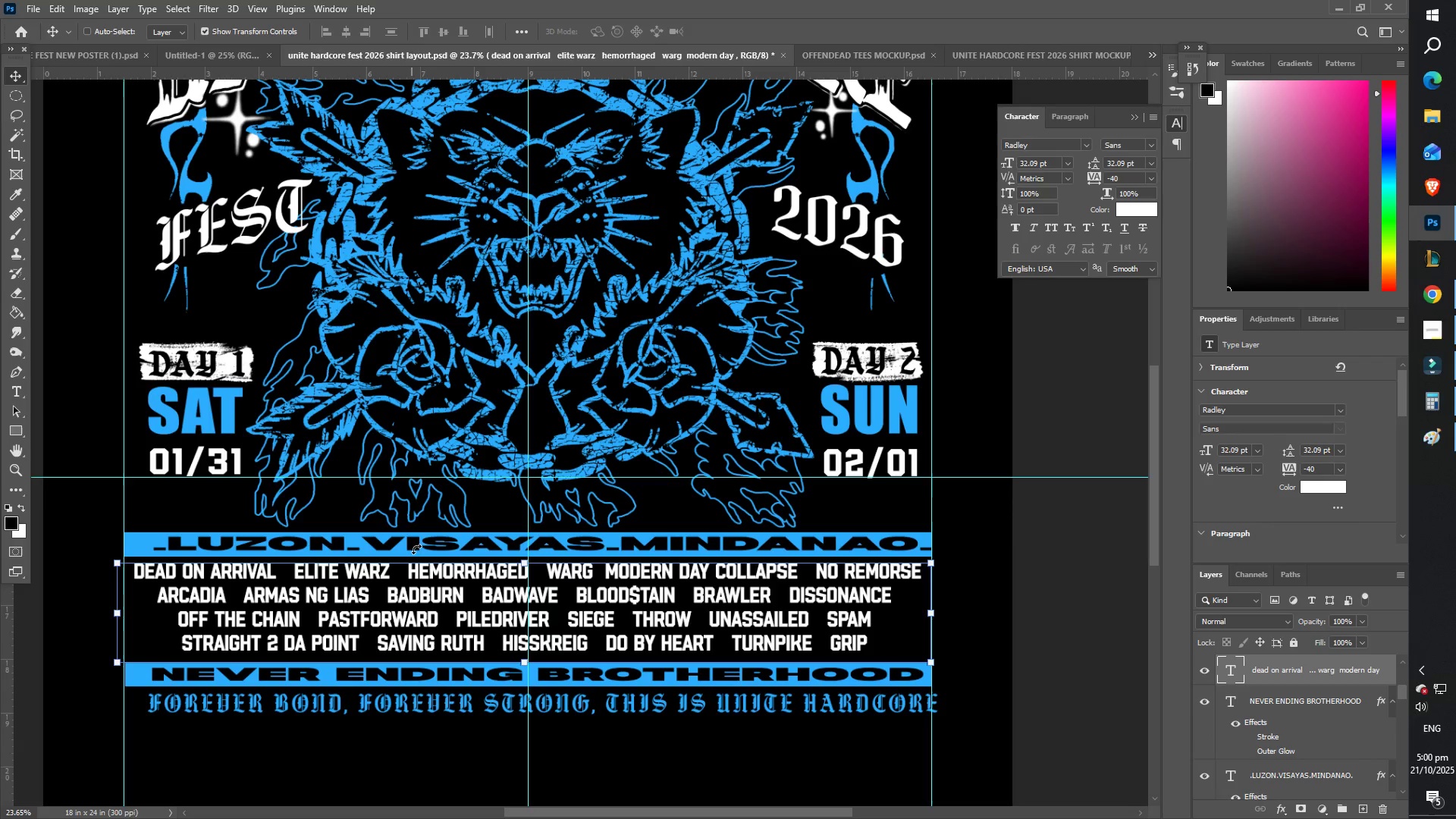 
scroll: coordinate [441, 542], scroll_direction: up, amount: 17.0
 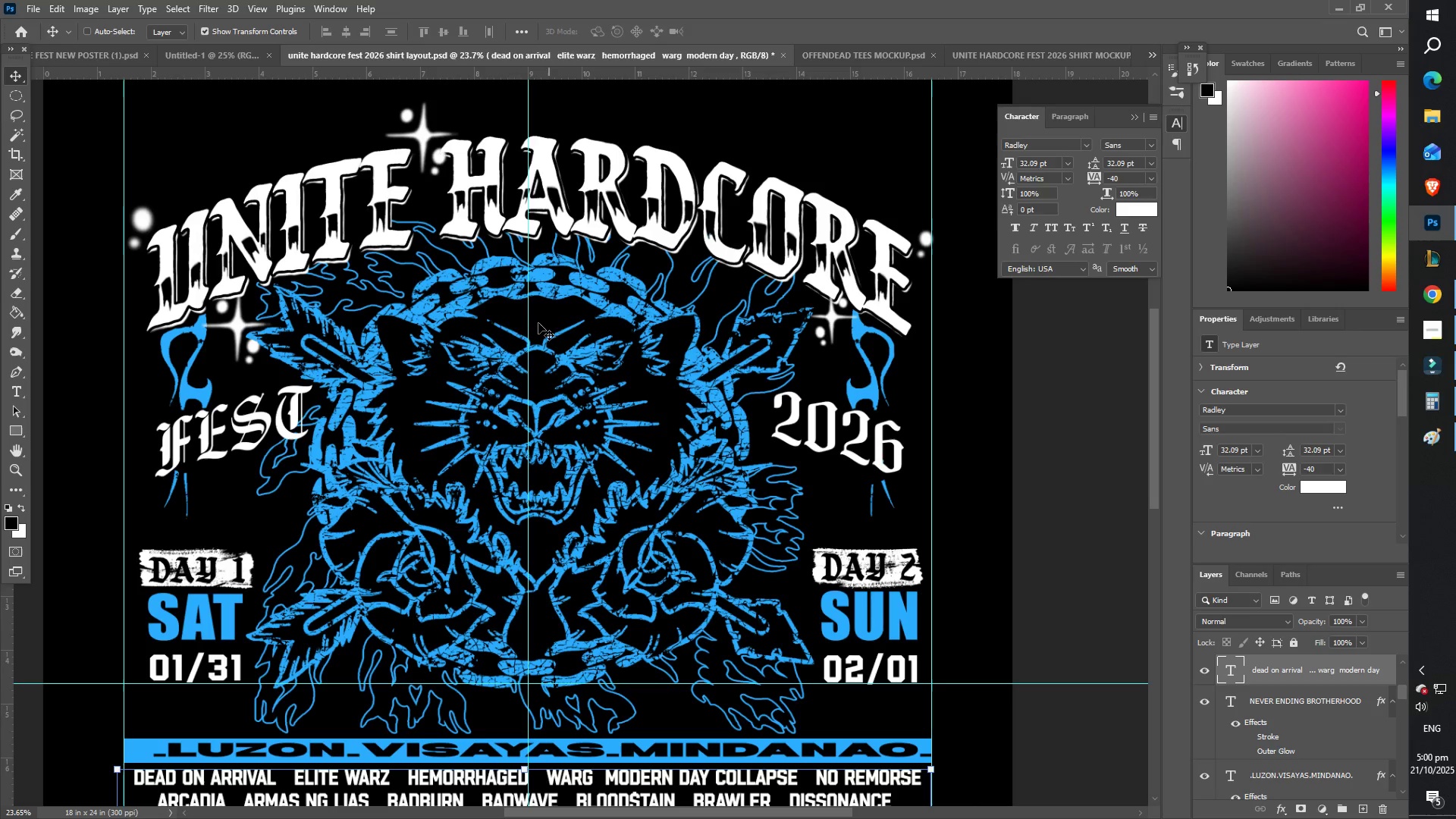 
scroll: coordinate [430, 460], scroll_direction: down, amount: 30.0
 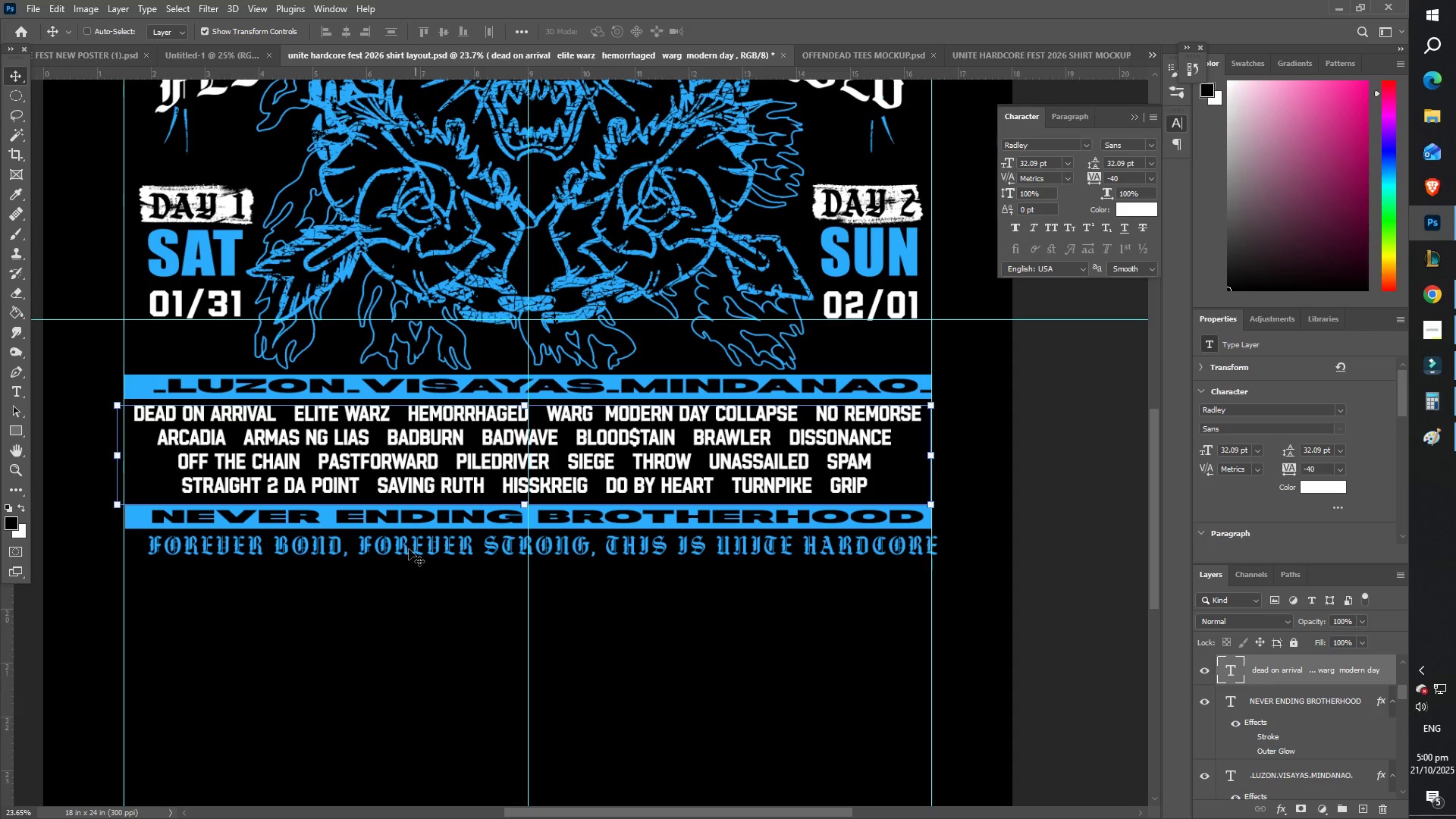 
type(zzz)
 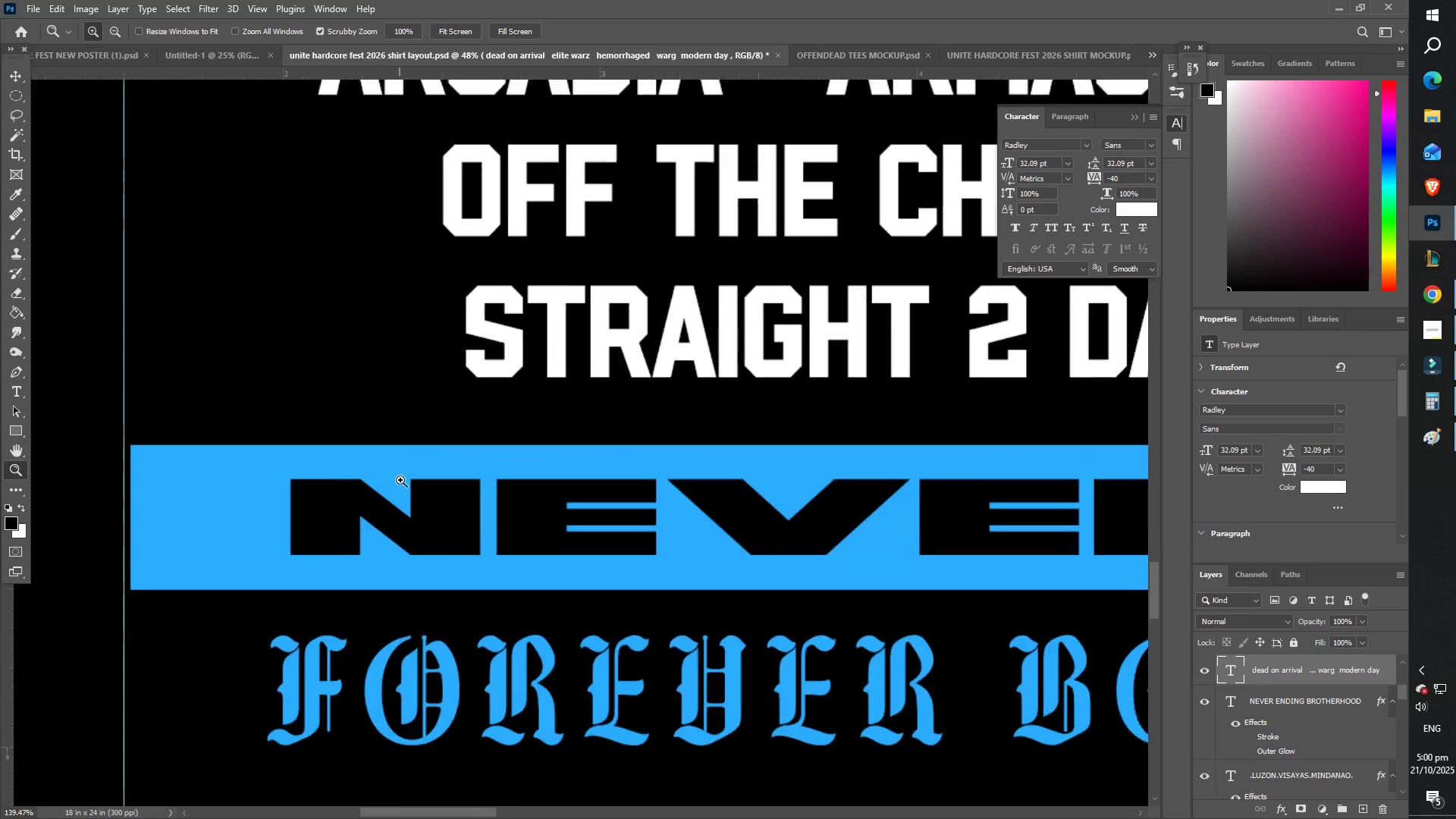 
hold_key(key=Space, duration=0.6)
 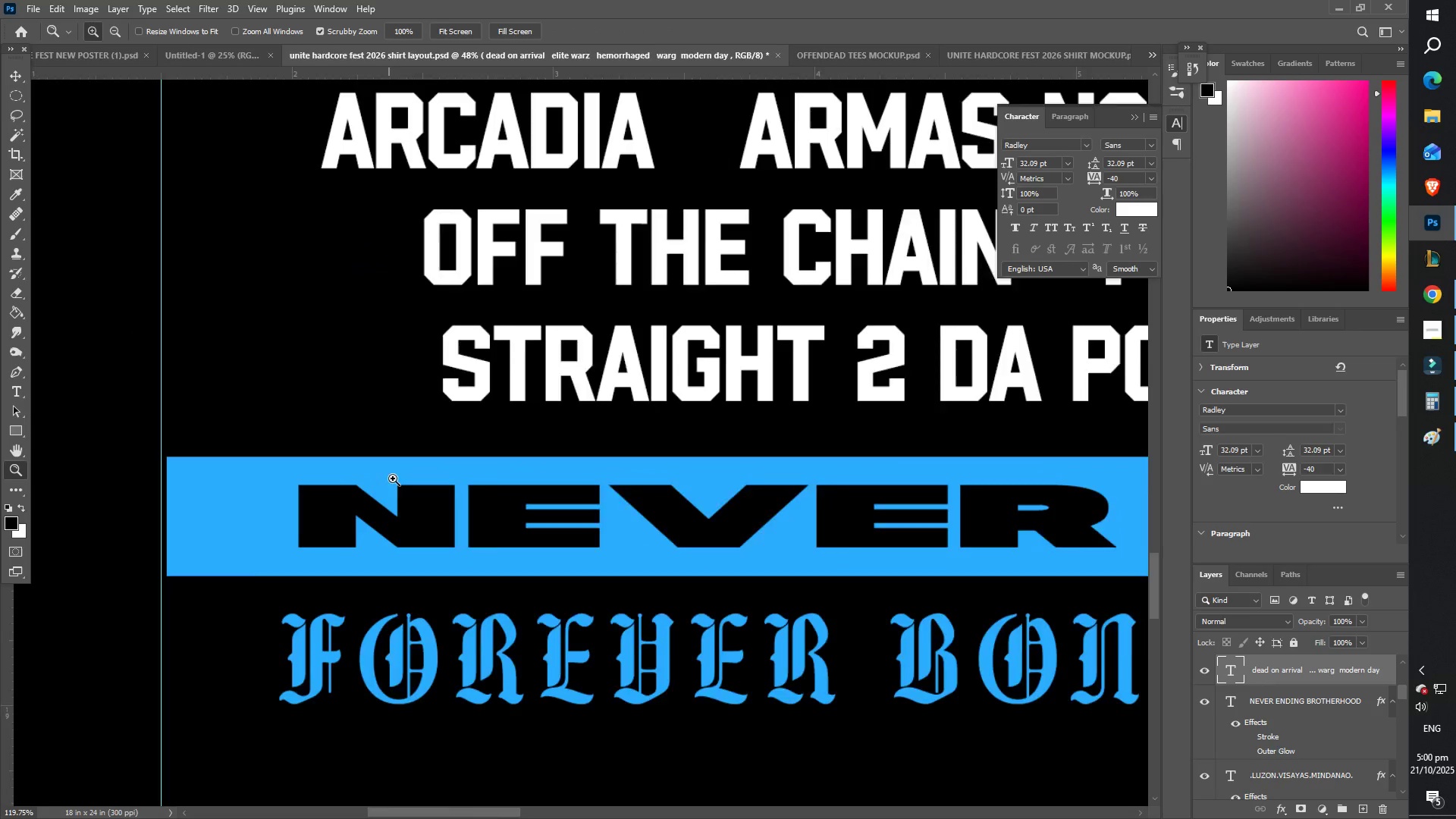 
hold_key(key=Space, duration=0.48)
 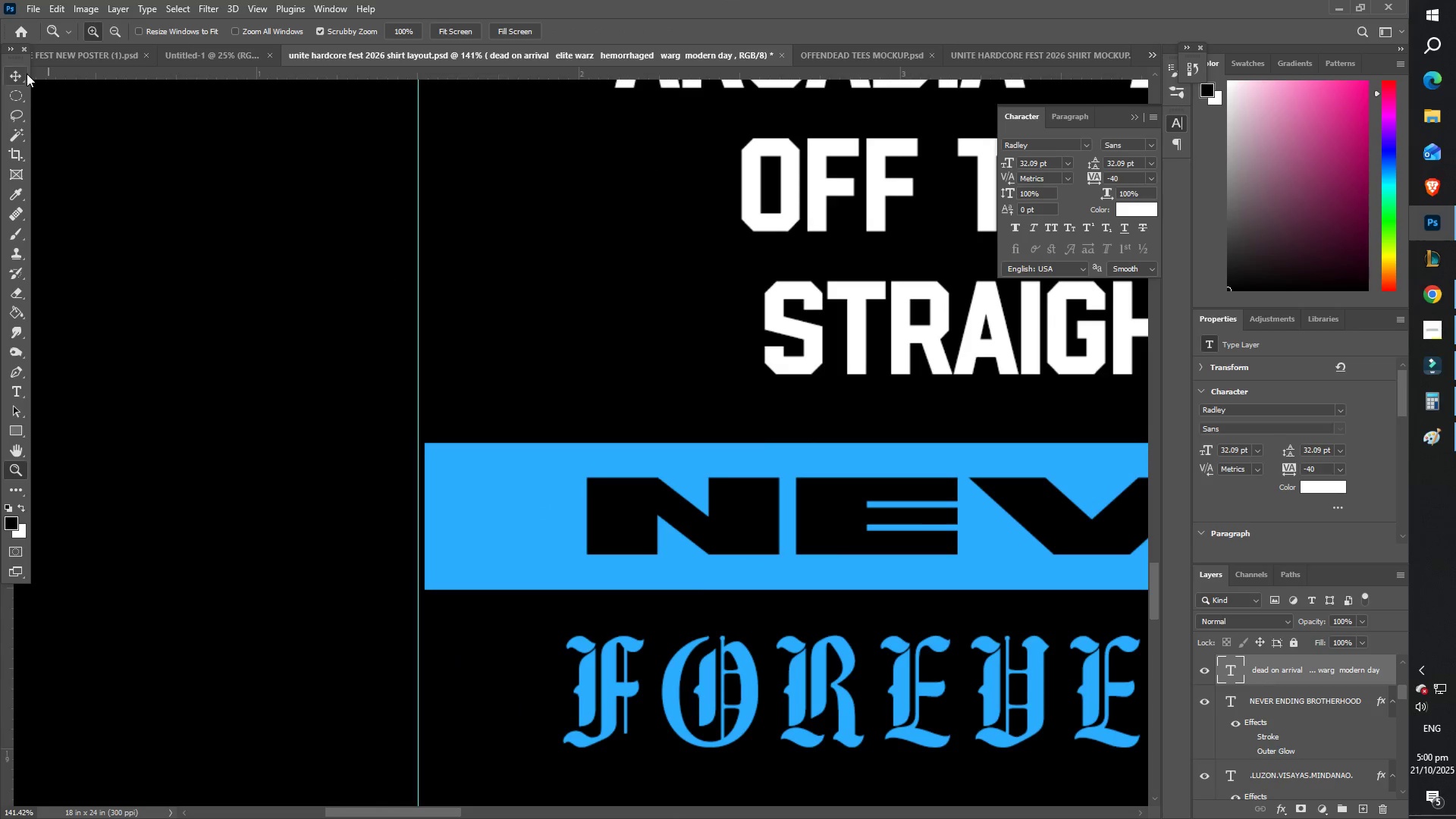 
left_click([13, 73])
 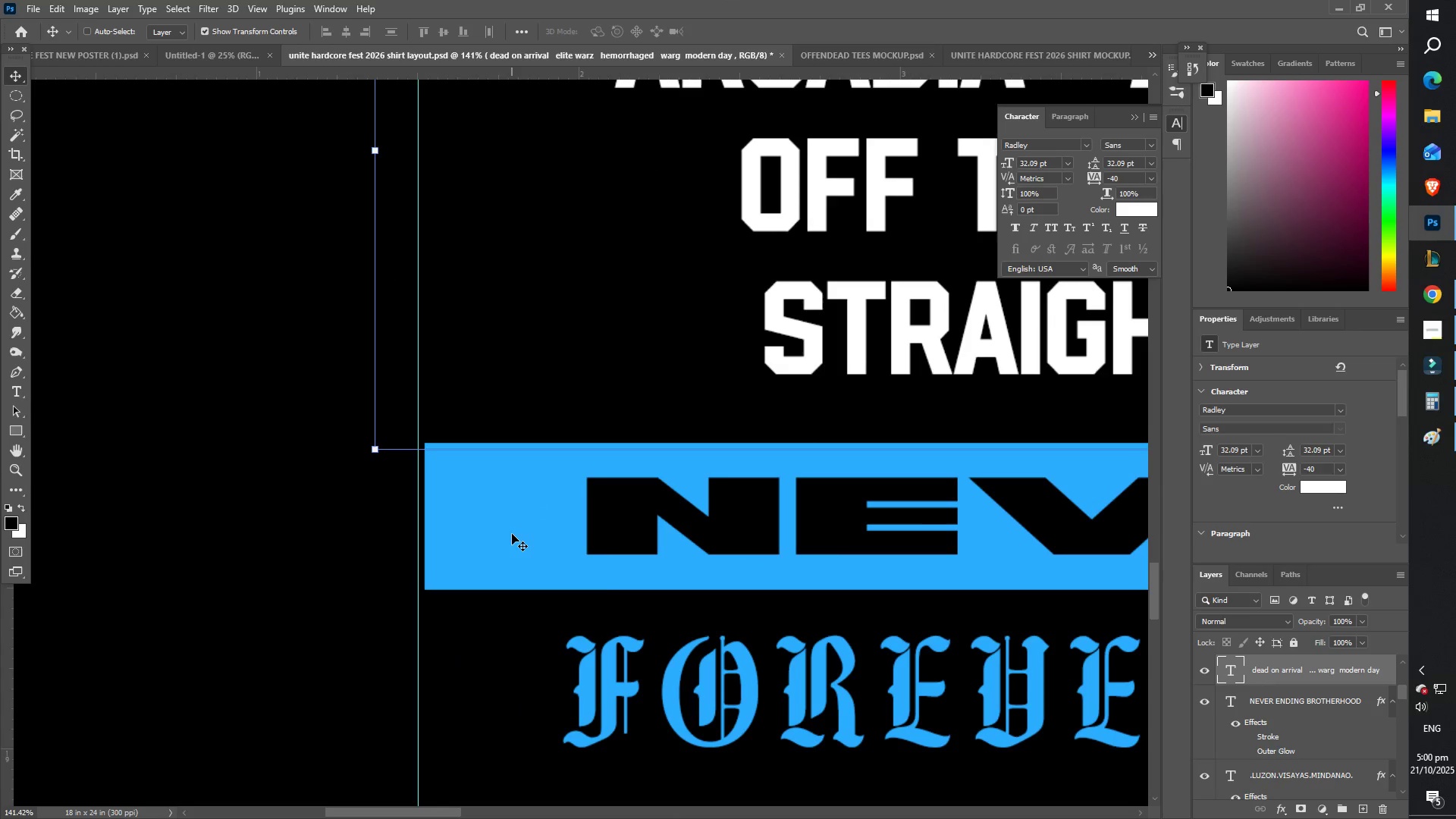 
right_click([511, 532])
 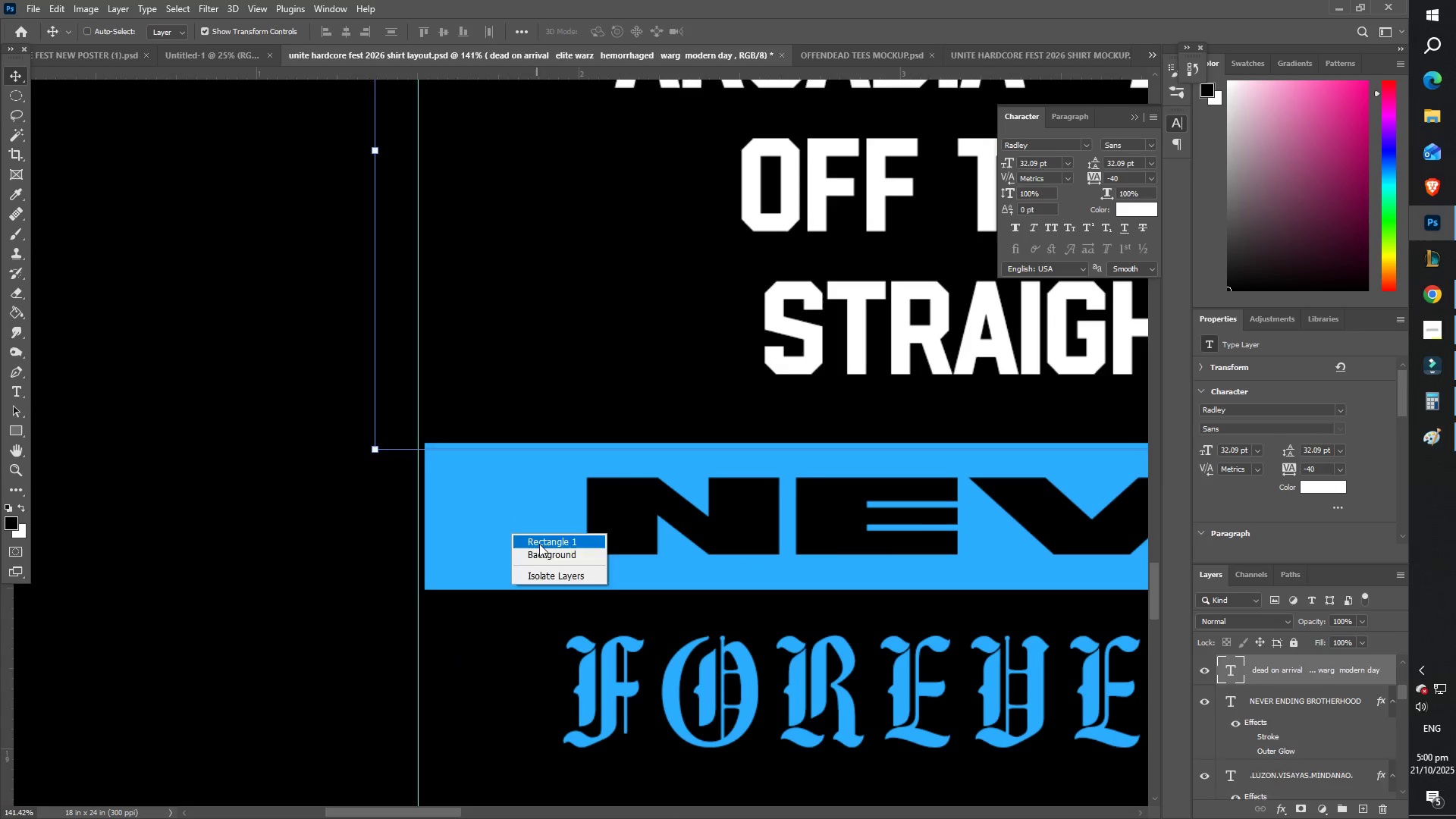 
hold_key(key=ShiftLeft, duration=1.03)
 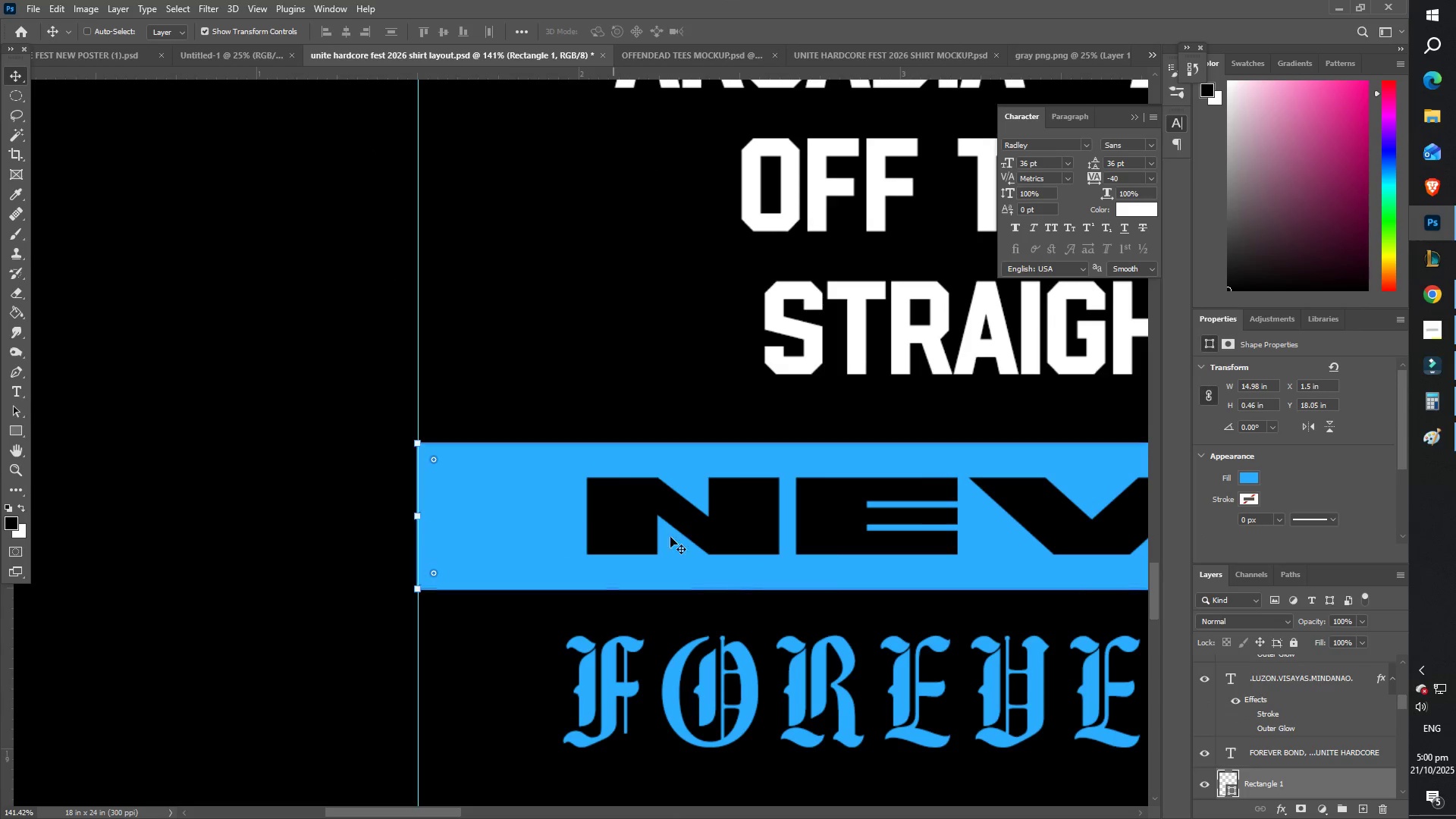 
hold_key(key=Space, duration=1.5)
 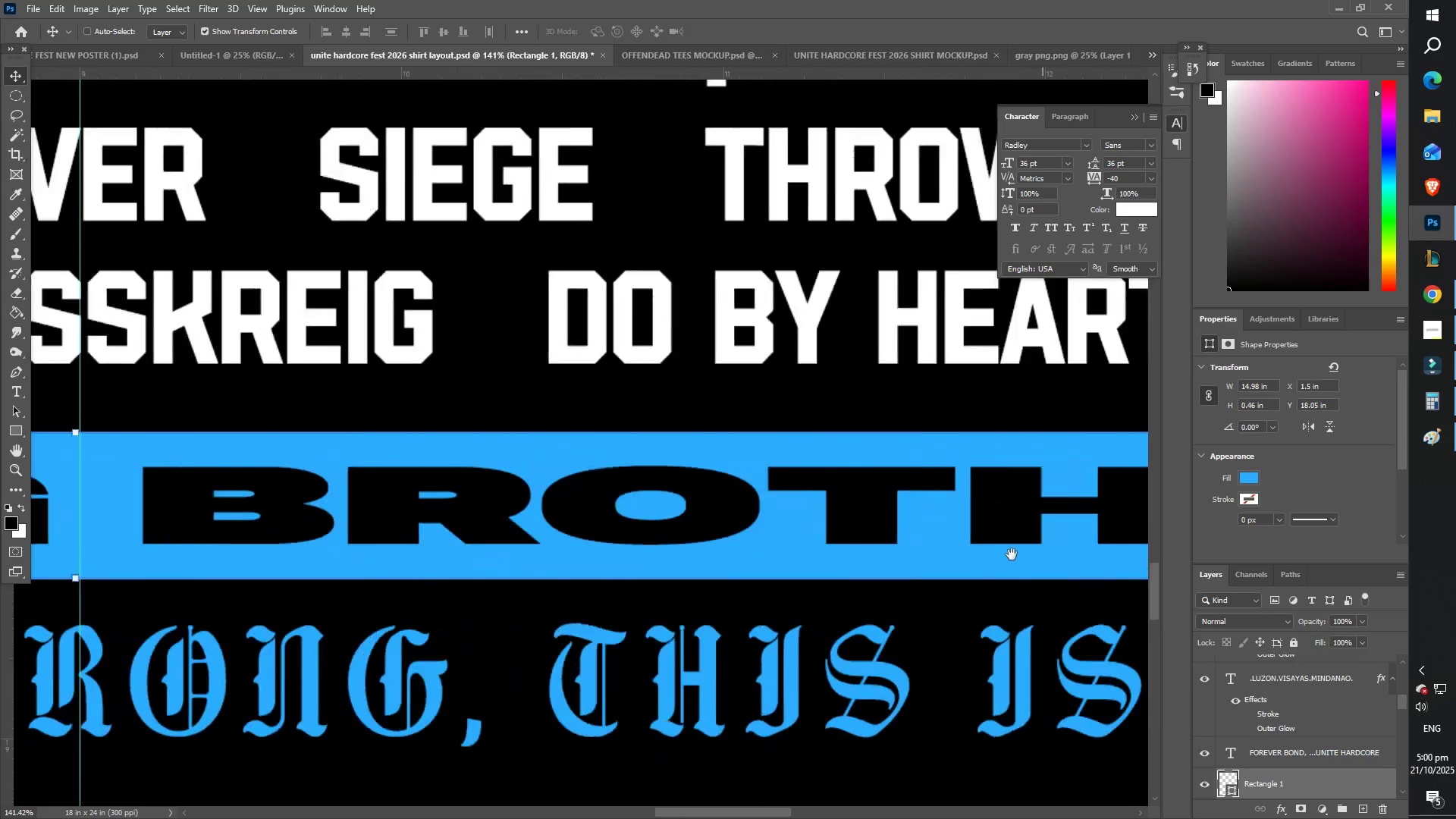 
hold_key(key=Space, duration=1.51)
 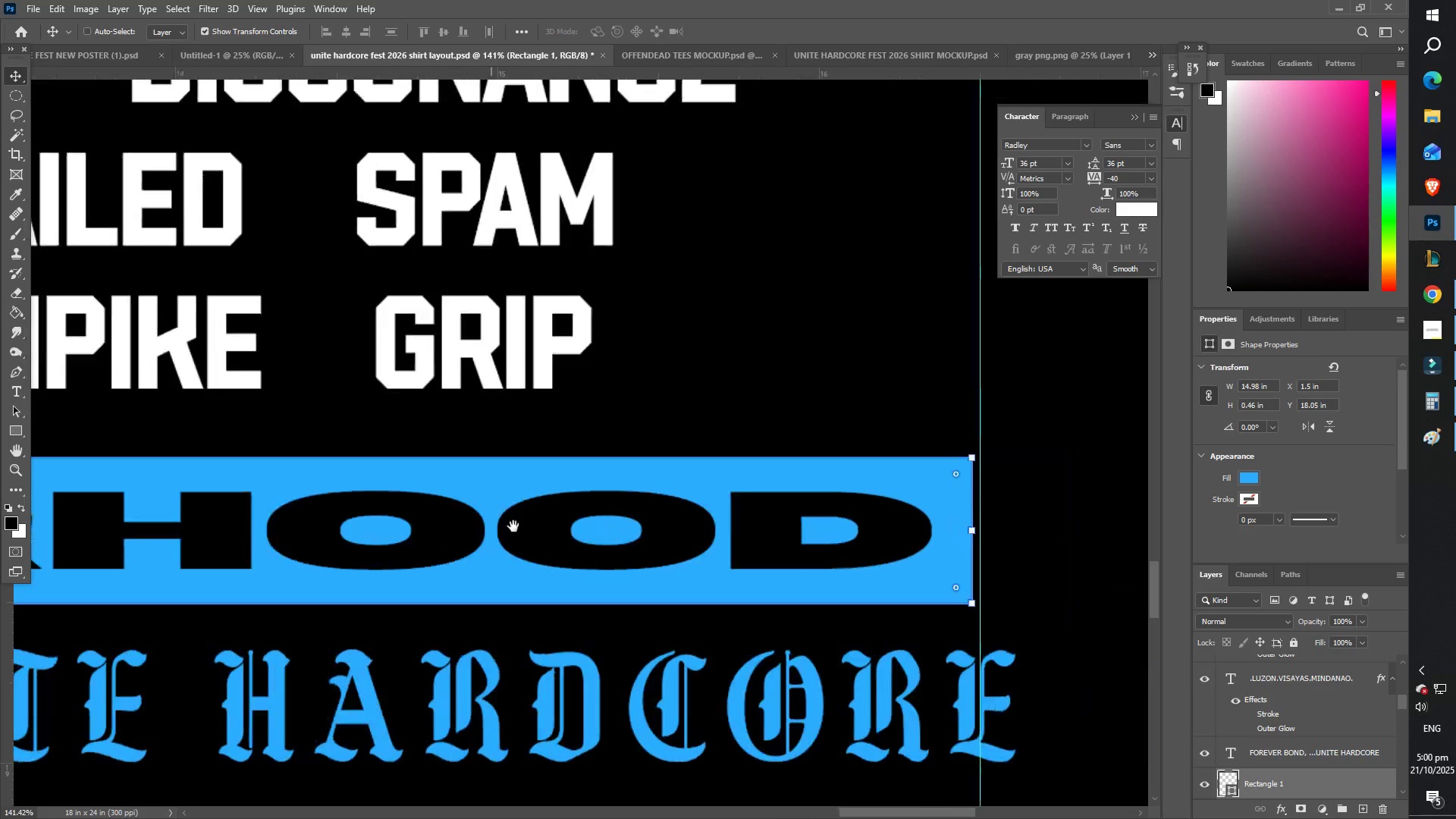 
hold_key(key=Space, duration=0.57)
 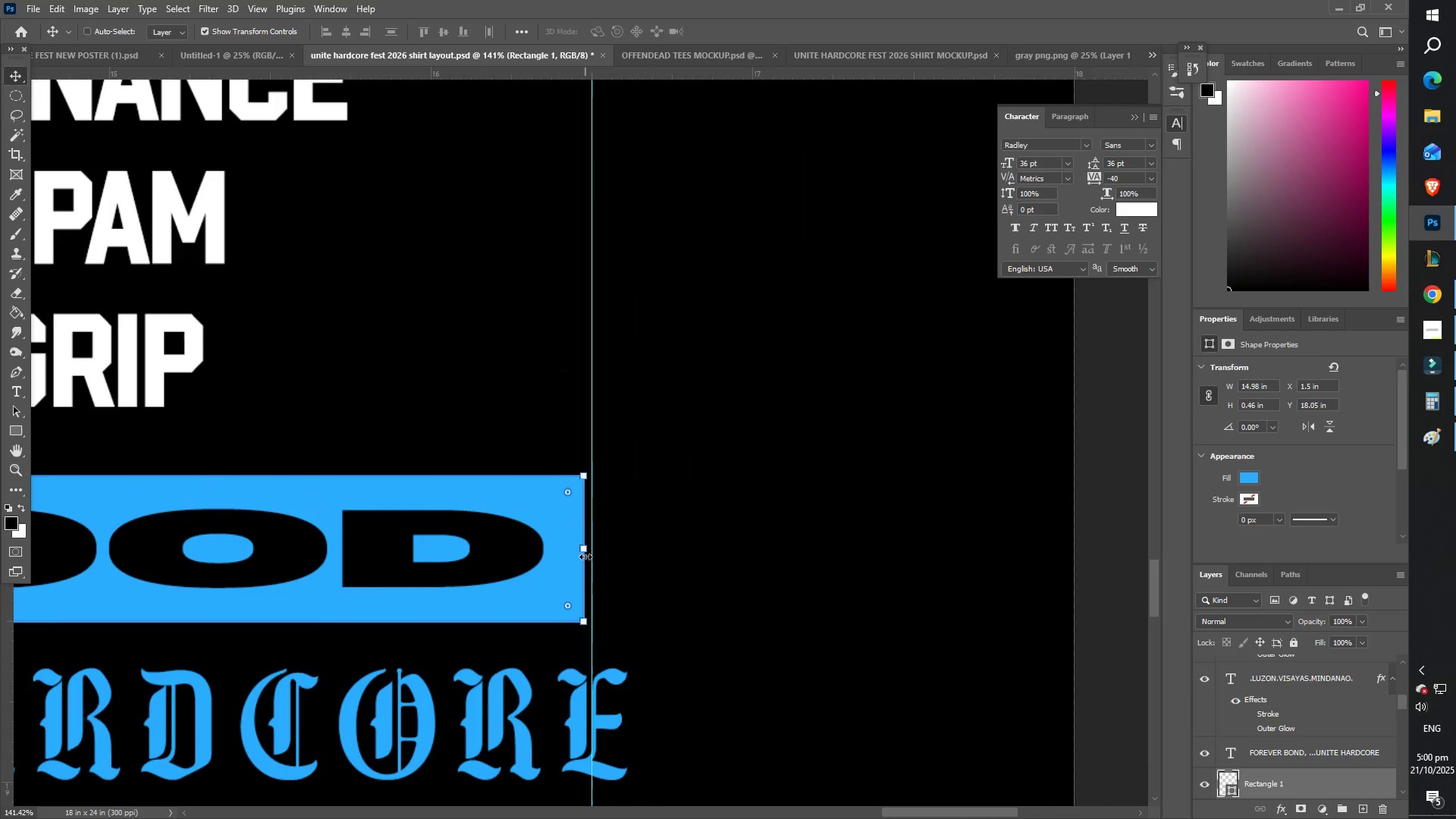 
hold_key(key=ShiftLeft, duration=1.47)
 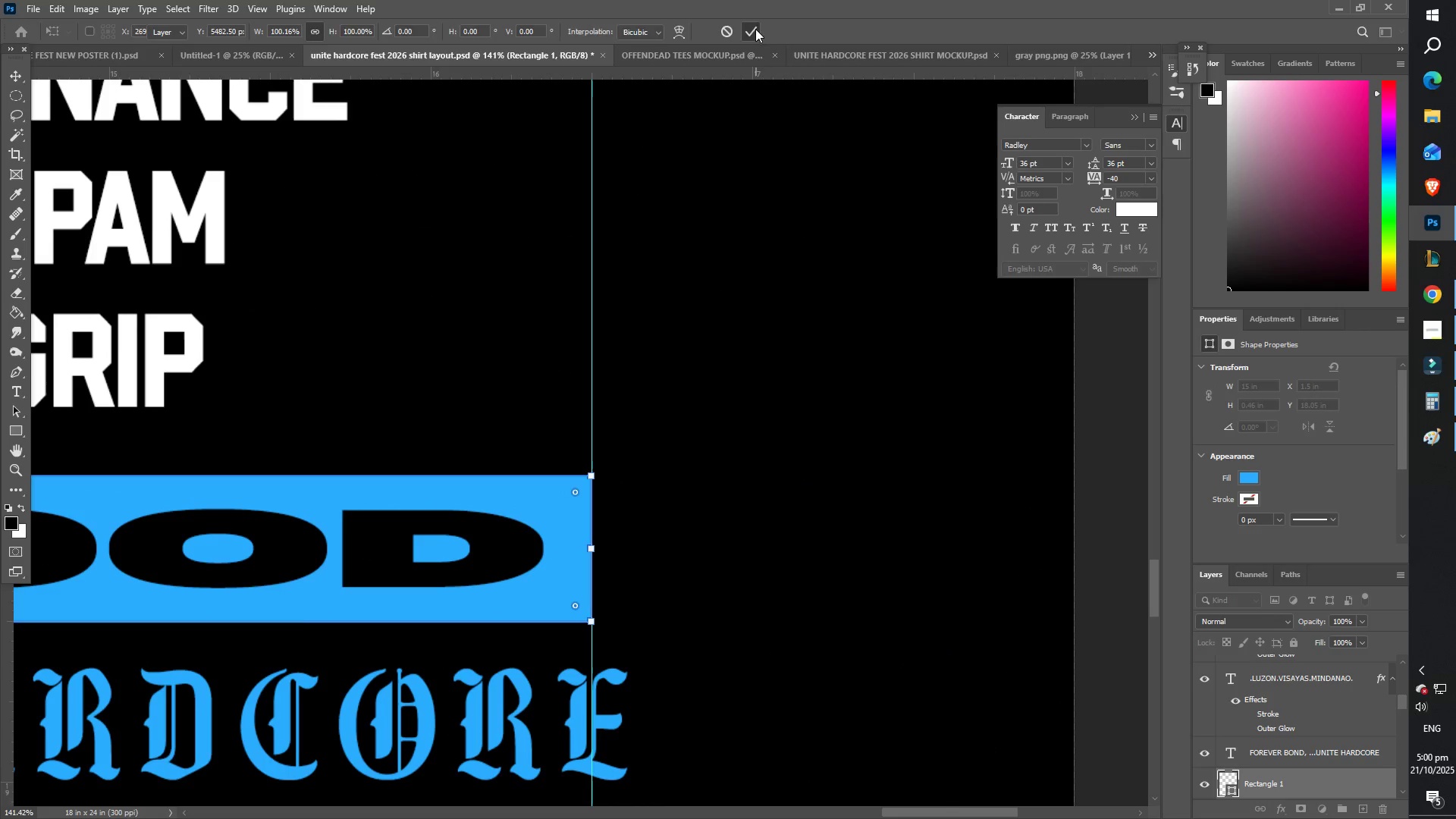 
hold_key(key=Space, duration=0.72)
 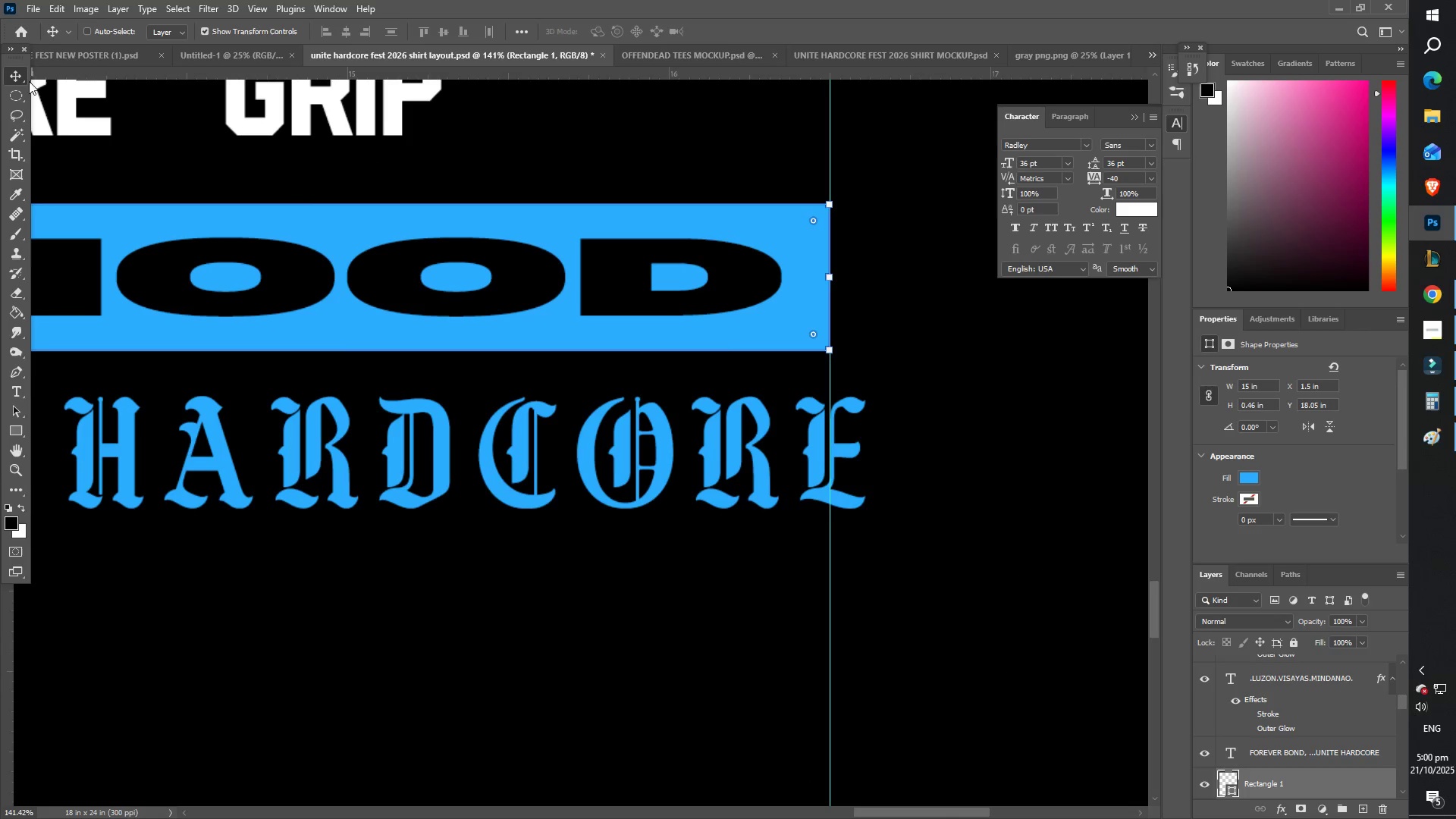 
left_click([17, 75])
 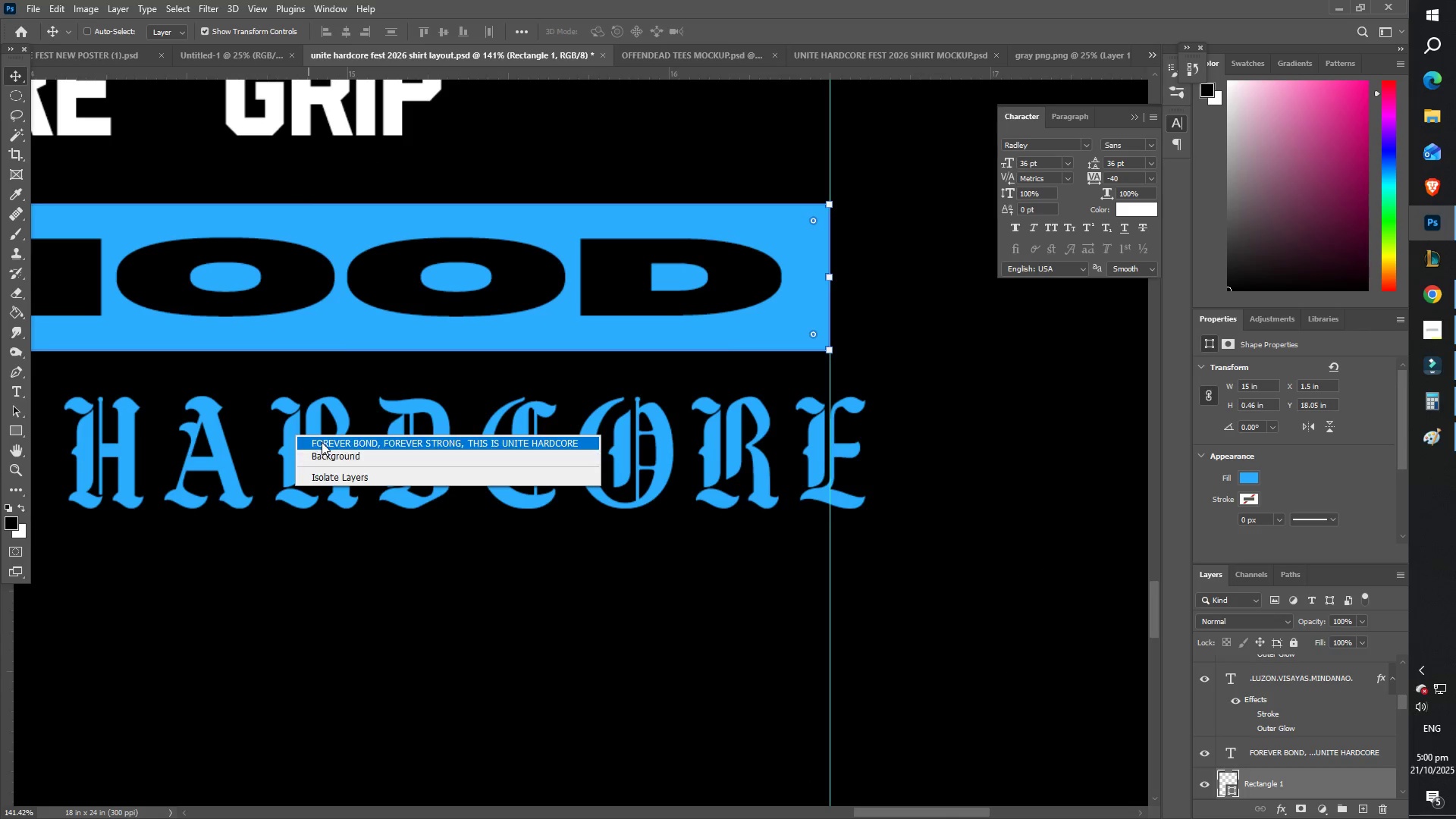 
left_click([329, 444])
 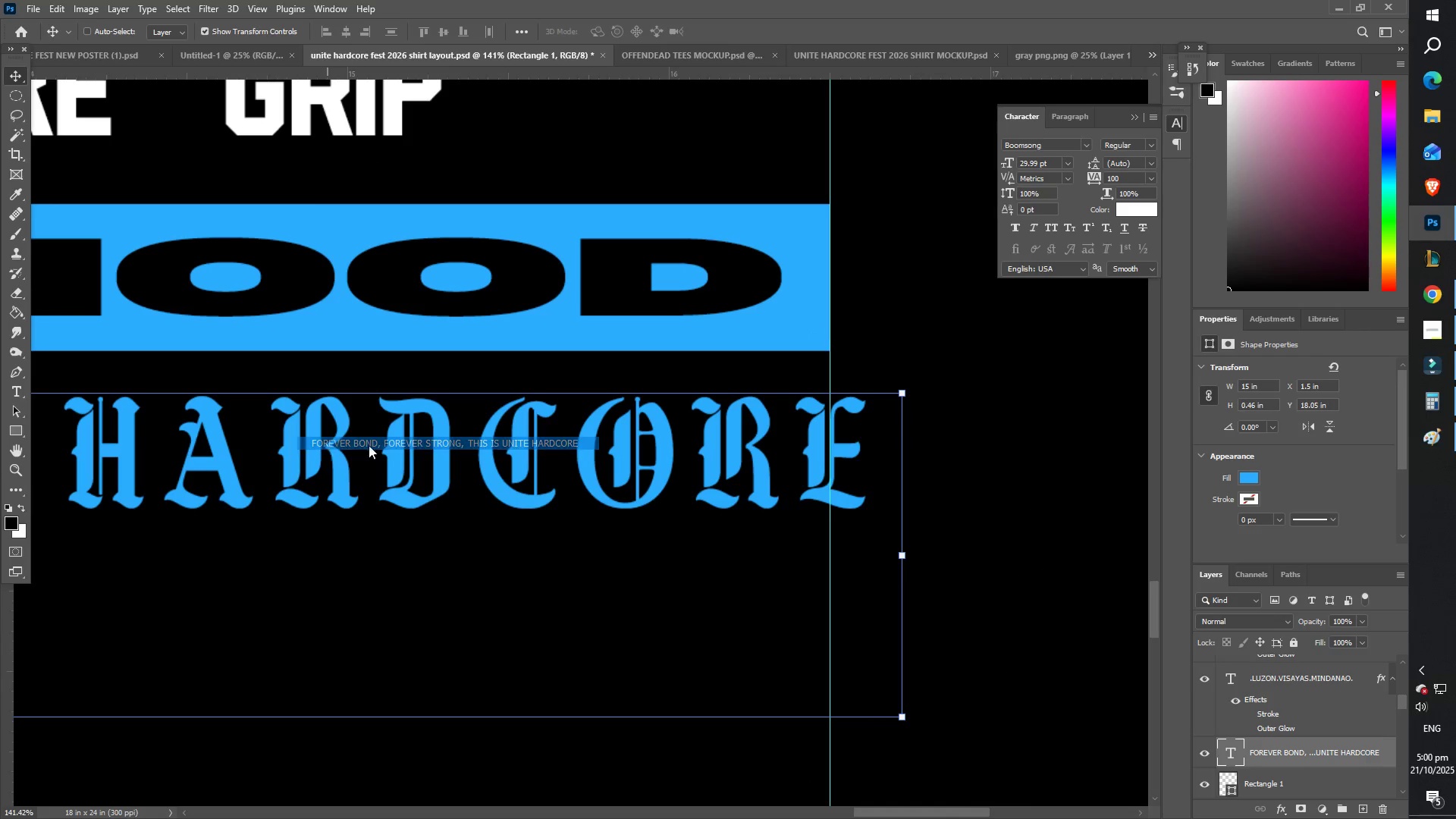 
hold_key(key=ShiftLeft, duration=1.5)
 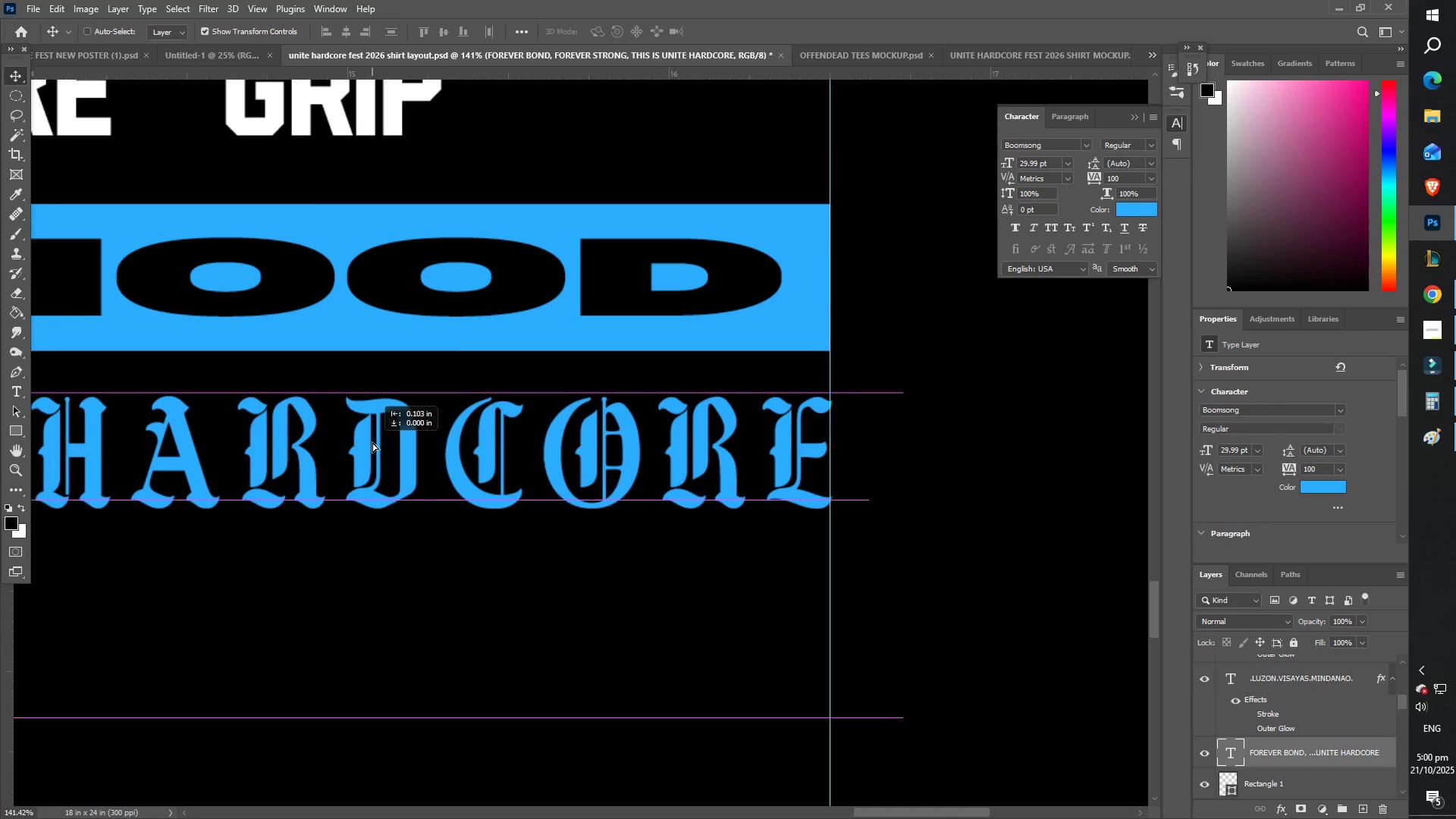 
hold_key(key=ShiftLeft, duration=1.51)
 